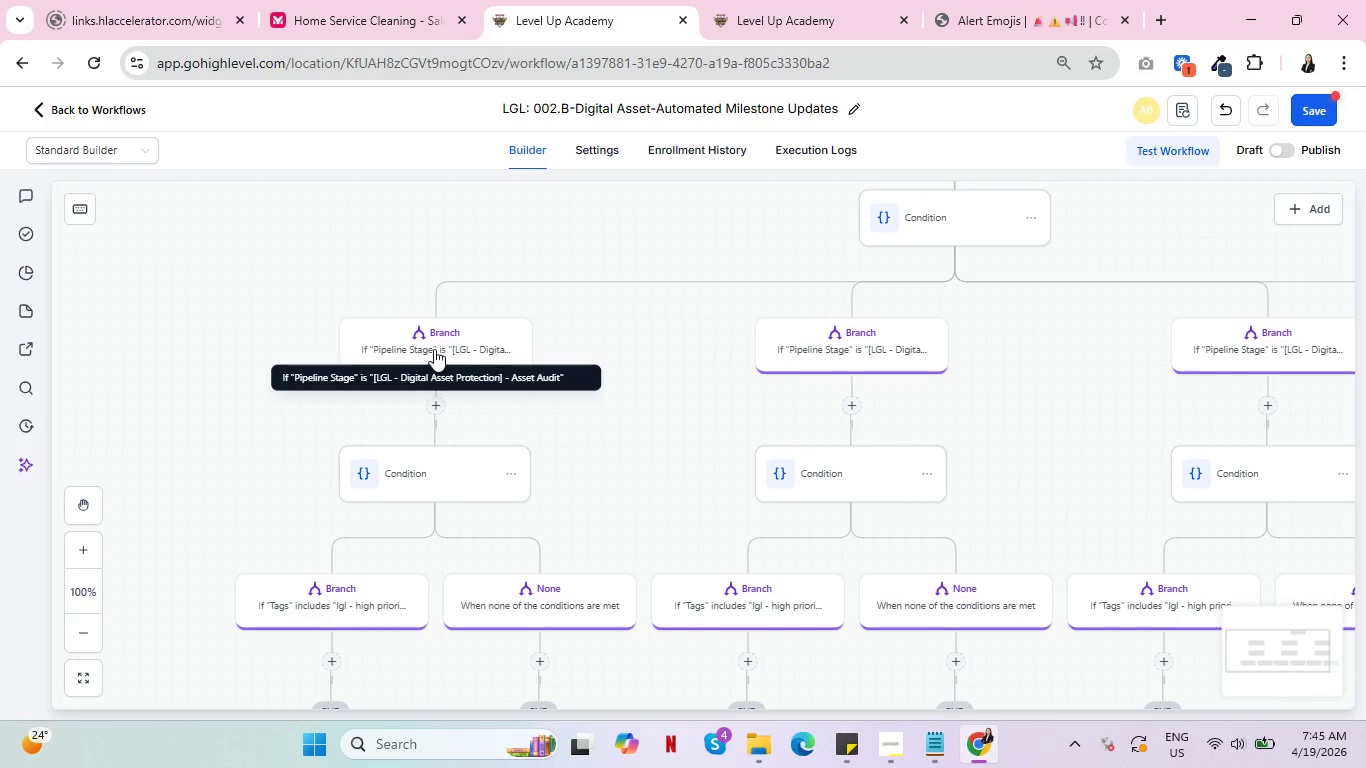 
left_click([432, 345])
 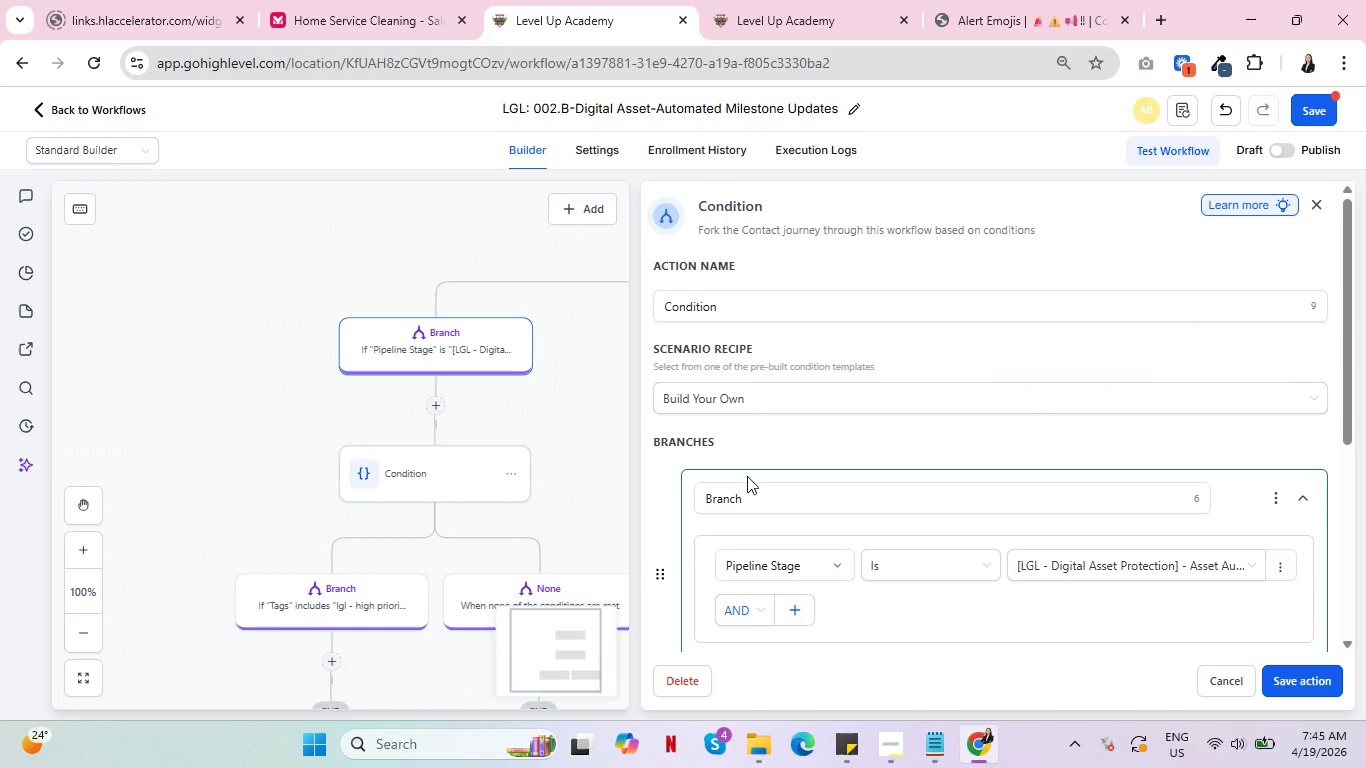 
left_click_drag(start_coordinate=[748, 496], to_coordinate=[678, 500])
 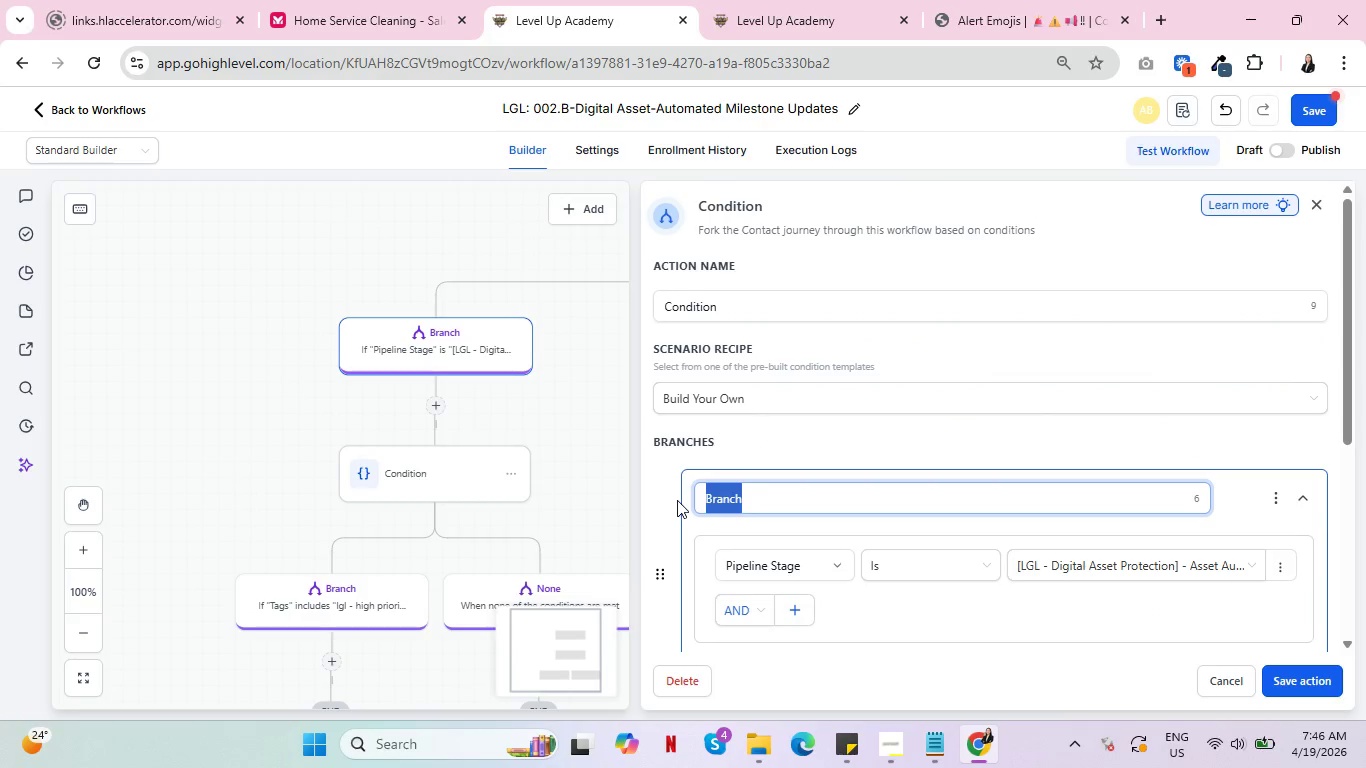 
type(Asse)
key(Backspace)
key(Backspace)
key(Backspace)
key(Backspace)
type(Ad)
key(Backspace)
type(uti)
key(Backspace)
key(Backspace)
type(dit)
 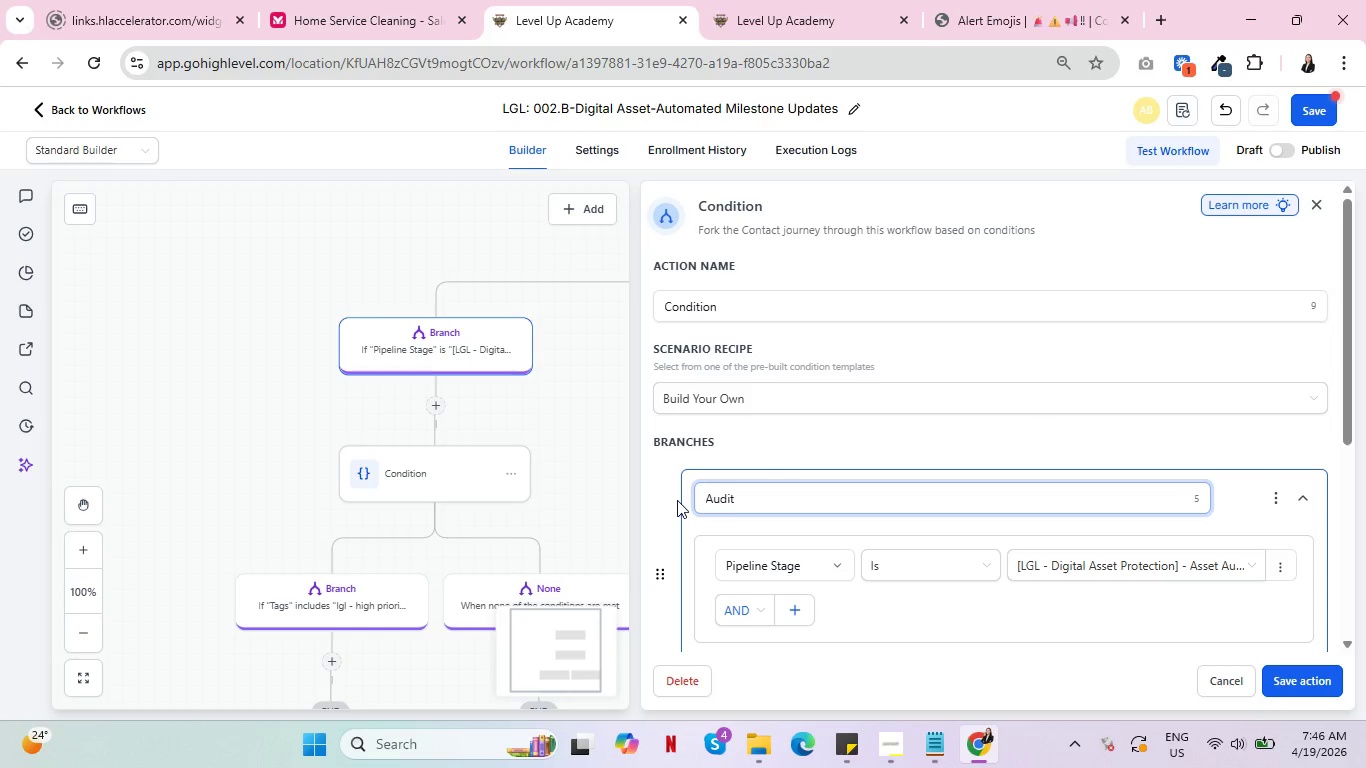 
left_click([1323, 669])
 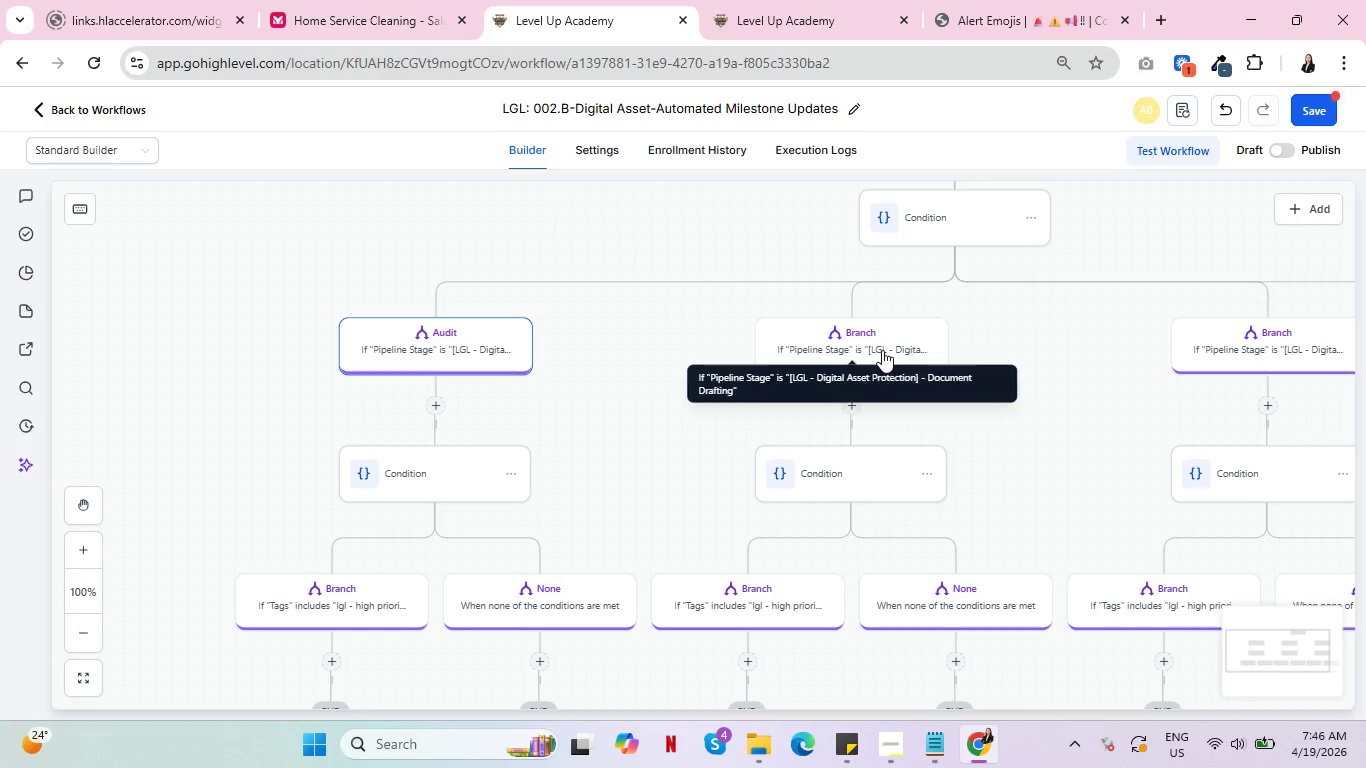 
left_click([871, 339])
 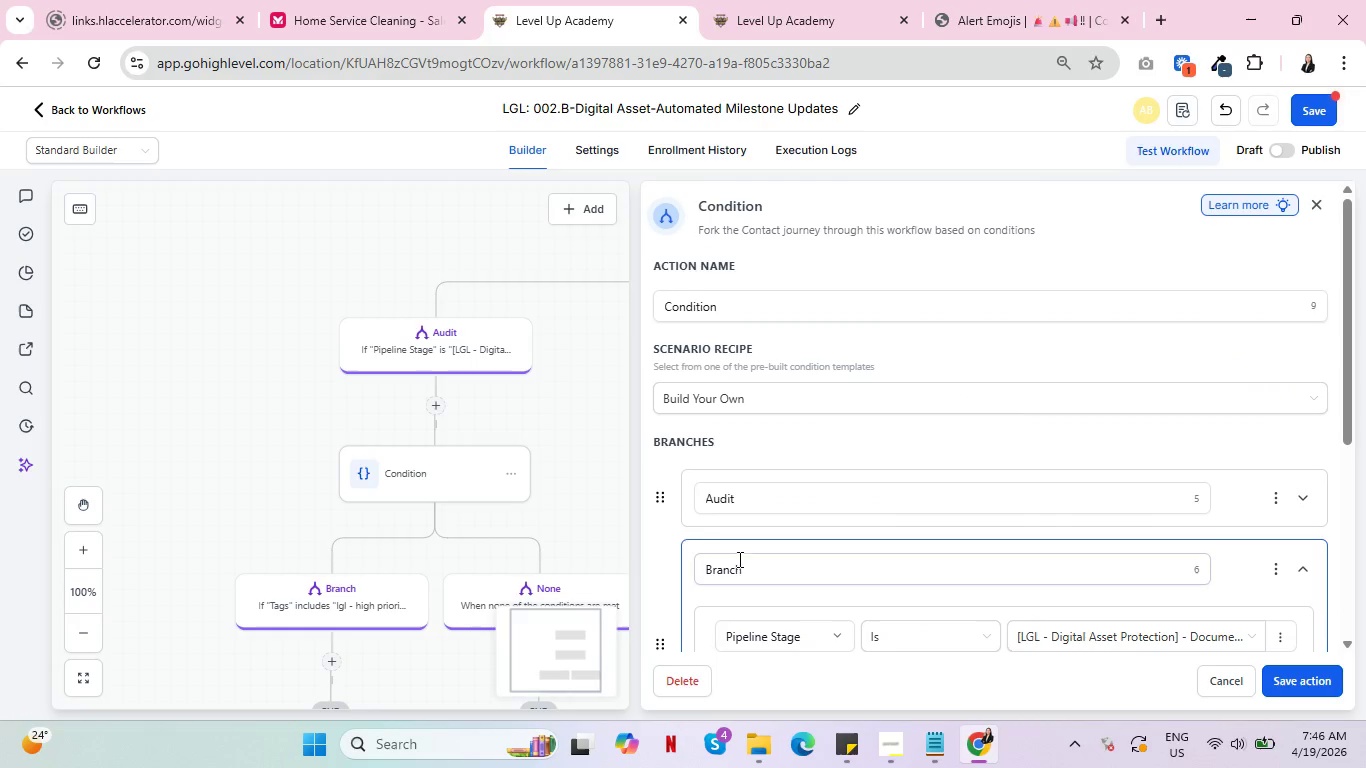 
left_click_drag(start_coordinate=[744, 570], to_coordinate=[676, 568])
 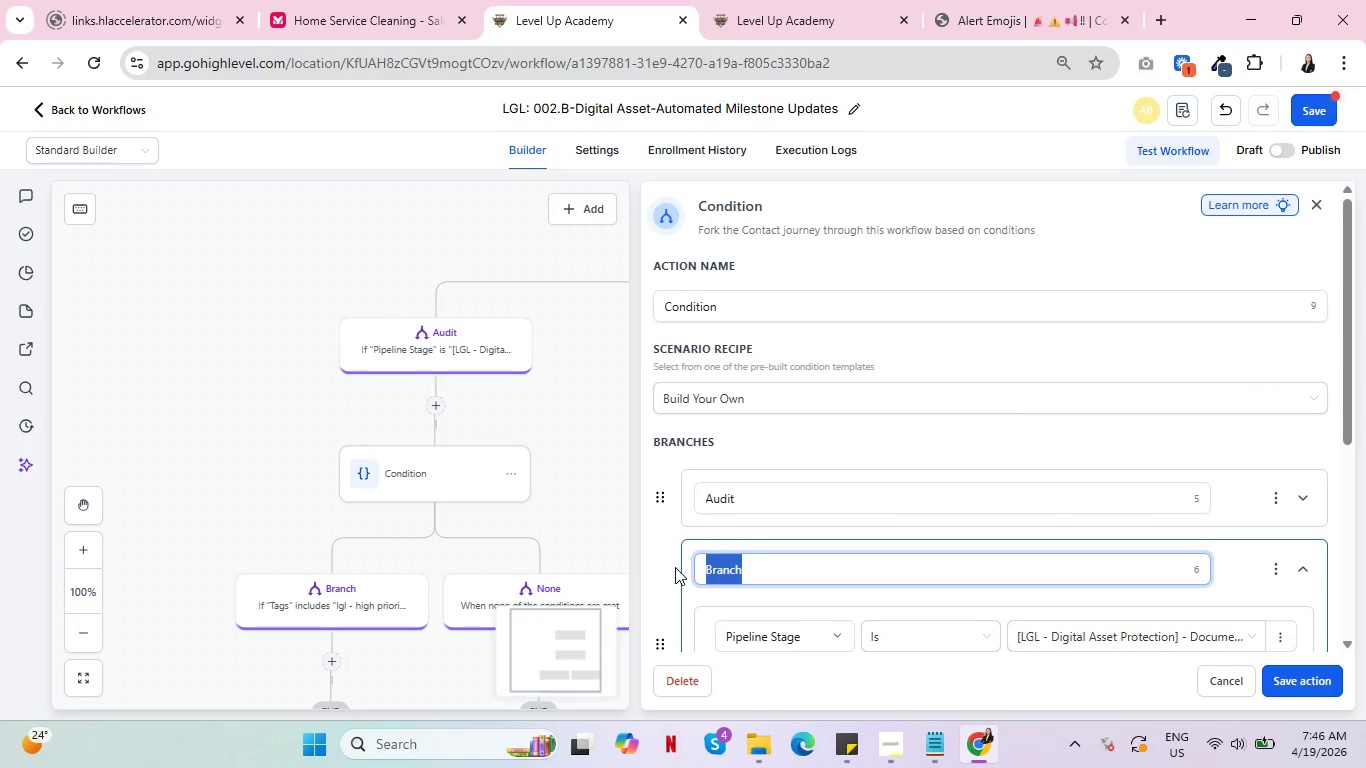 
type(Drafting)
 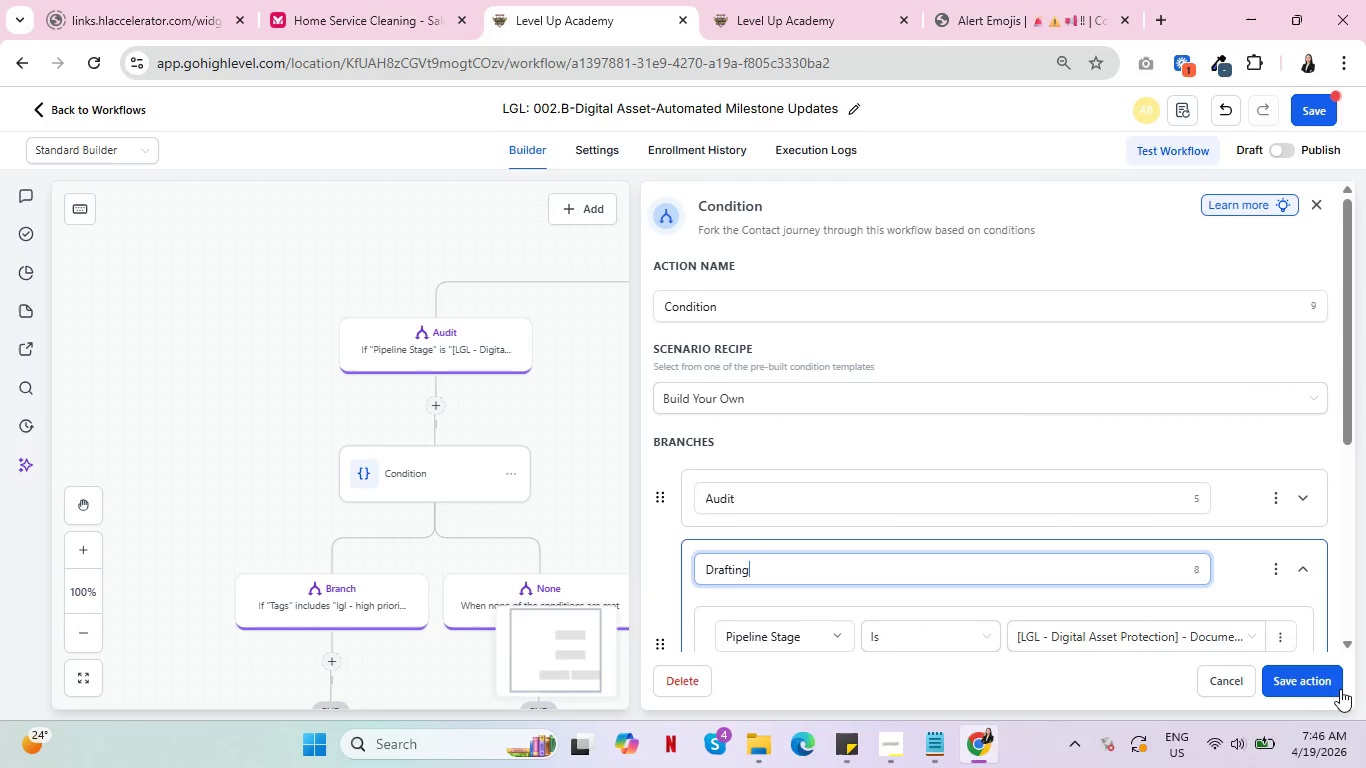 
left_click([1305, 680])
 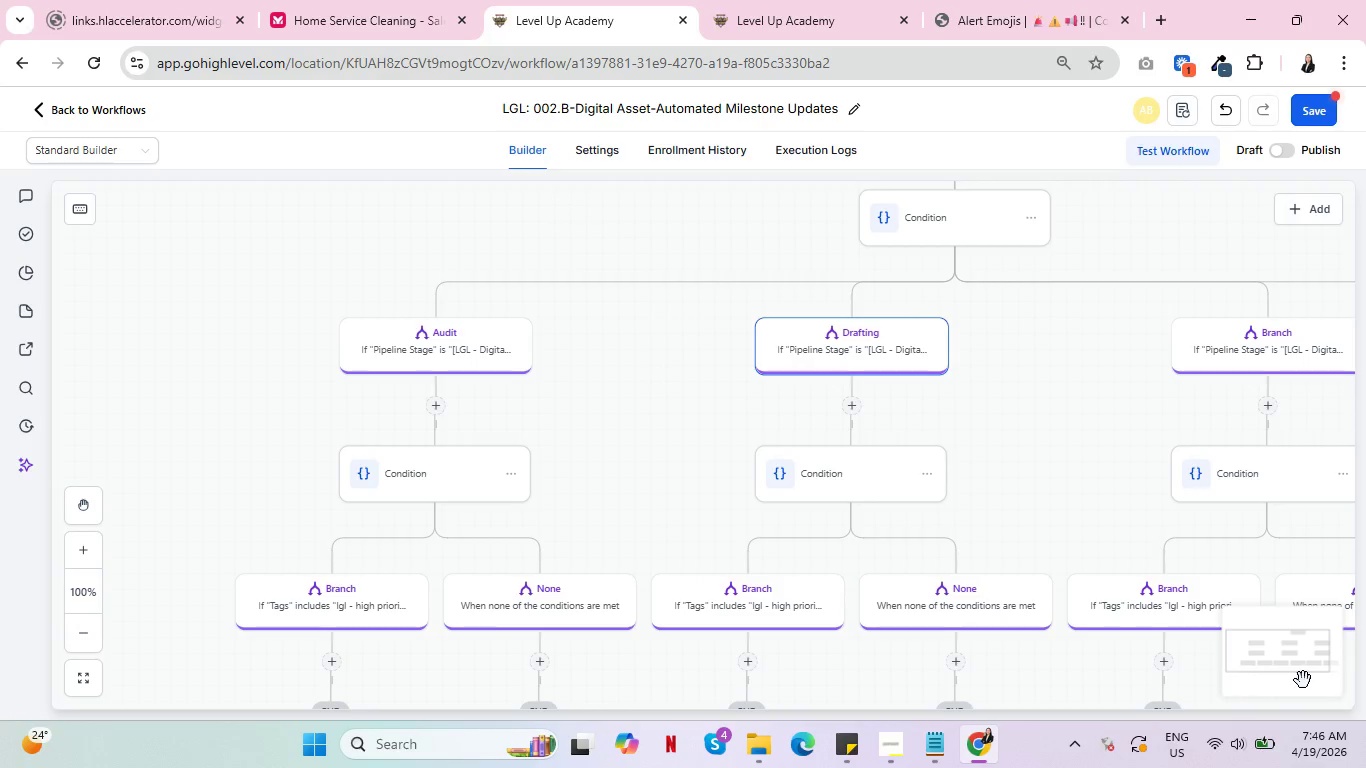 
mouse_move([1268, 344])
 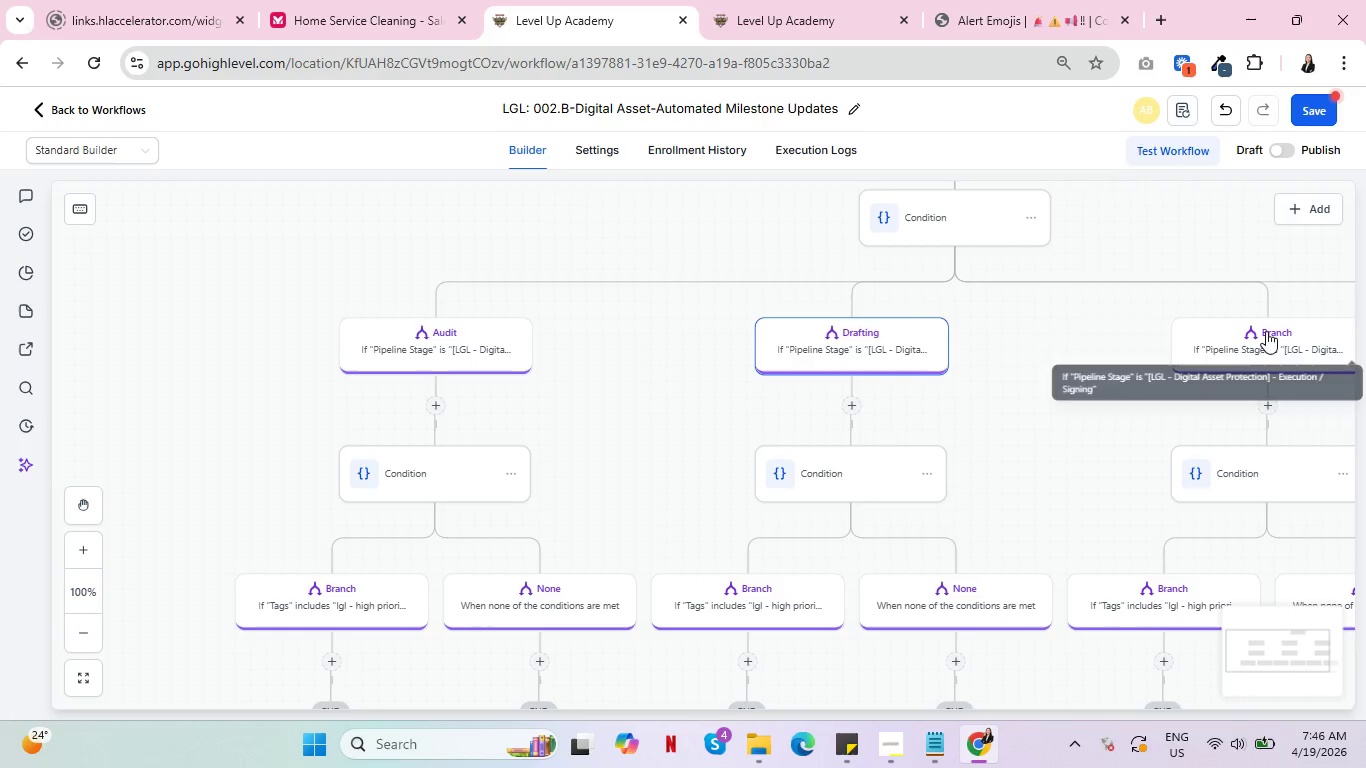 
left_click([1265, 330])
 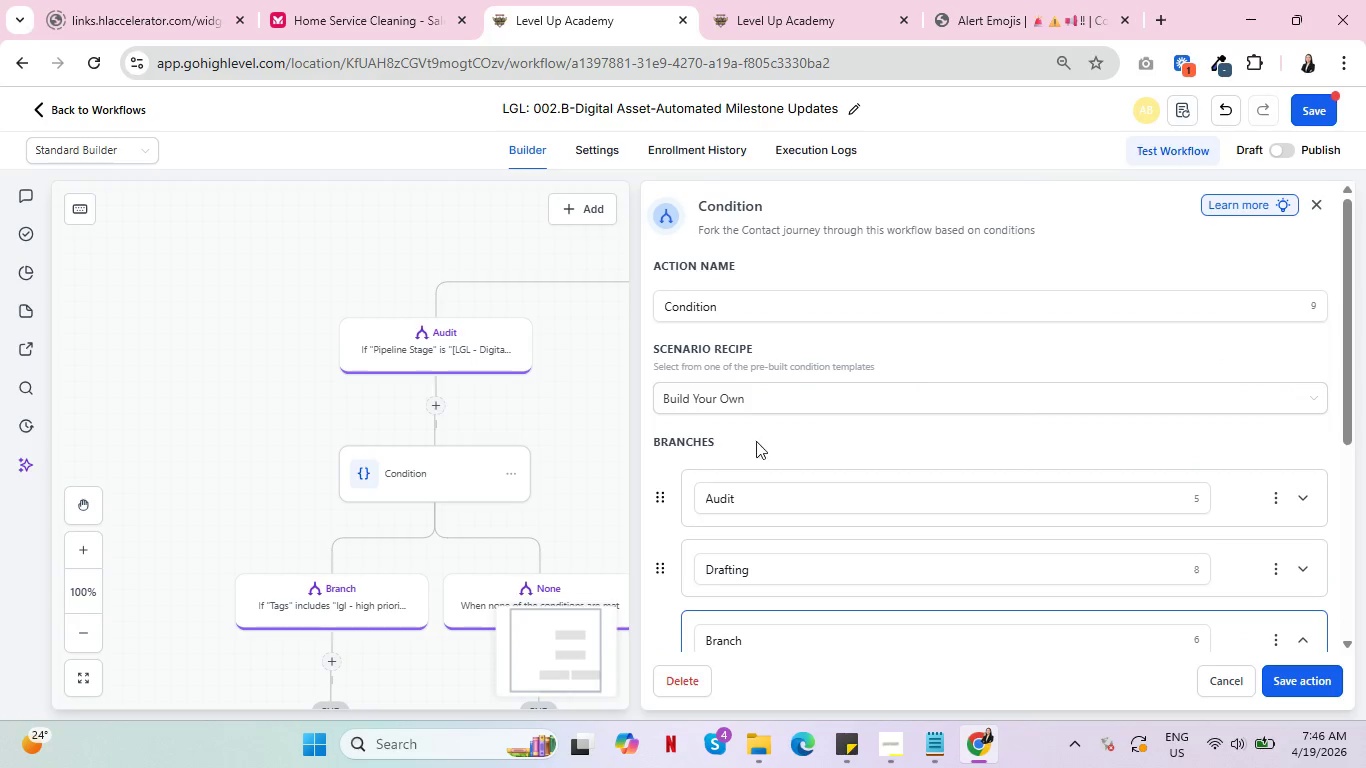 
scroll: coordinate [887, 452], scroll_direction: down, amount: 3.0
 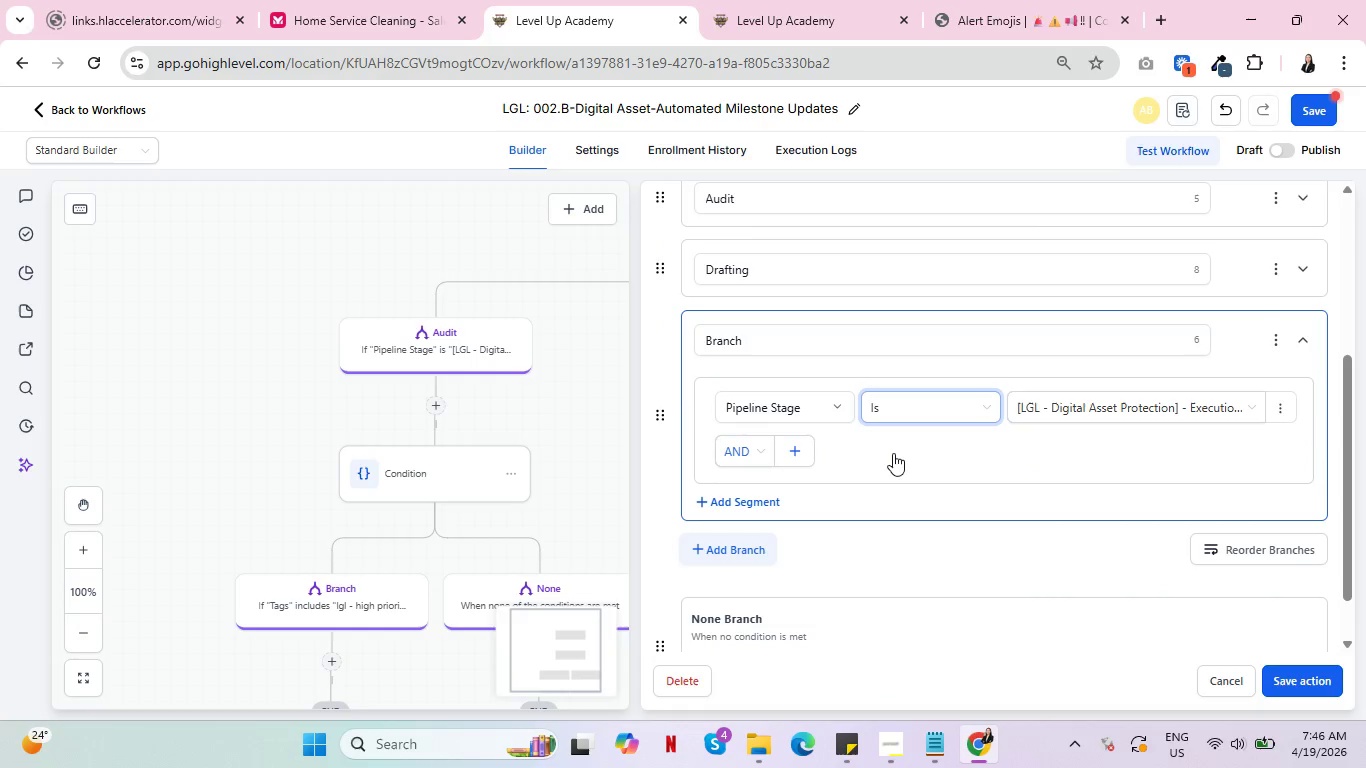 
scroll: coordinate [892, 453], scroll_direction: up, amount: 2.0
 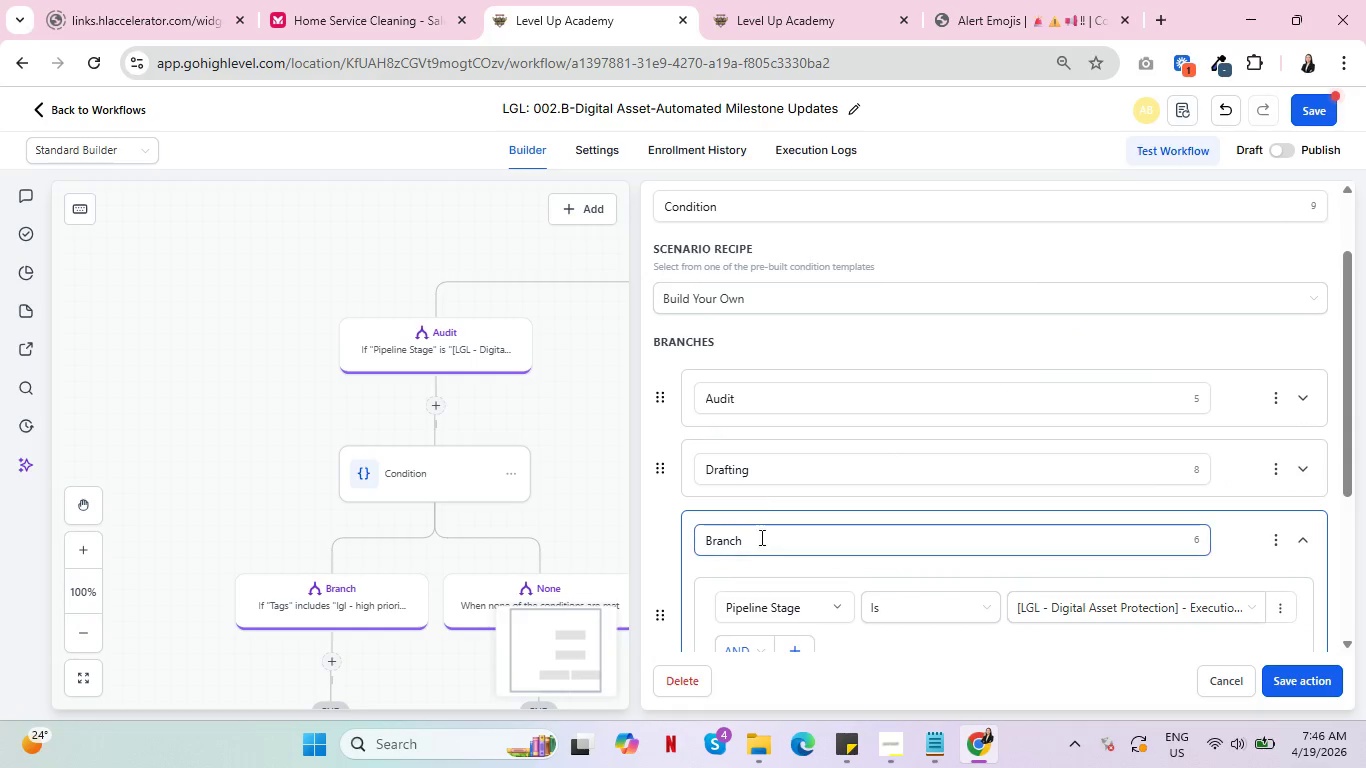 
left_click_drag(start_coordinate=[739, 547], to_coordinate=[664, 546])
 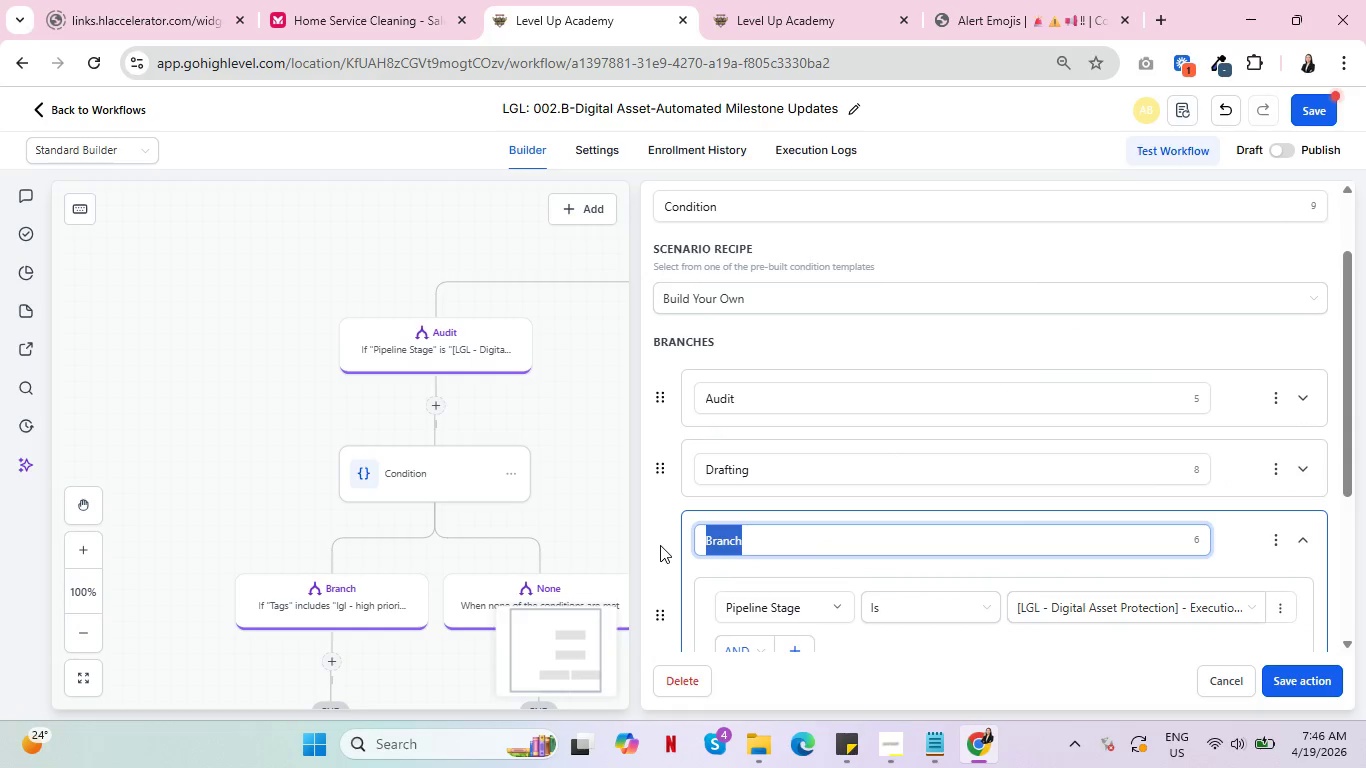 
type(Execution / Signing)
 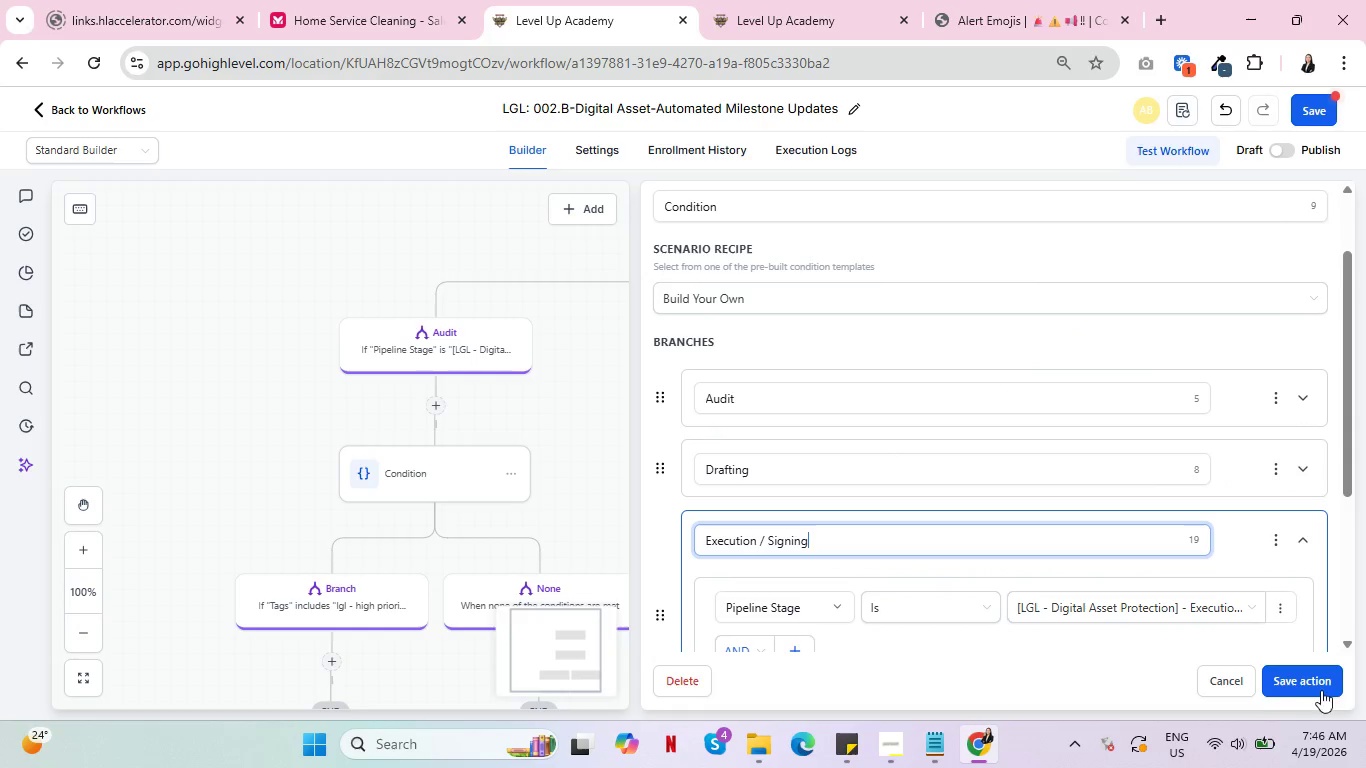 
left_click([1282, 678])
 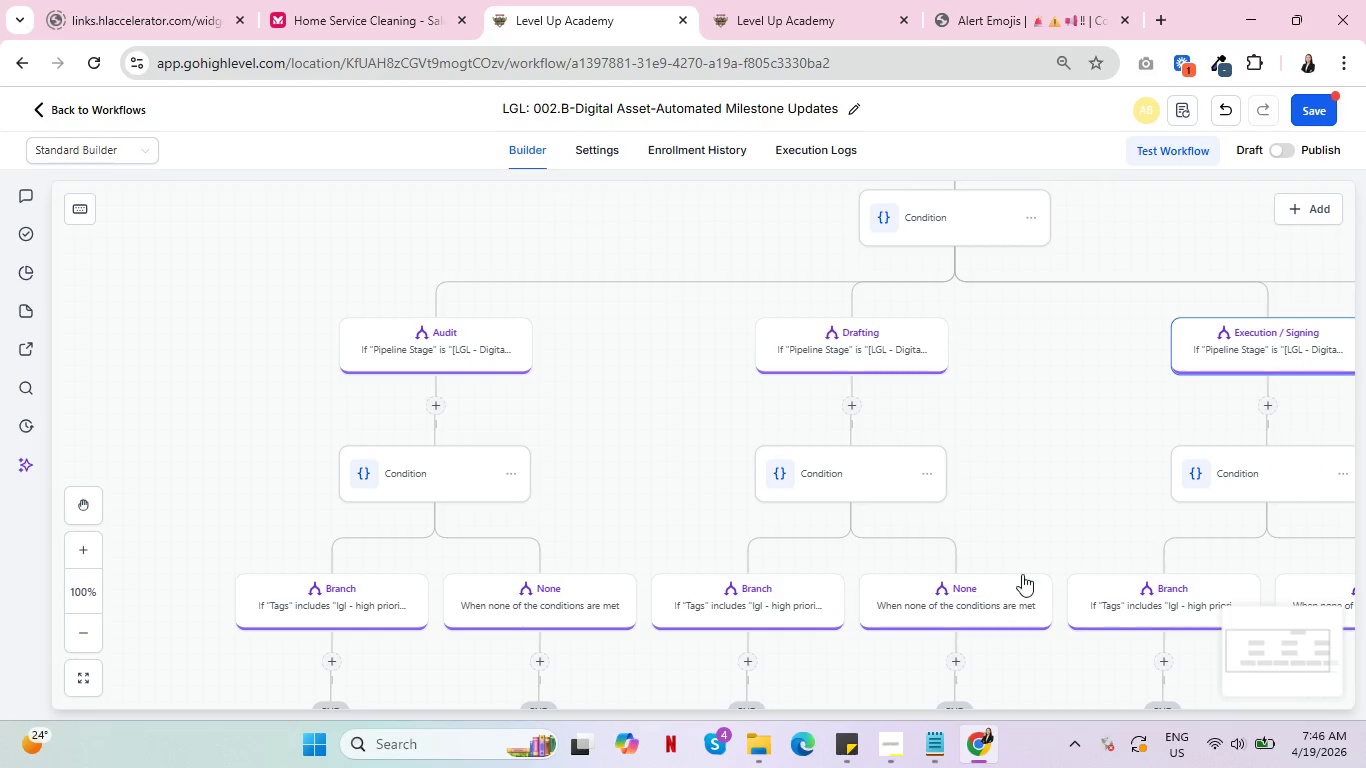 
scroll: coordinate [387, 451], scroll_direction: down, amount: 4.0
 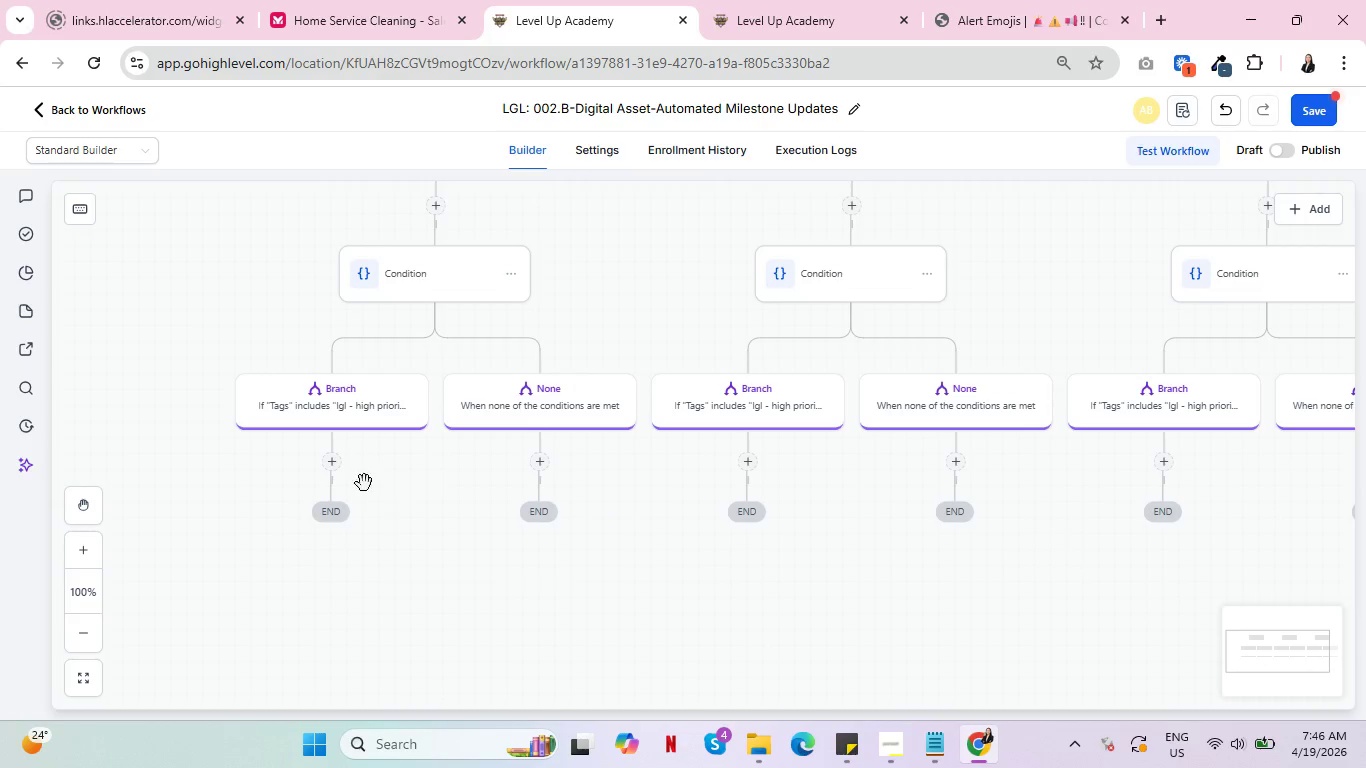 
left_click([339, 462])
 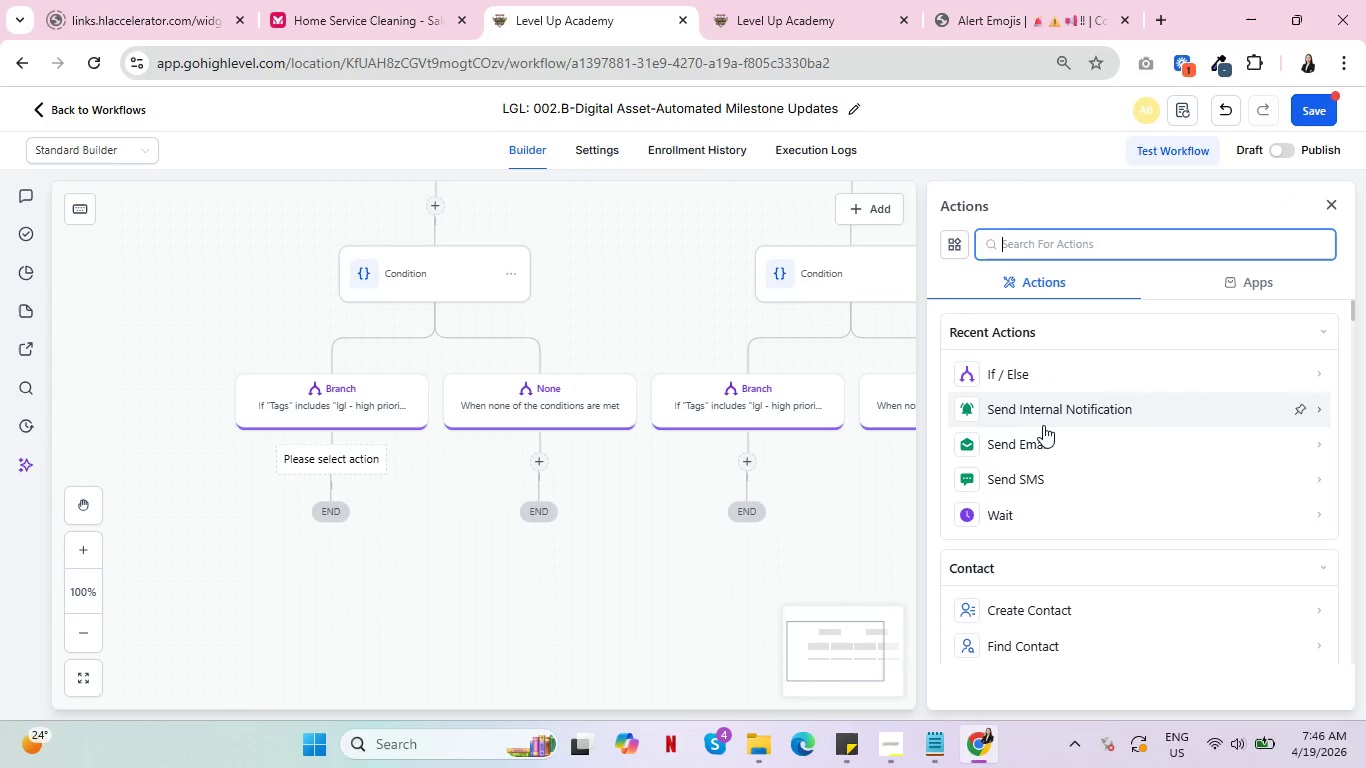 
left_click([1057, 469])
 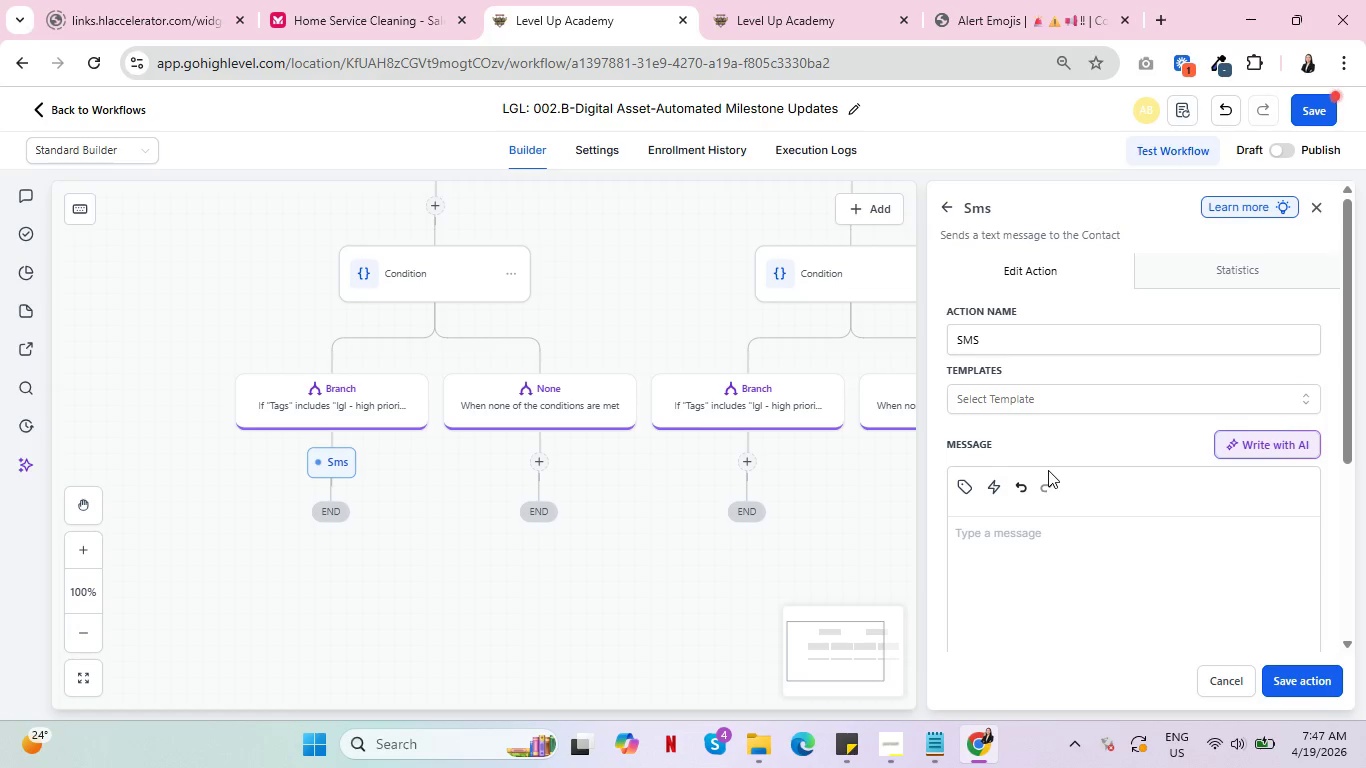 
wait(53.01)
 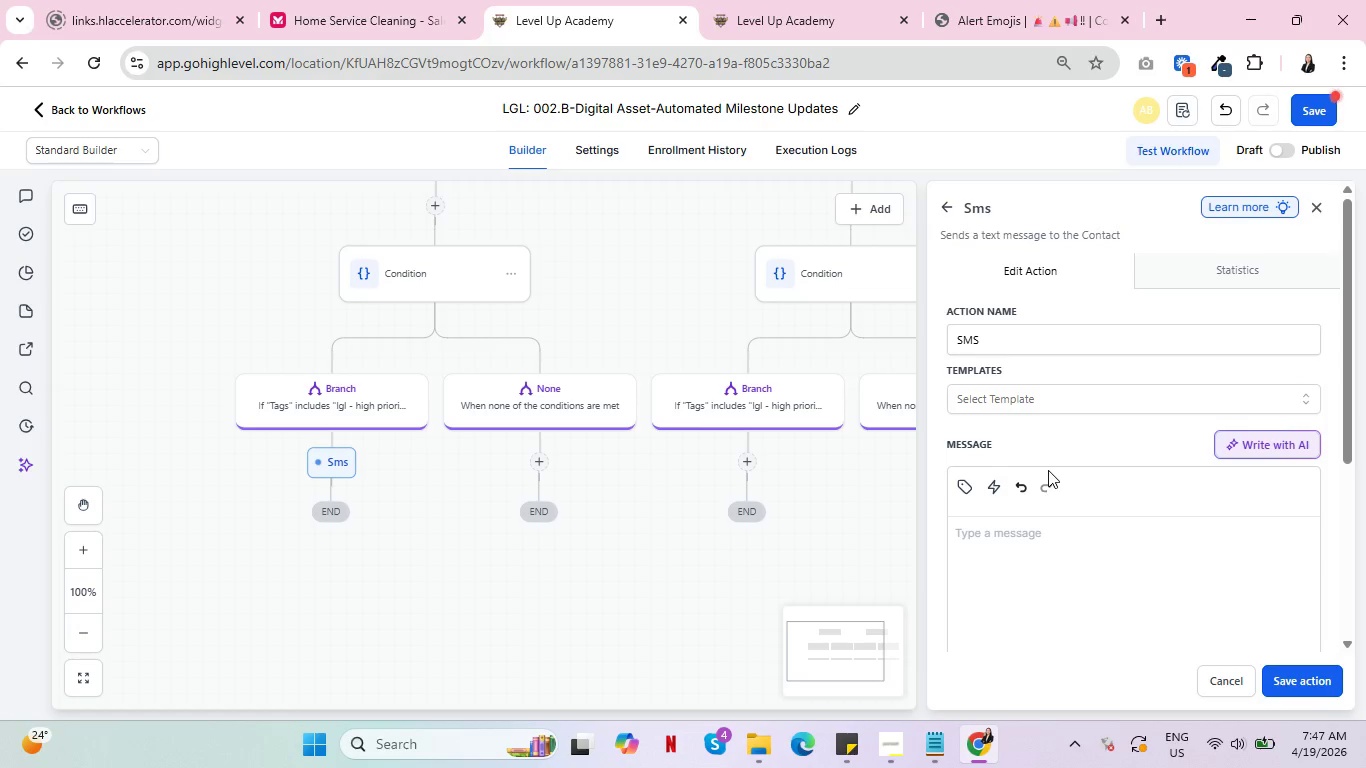 
left_click([997, 557])
 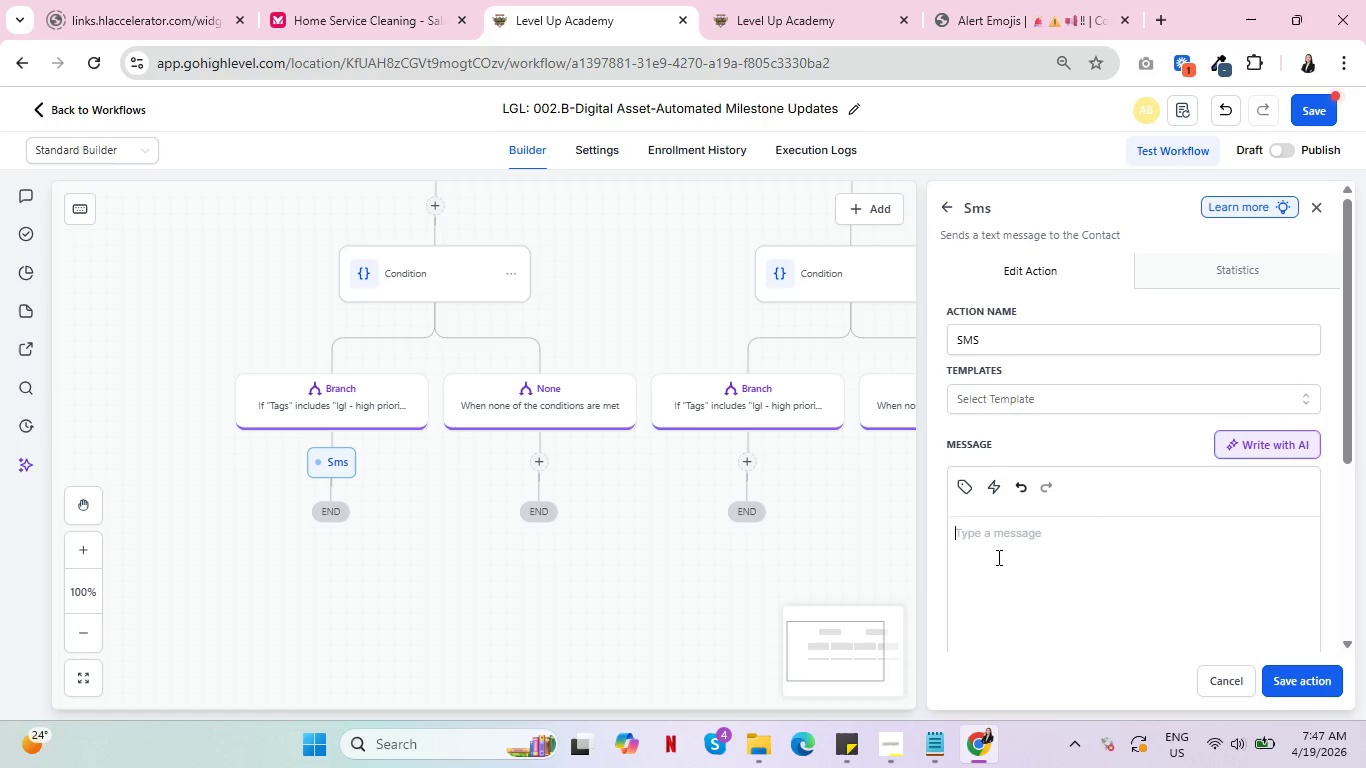 
type(Hi )
 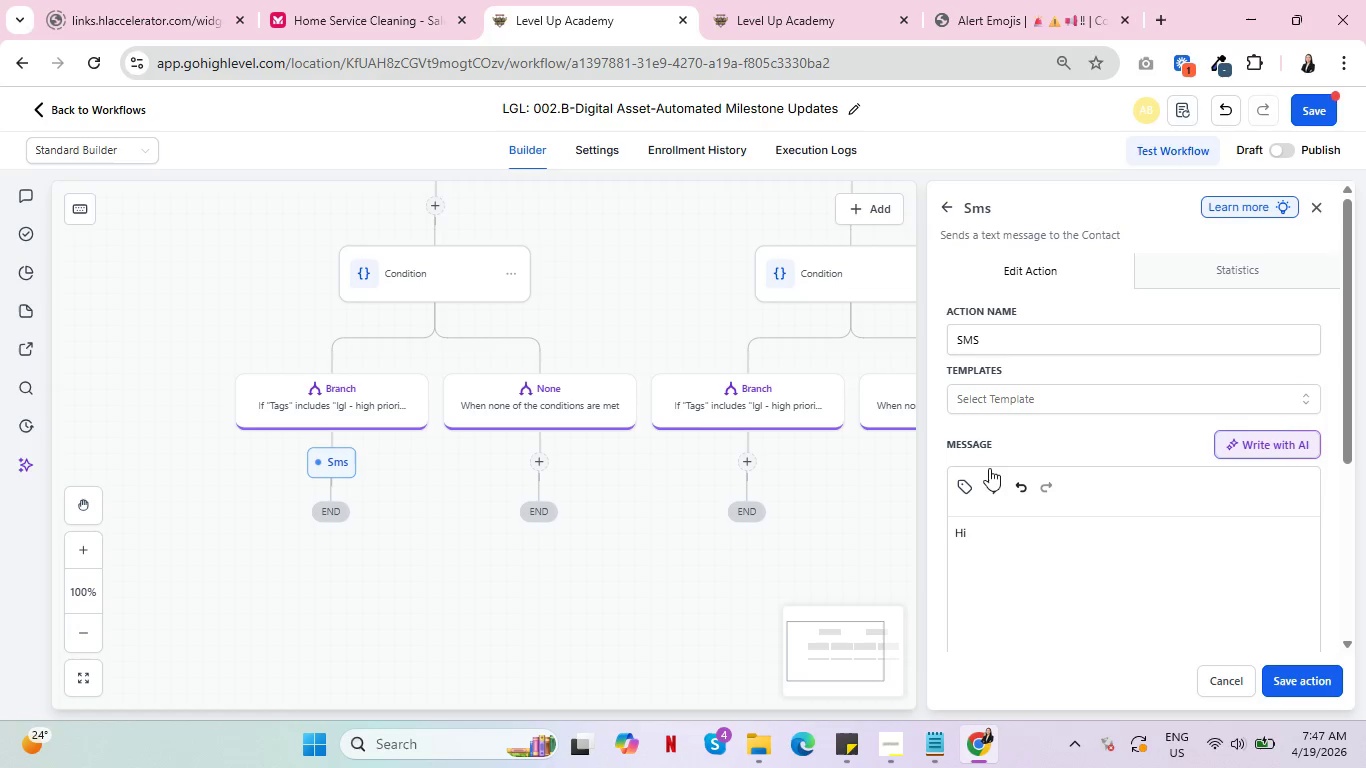 
left_click([965, 484])
 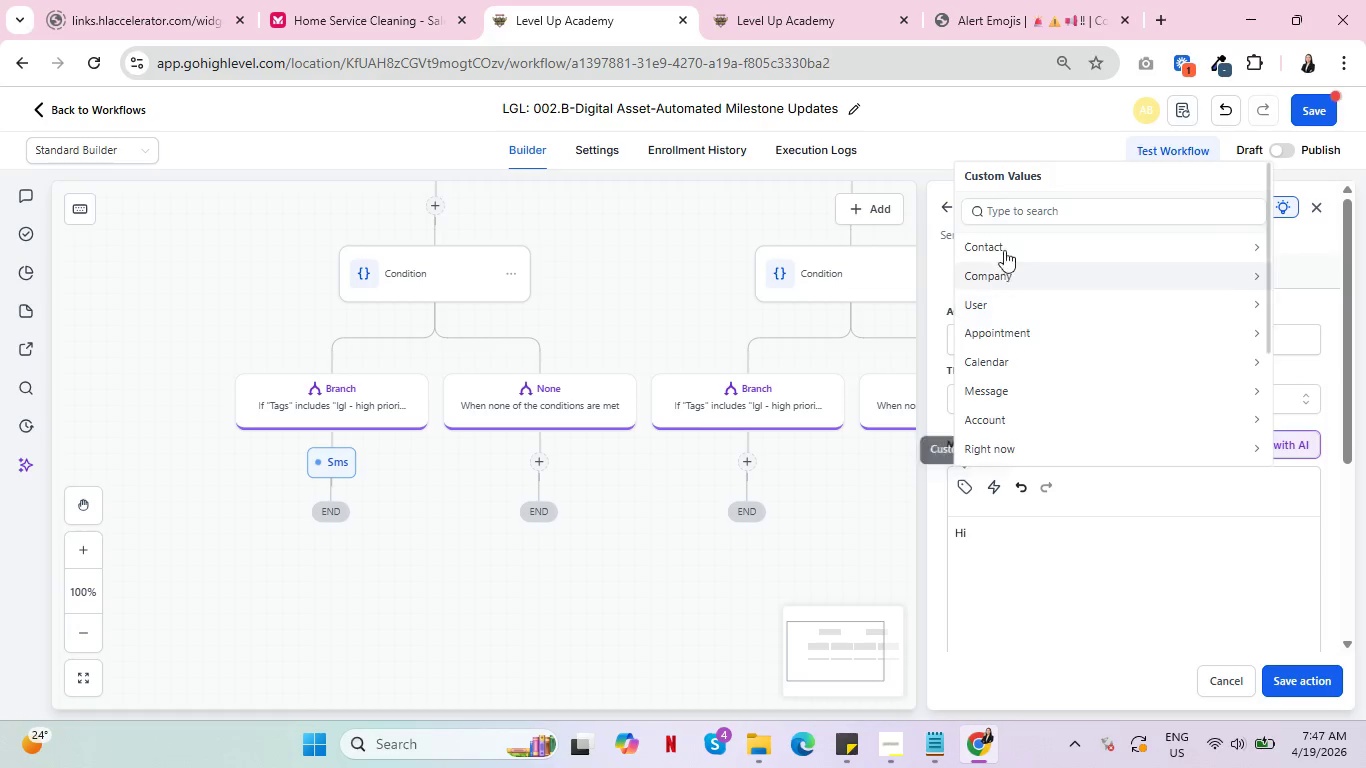 
left_click([1004, 239])
 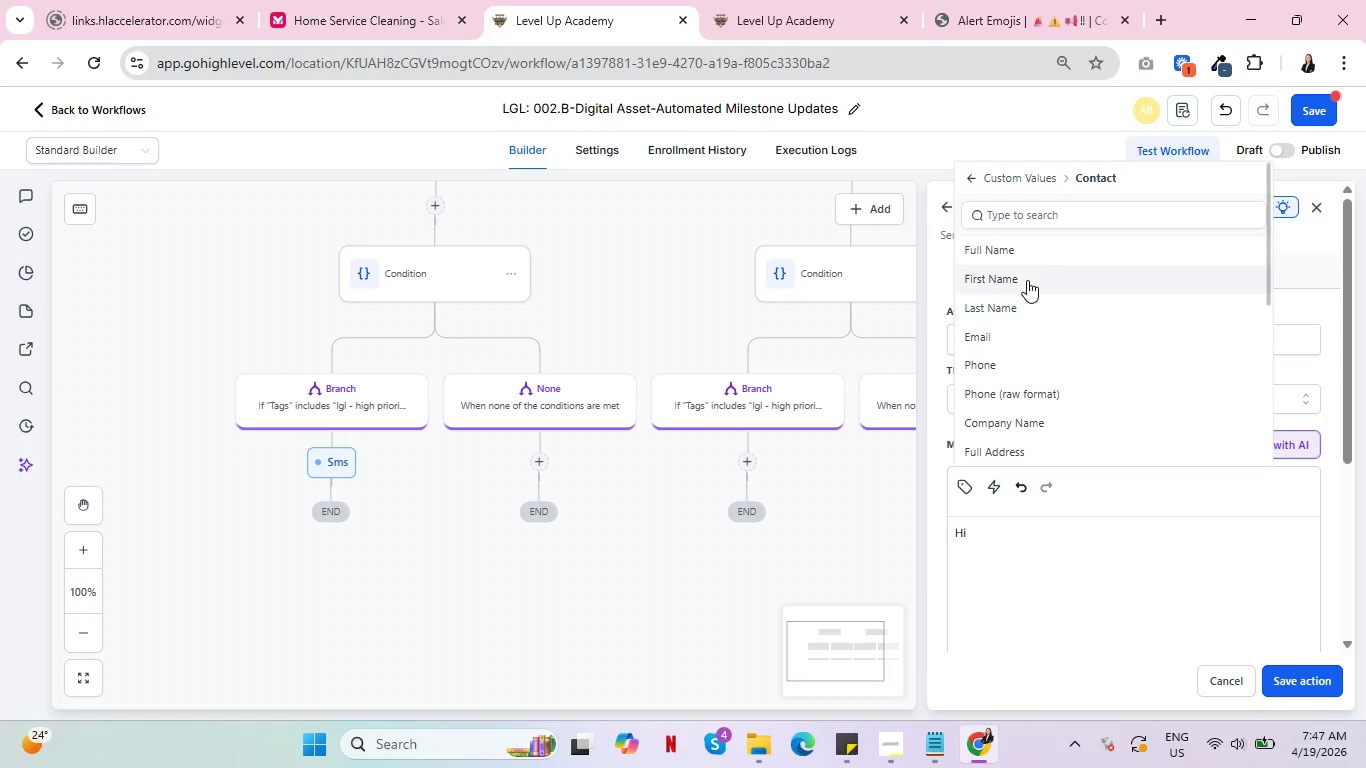 
left_click([1027, 275])
 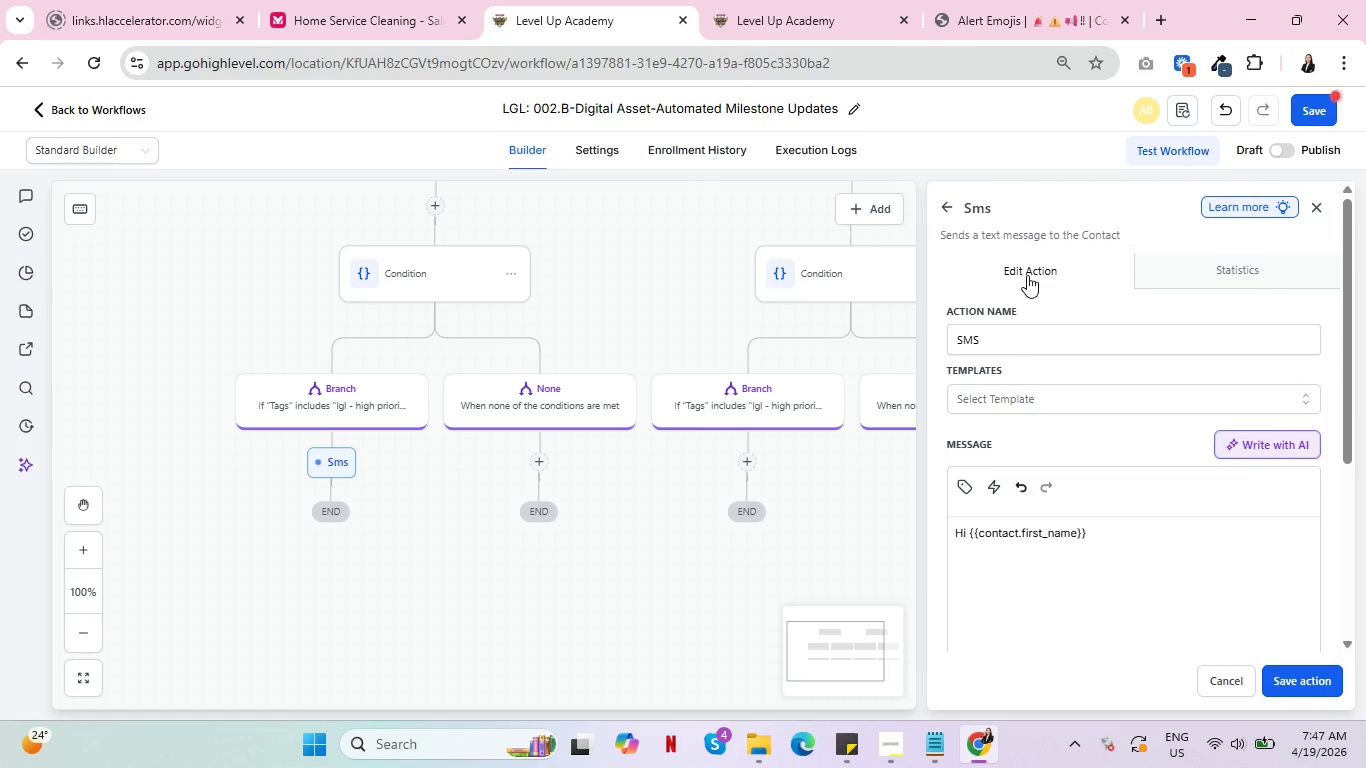 
type(, your Priority Digial )
key(Backspace)
key(Backspace)
key(Backspace)
type(tal Audit is live.)
 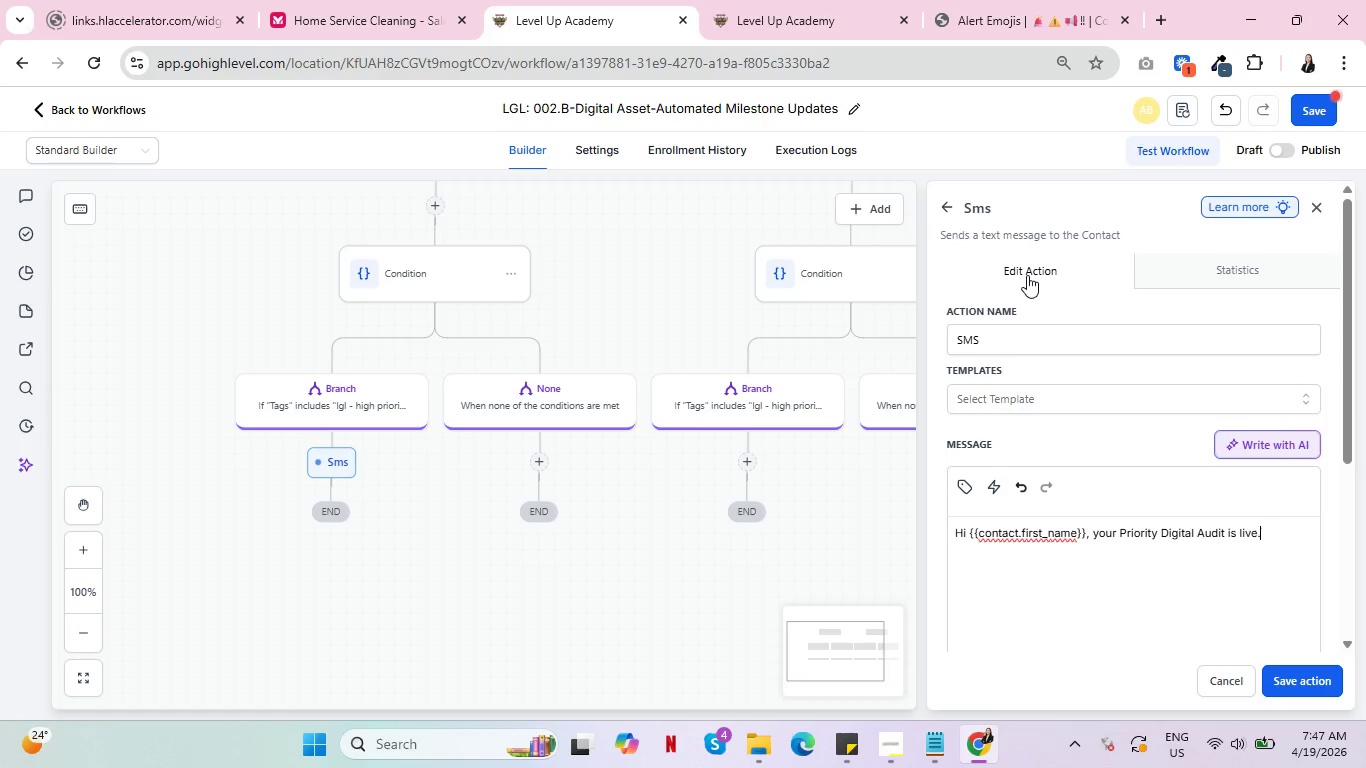 
wait(5.22)
 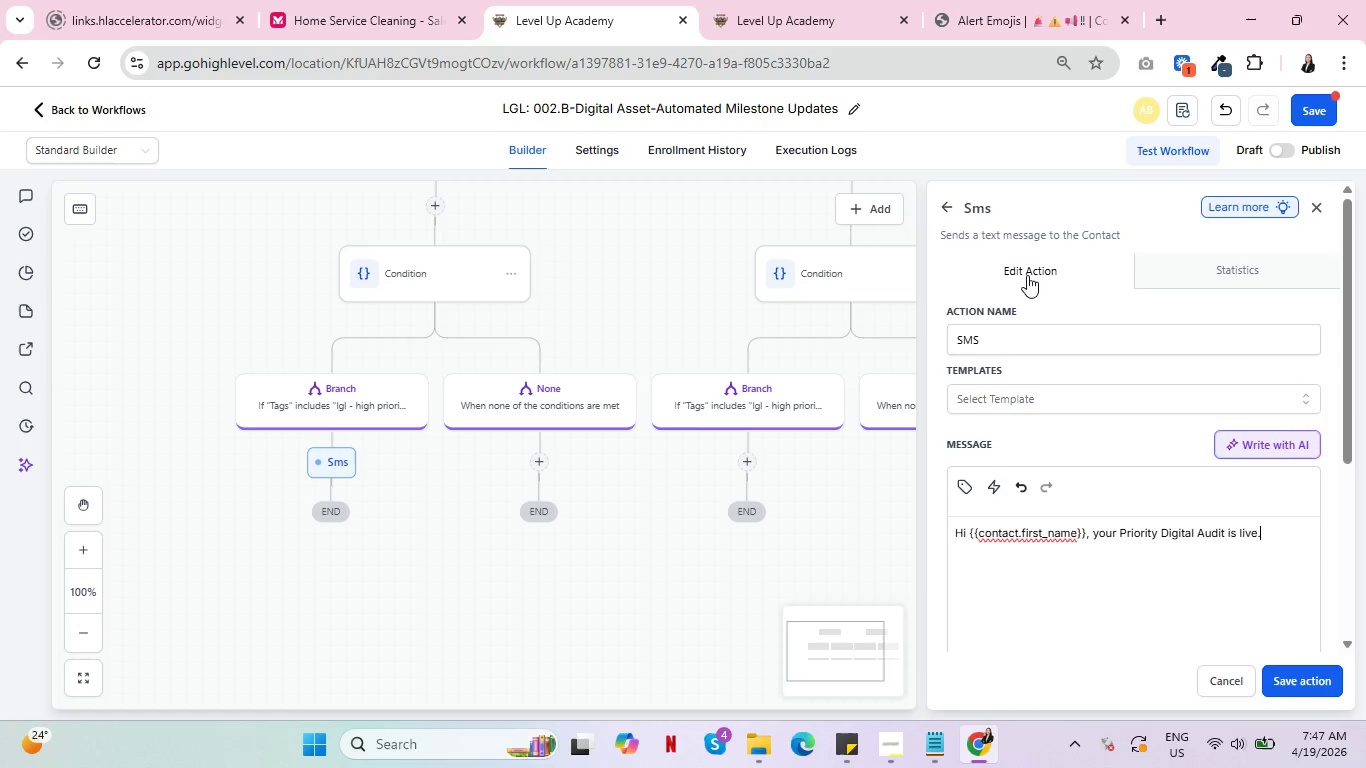 
type( We're securing your )
 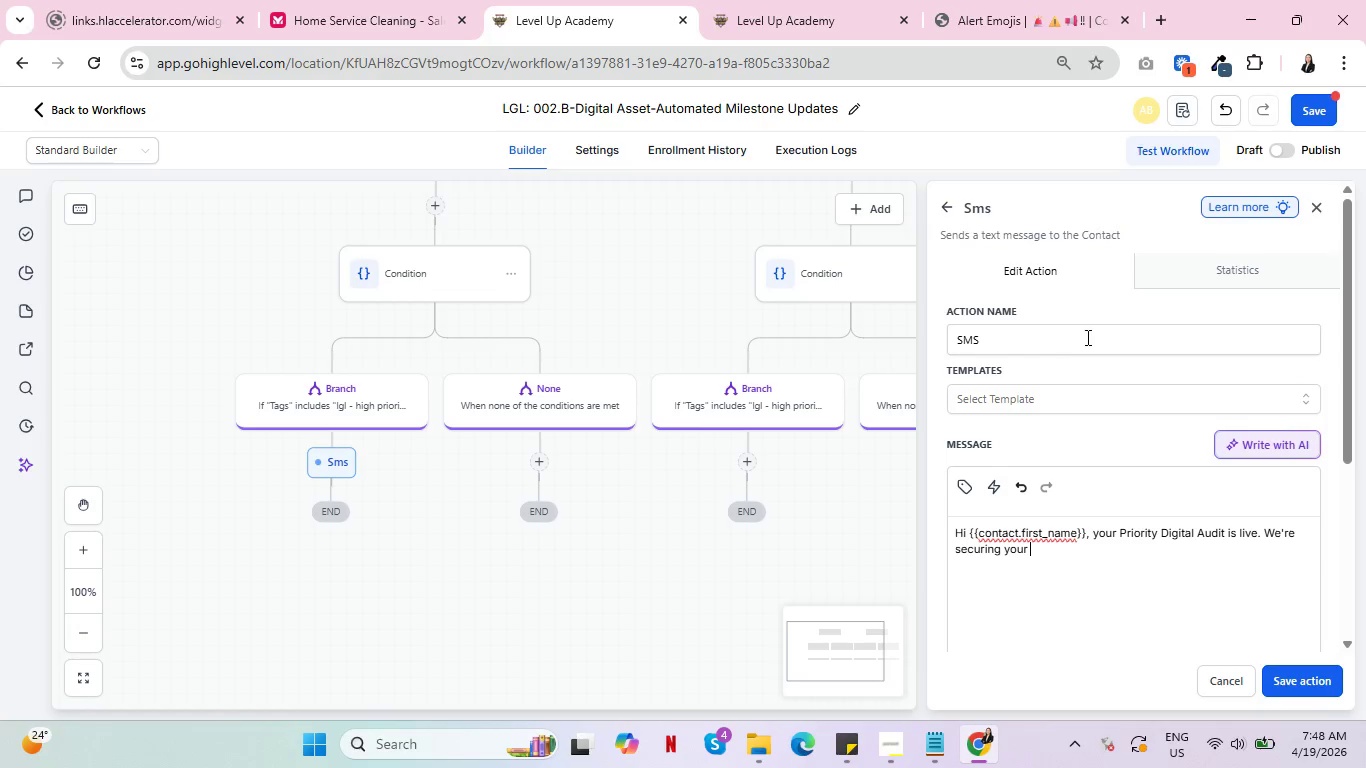 
left_click([969, 480])
 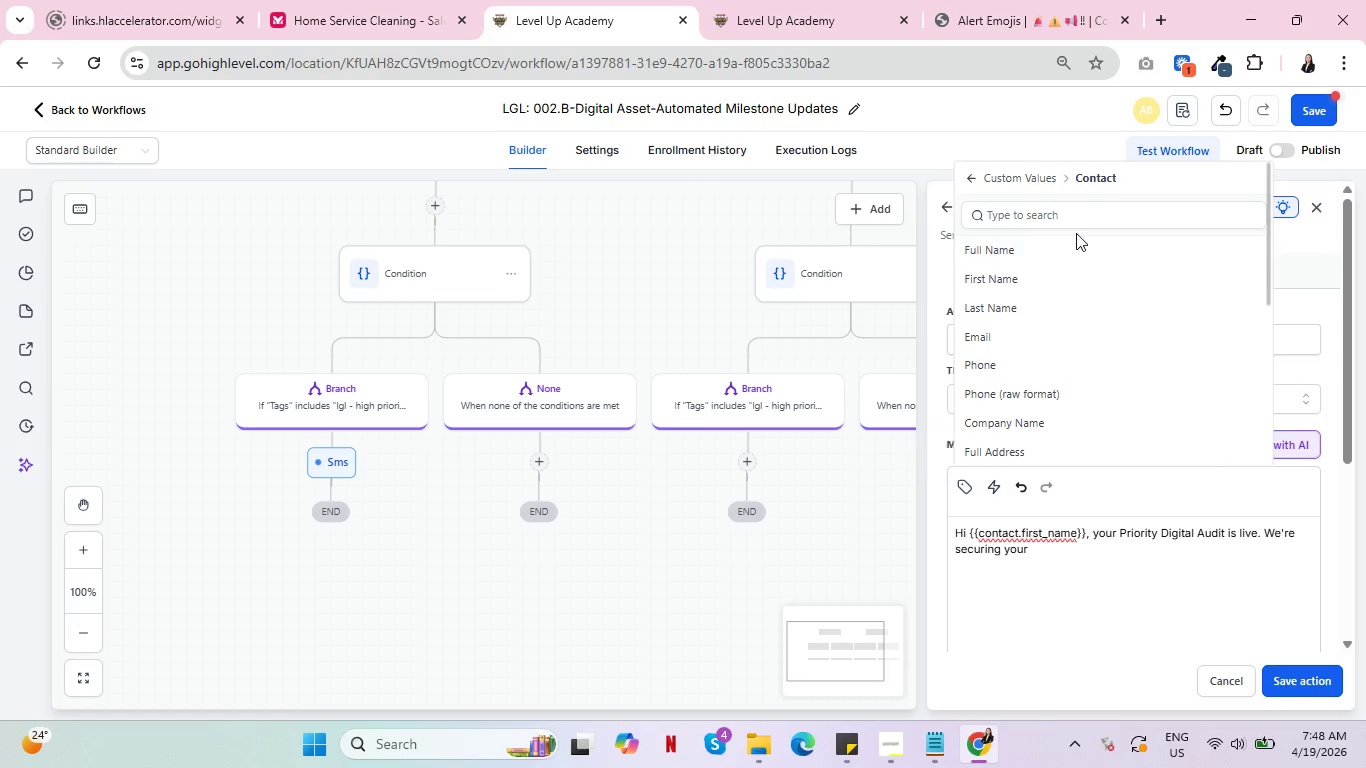 
scroll: coordinate [1062, 441], scroll_direction: down, amount: 6.0
 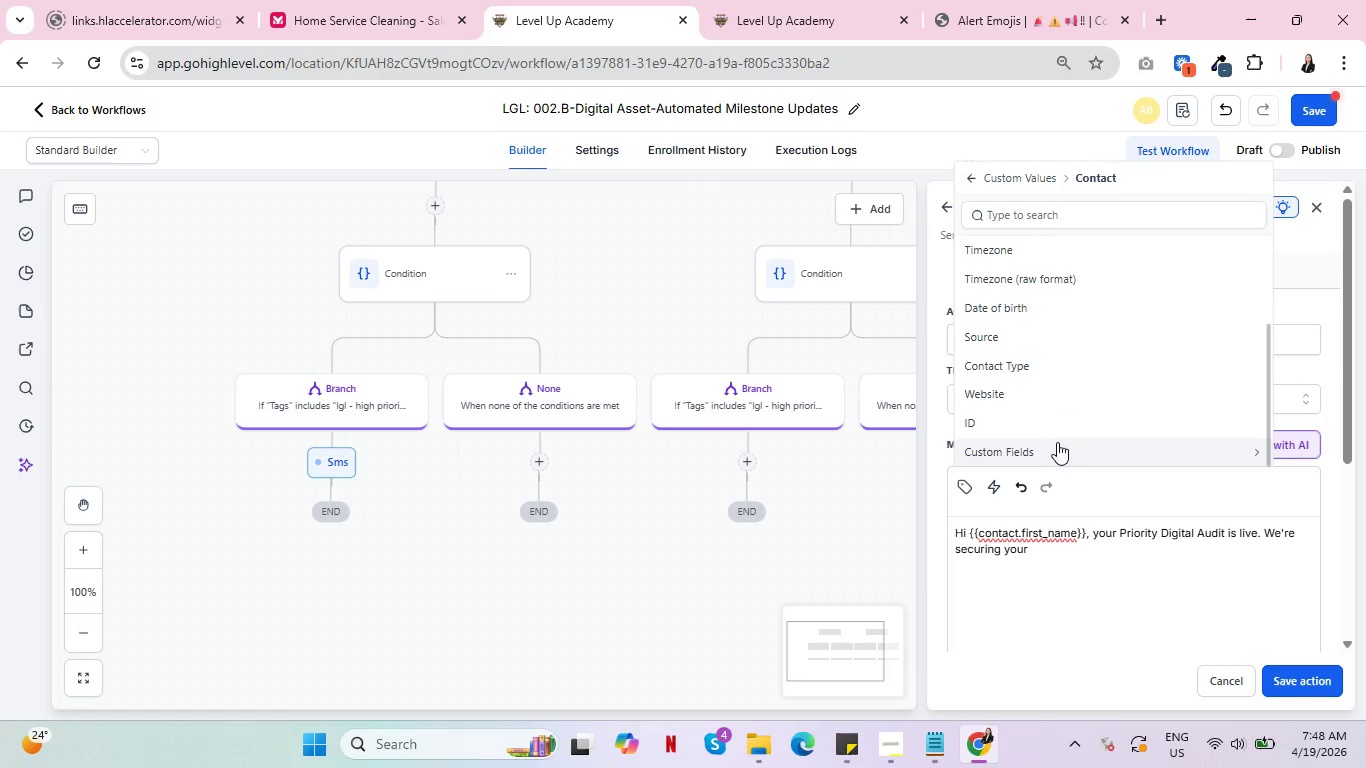 
left_click([1057, 444])
 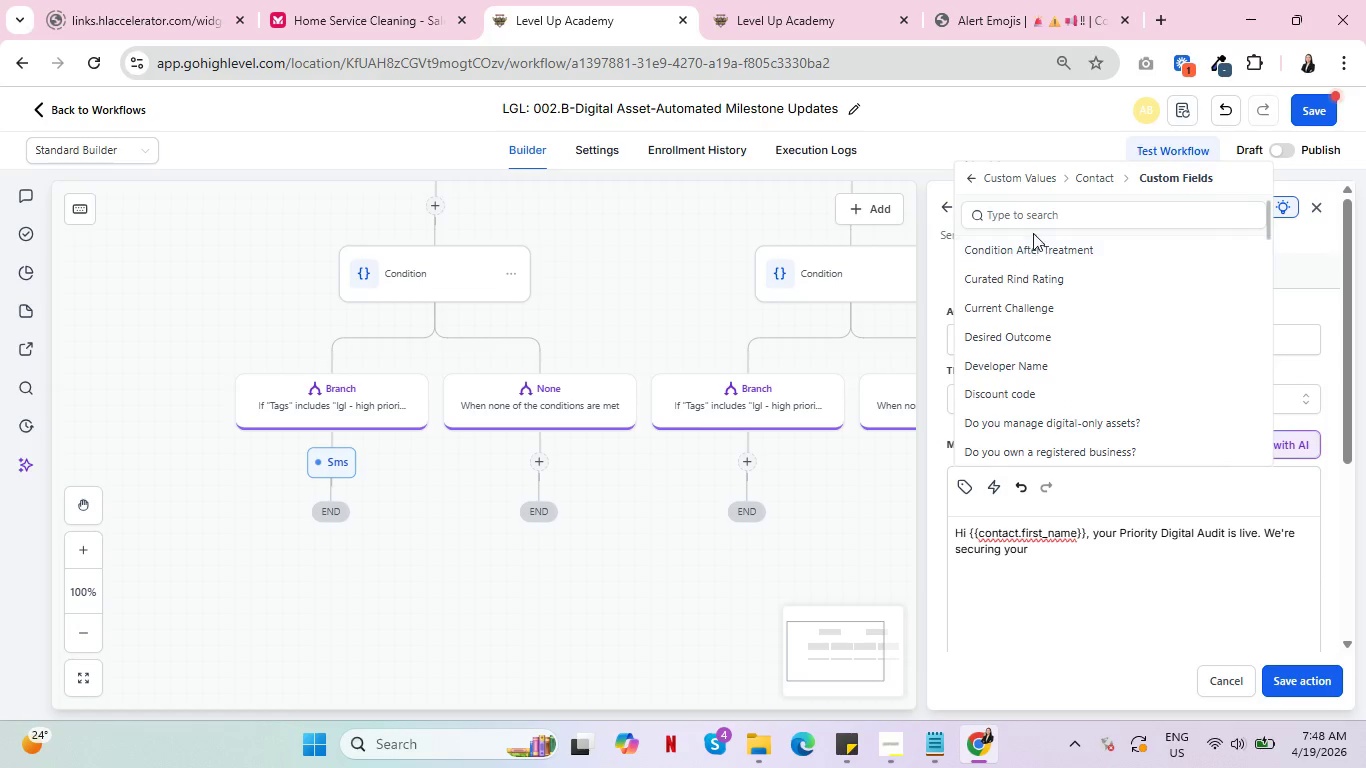 
left_click([1037, 213])
 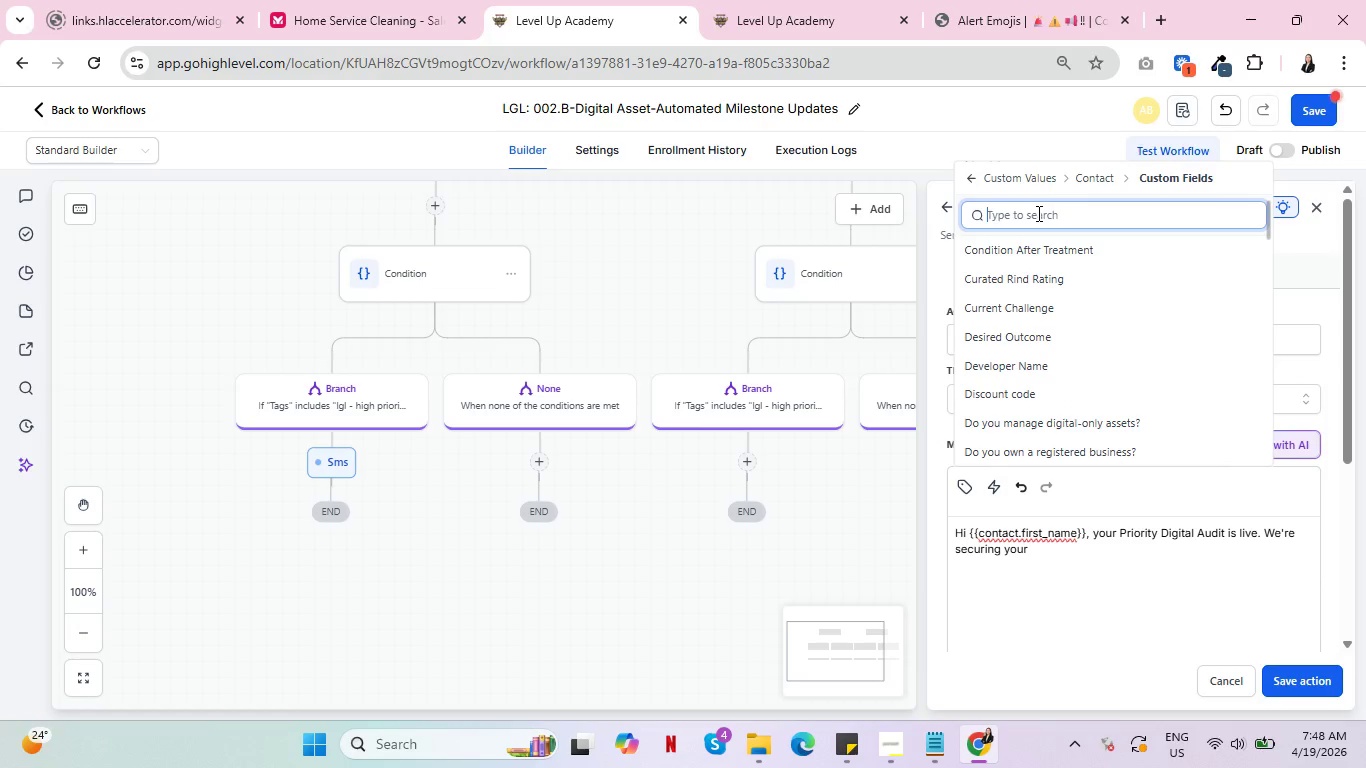 
type(foll)
 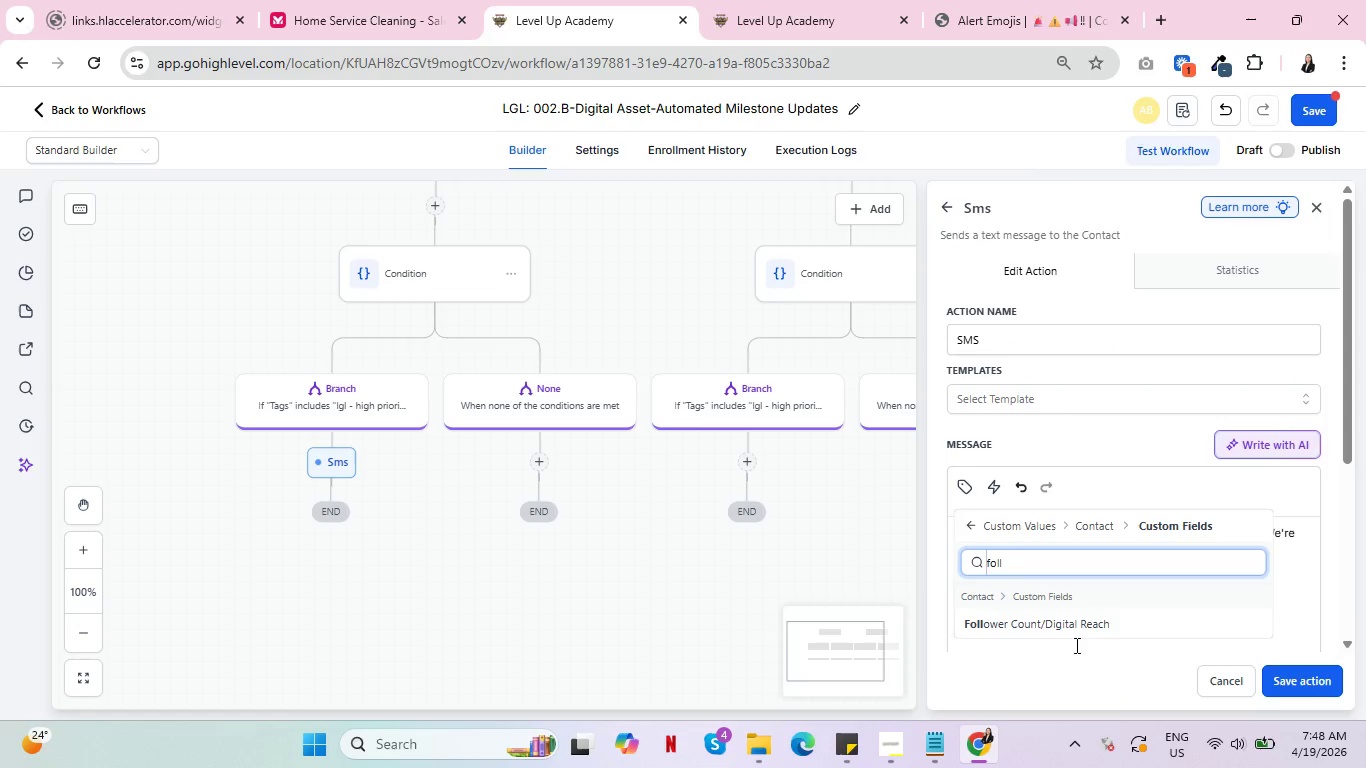 
left_click([1073, 629])
 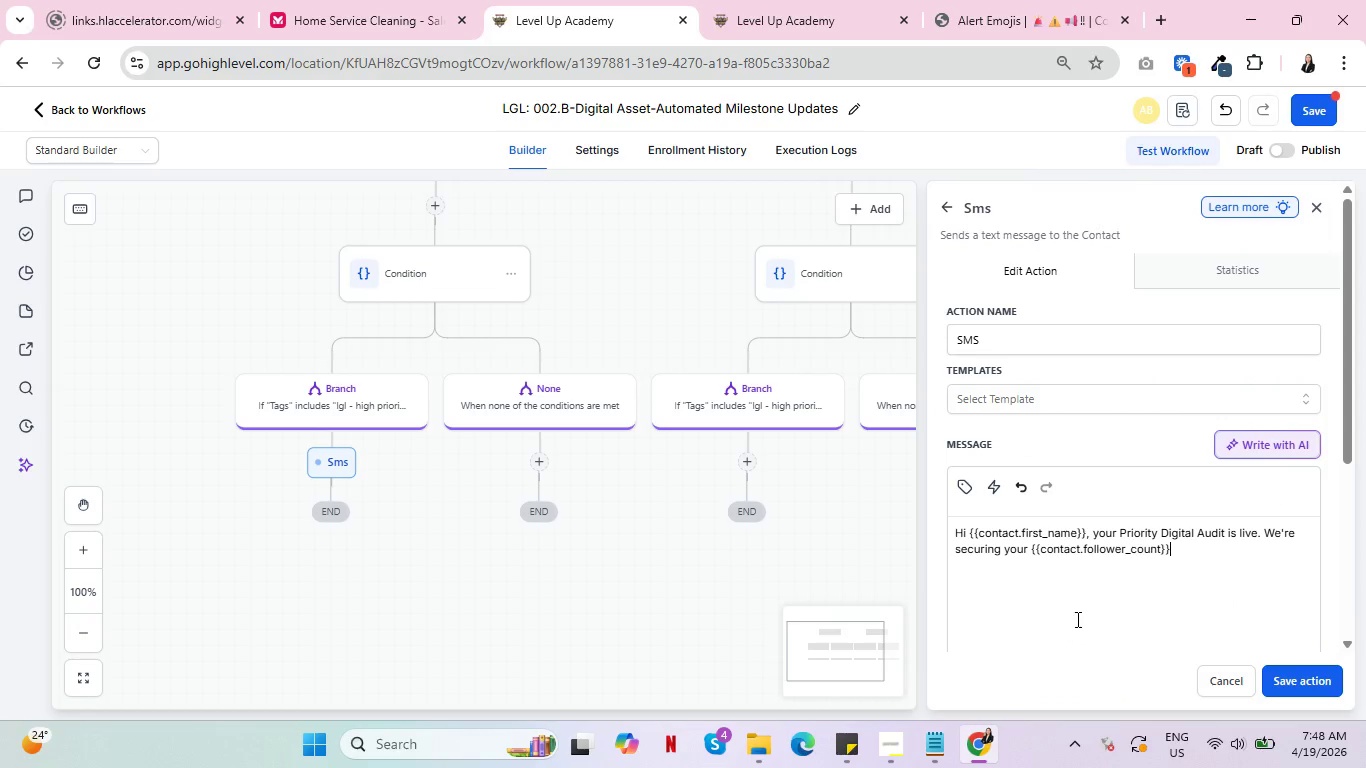 
type( reach today. Full details are i )
key(Backspace)
type(n your )
 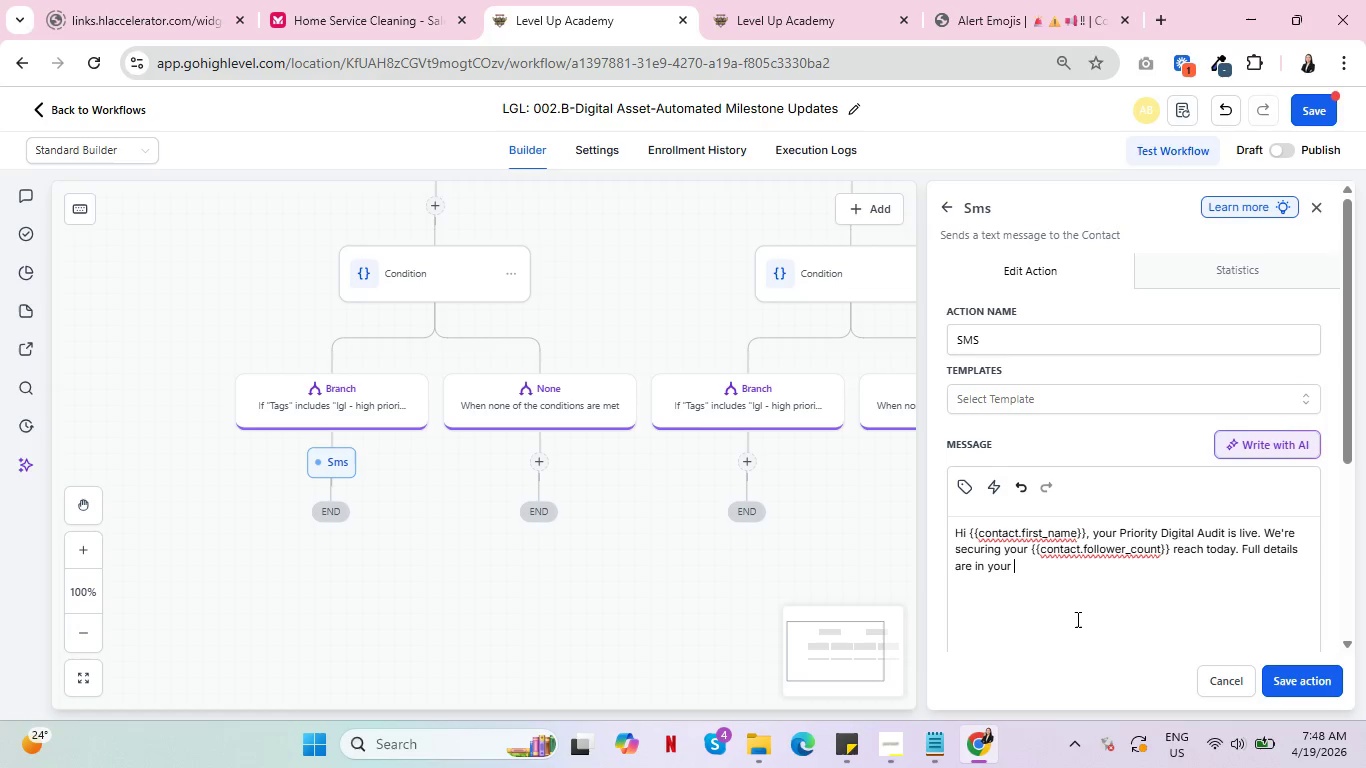 
type(inbox!.)
 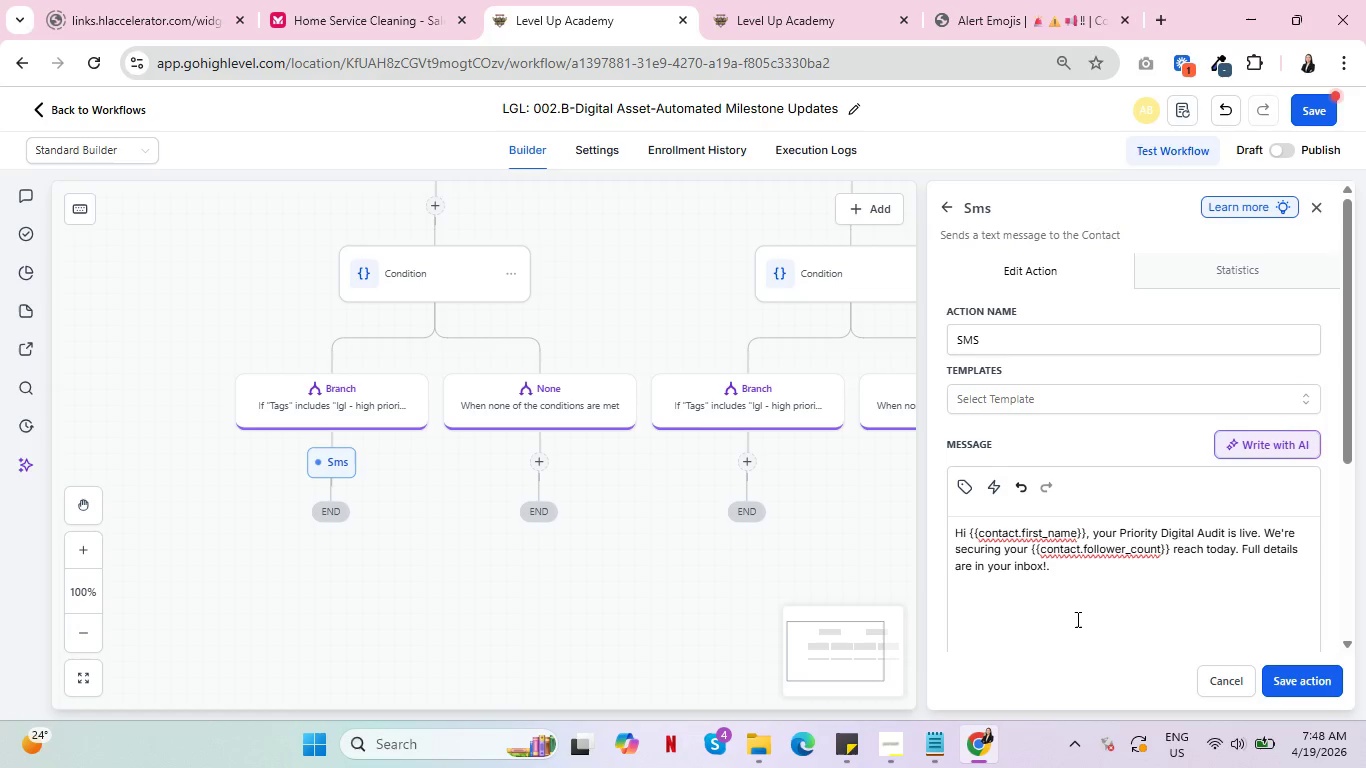 
left_click([1309, 679])
 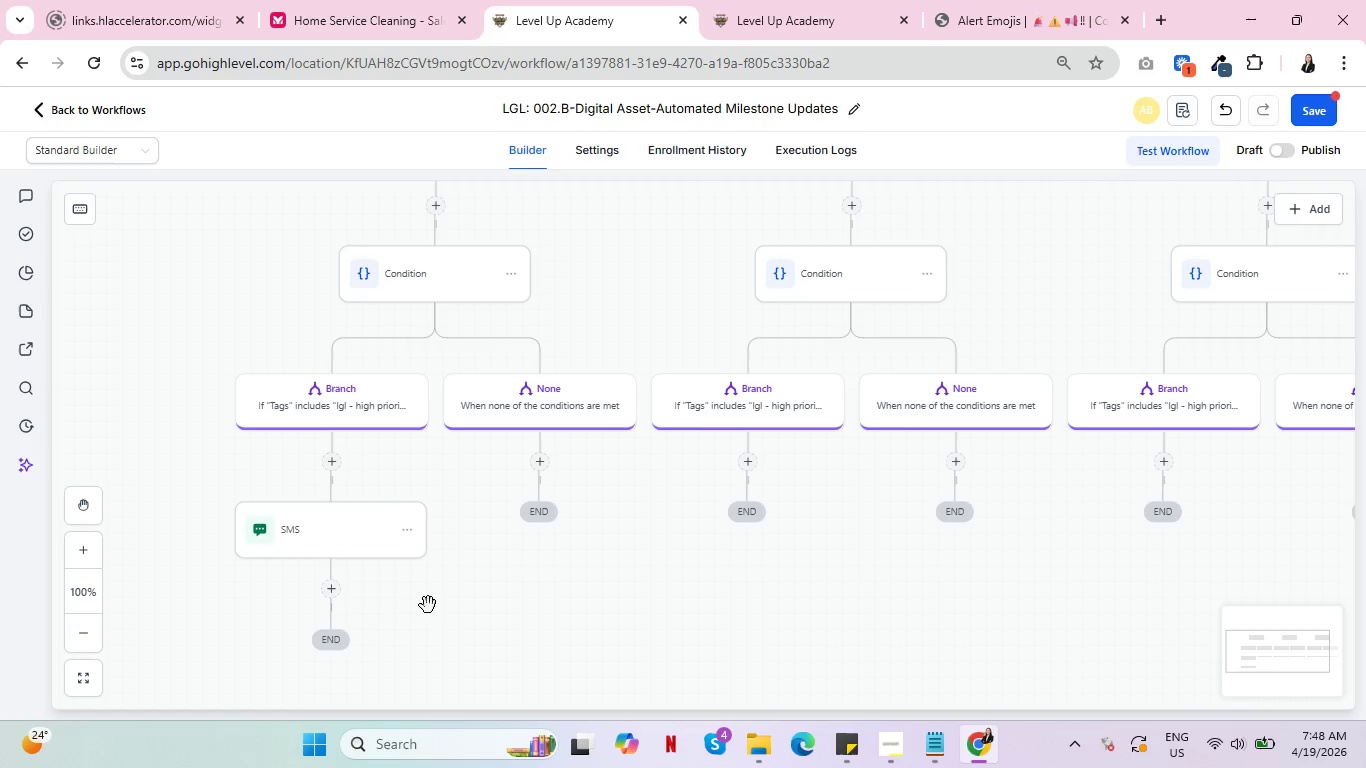 
left_click([327, 592])
 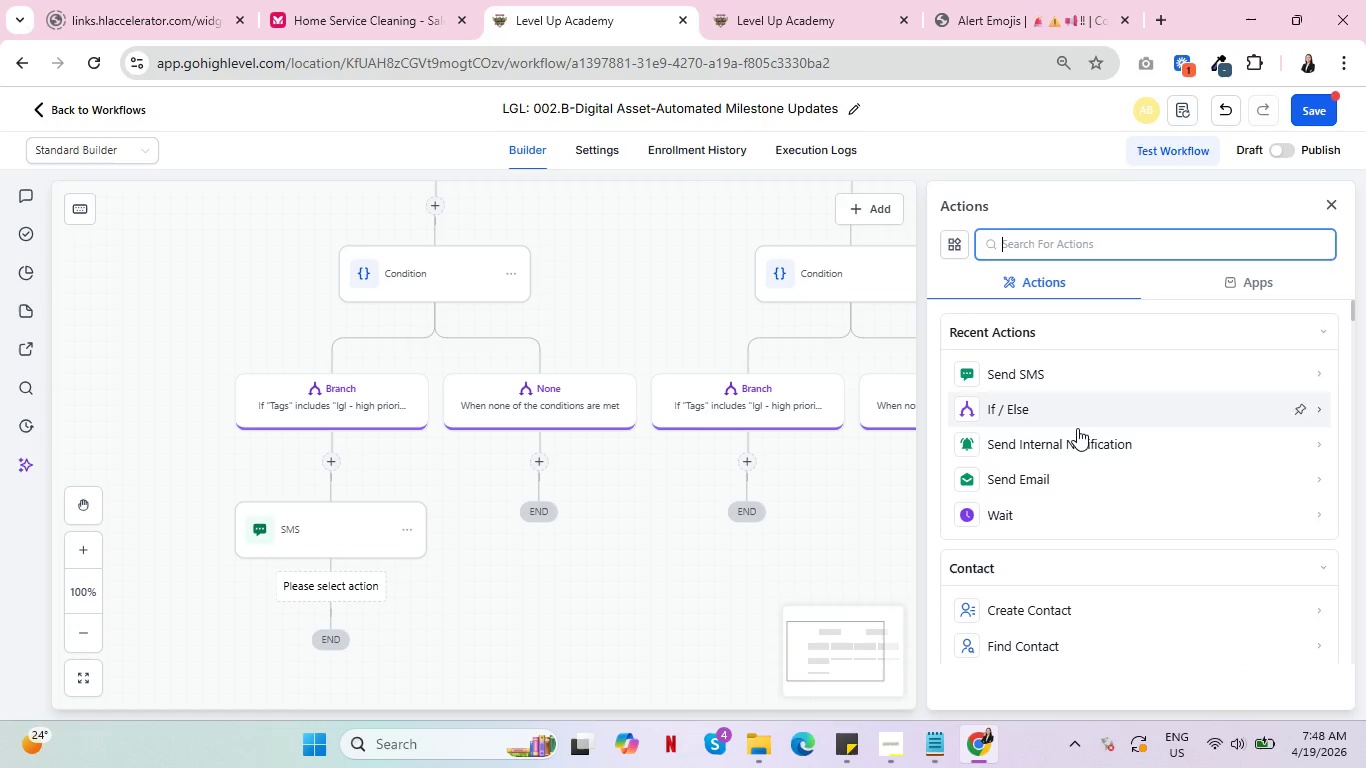 
left_click([1064, 475])
 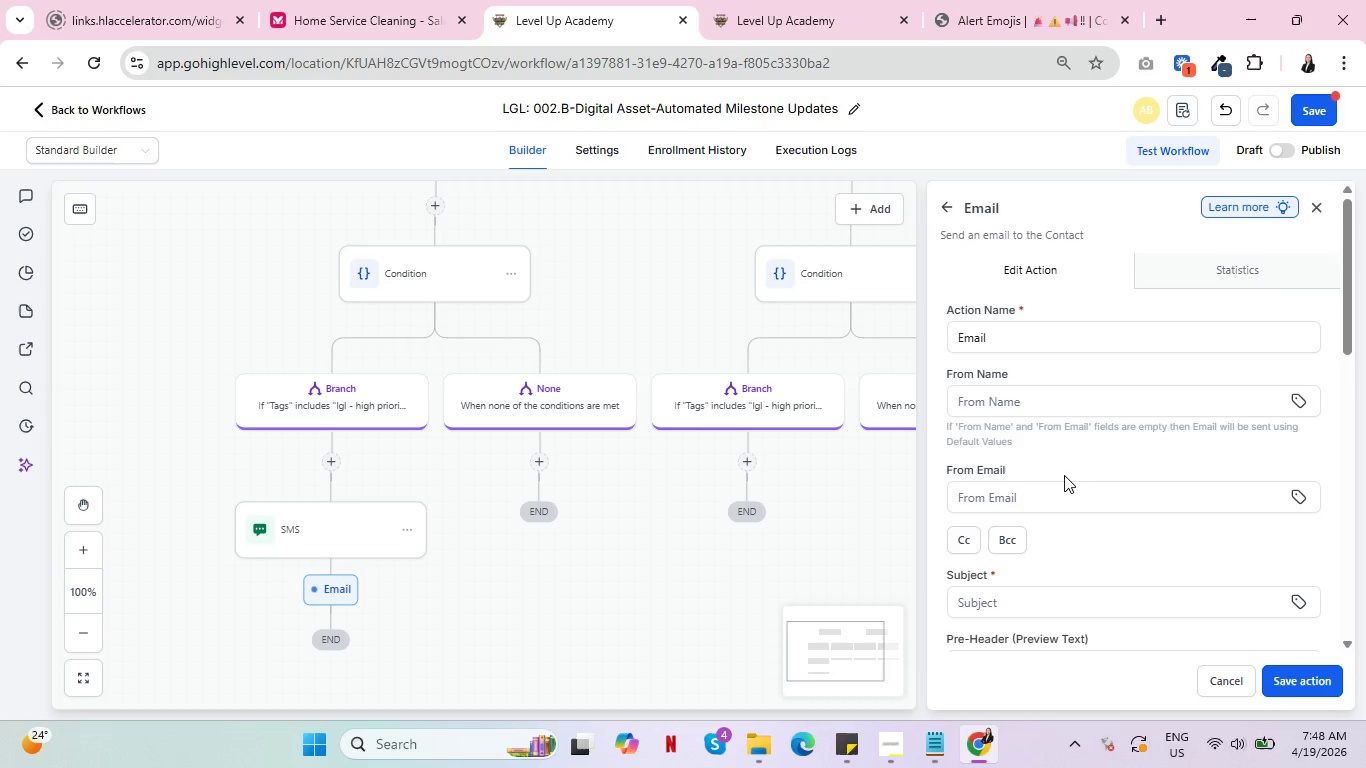 
wait(17.31)
 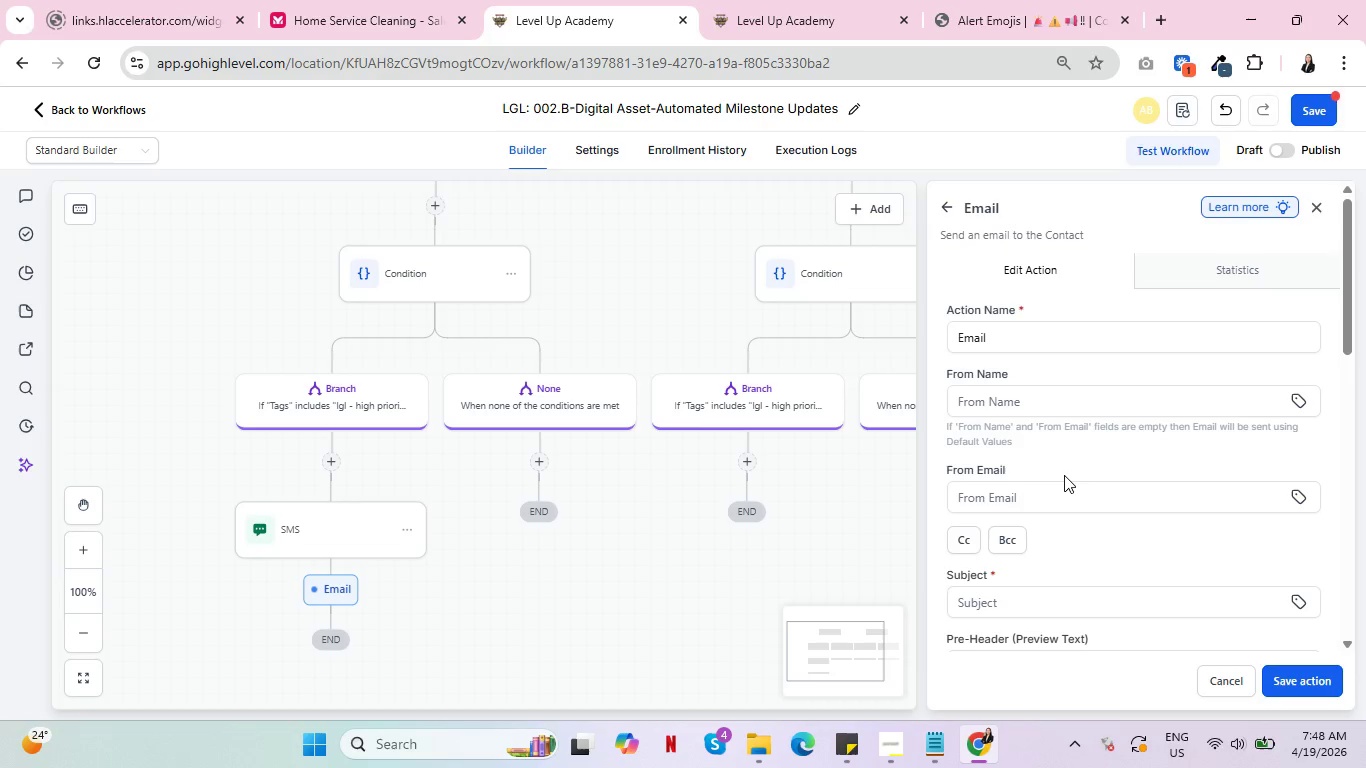 
scroll: coordinate [1072, 483], scroll_direction: down, amount: 5.0
 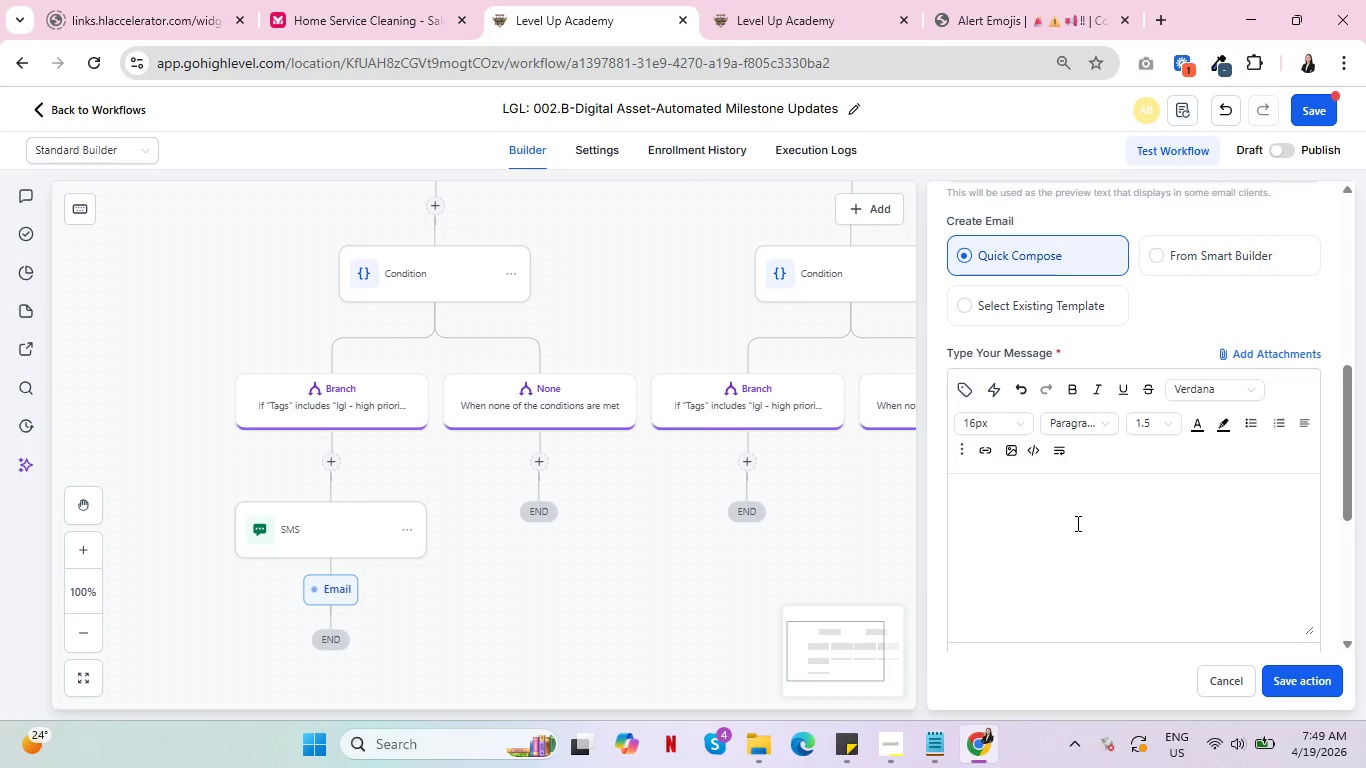 
wait(17.59)
 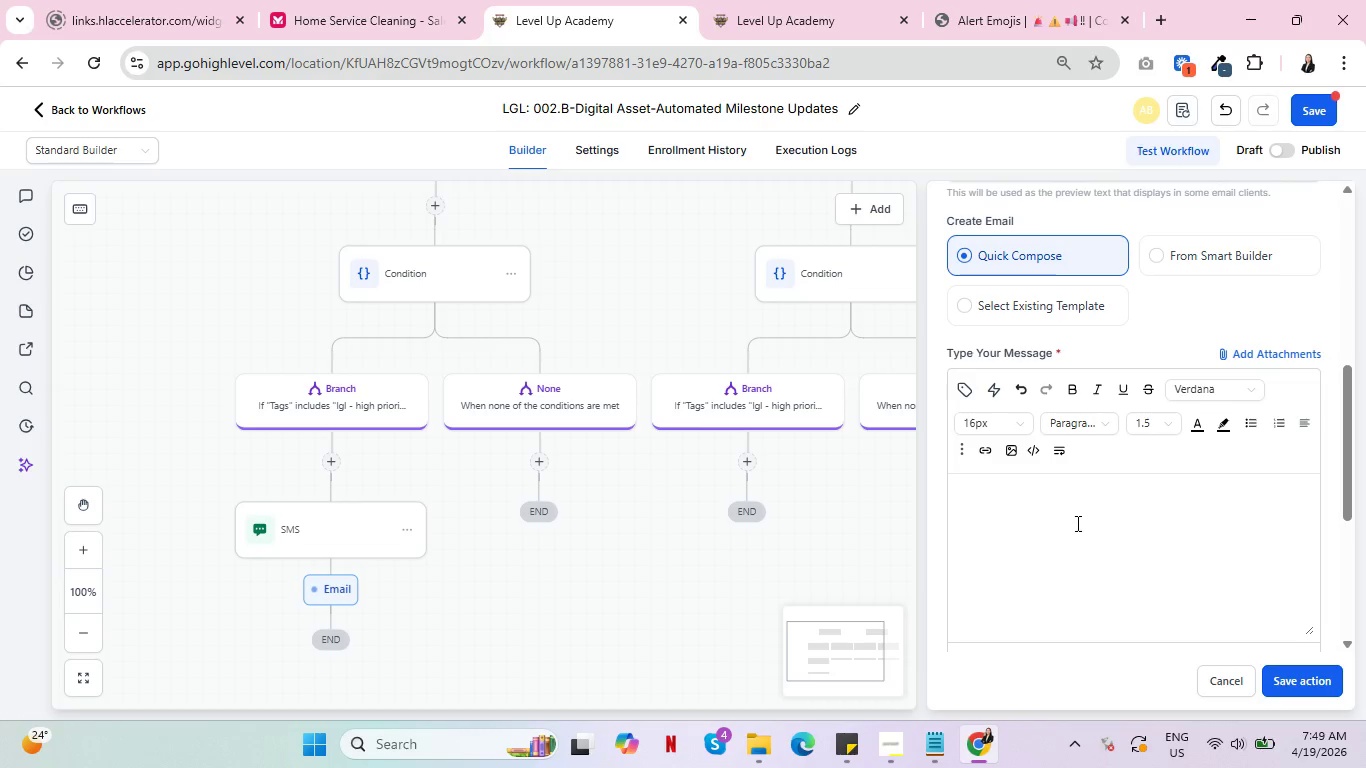 
scroll: coordinate [1116, 520], scroll_direction: up, amount: 3.0
 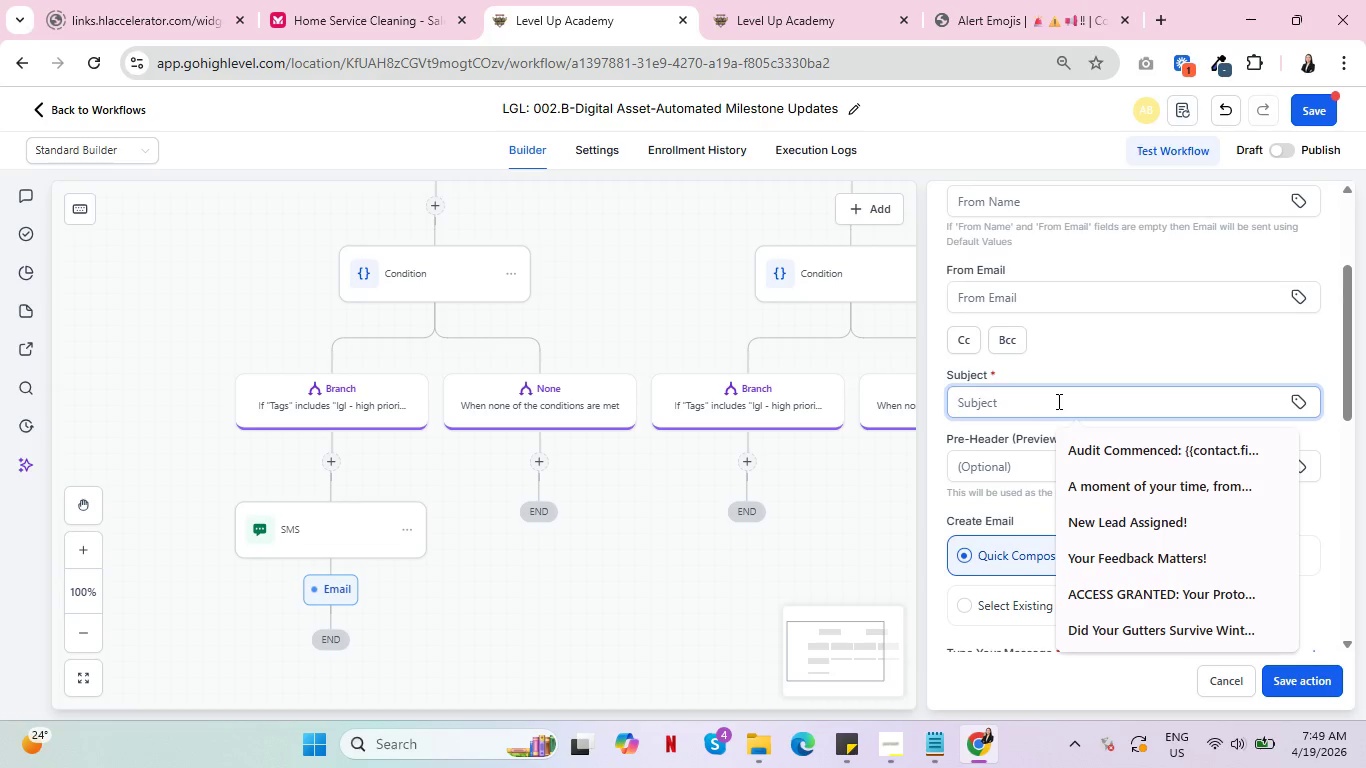 
type(Priority Asset)
 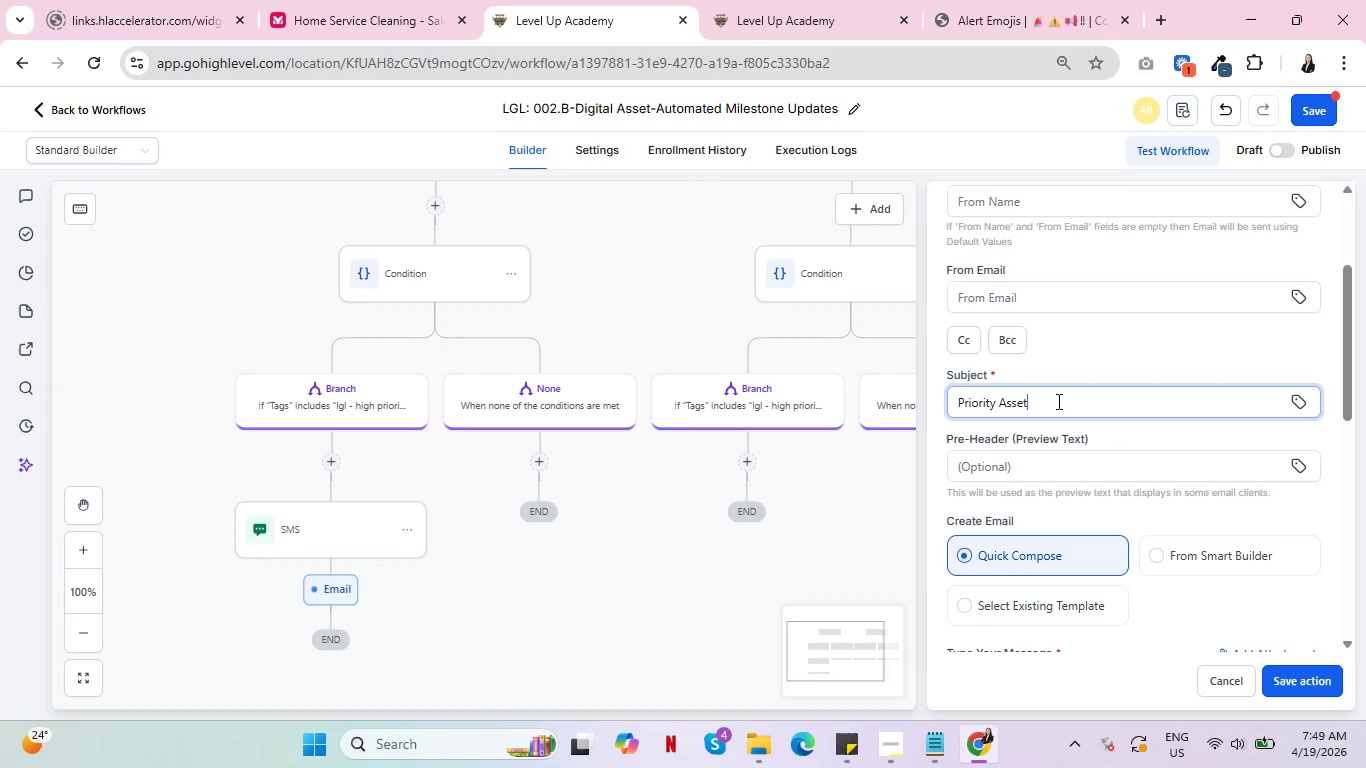 
wait(9.72)
 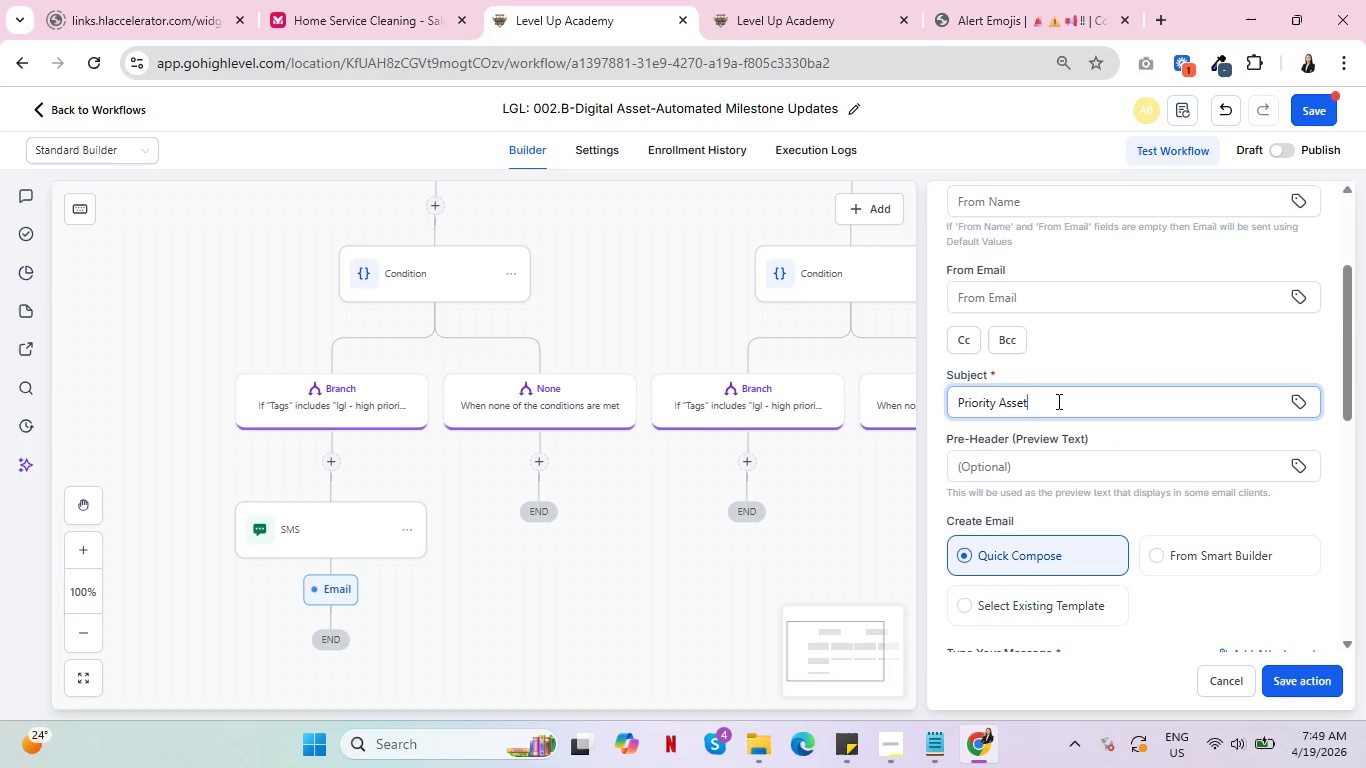 
type( Audit )
key(Backspace)
type(: Securing your Digital Empire of )
 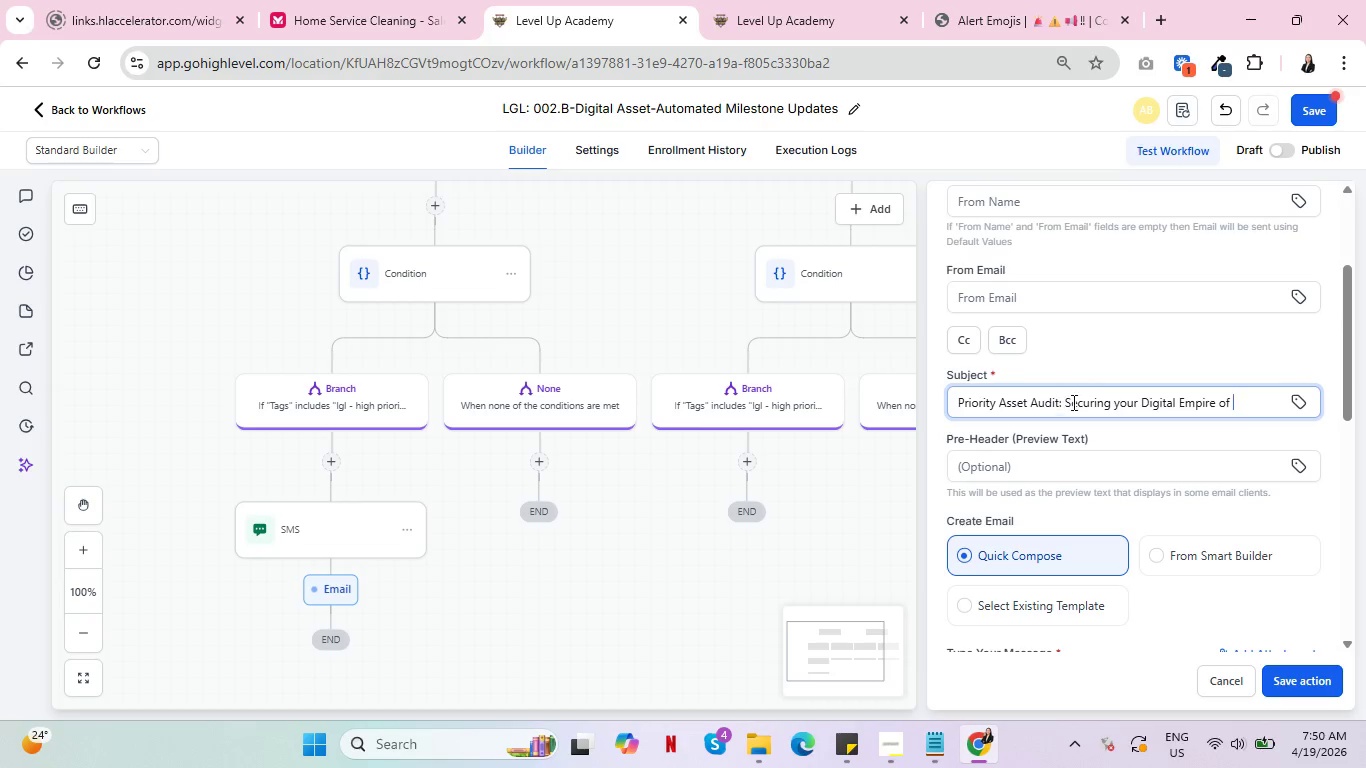 
left_click([1295, 403])
 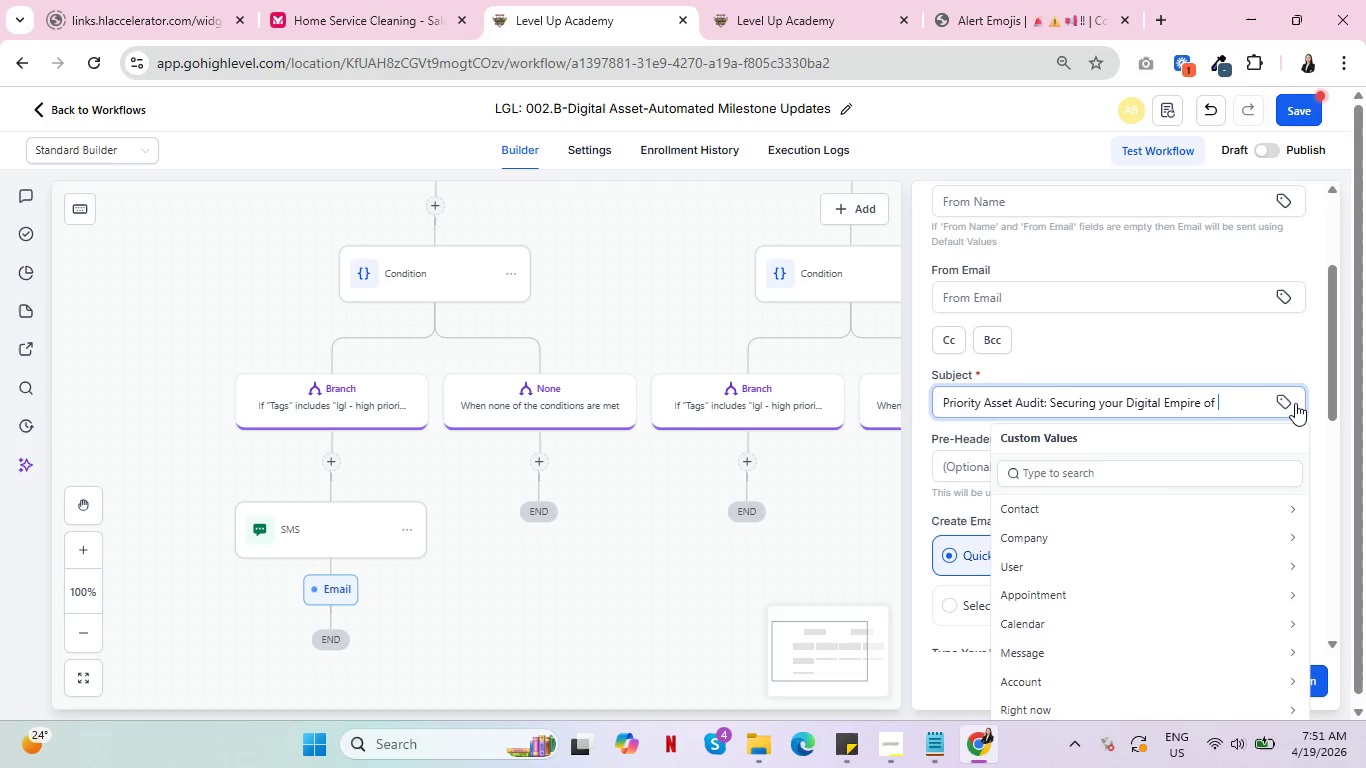 
wait(84.84)
 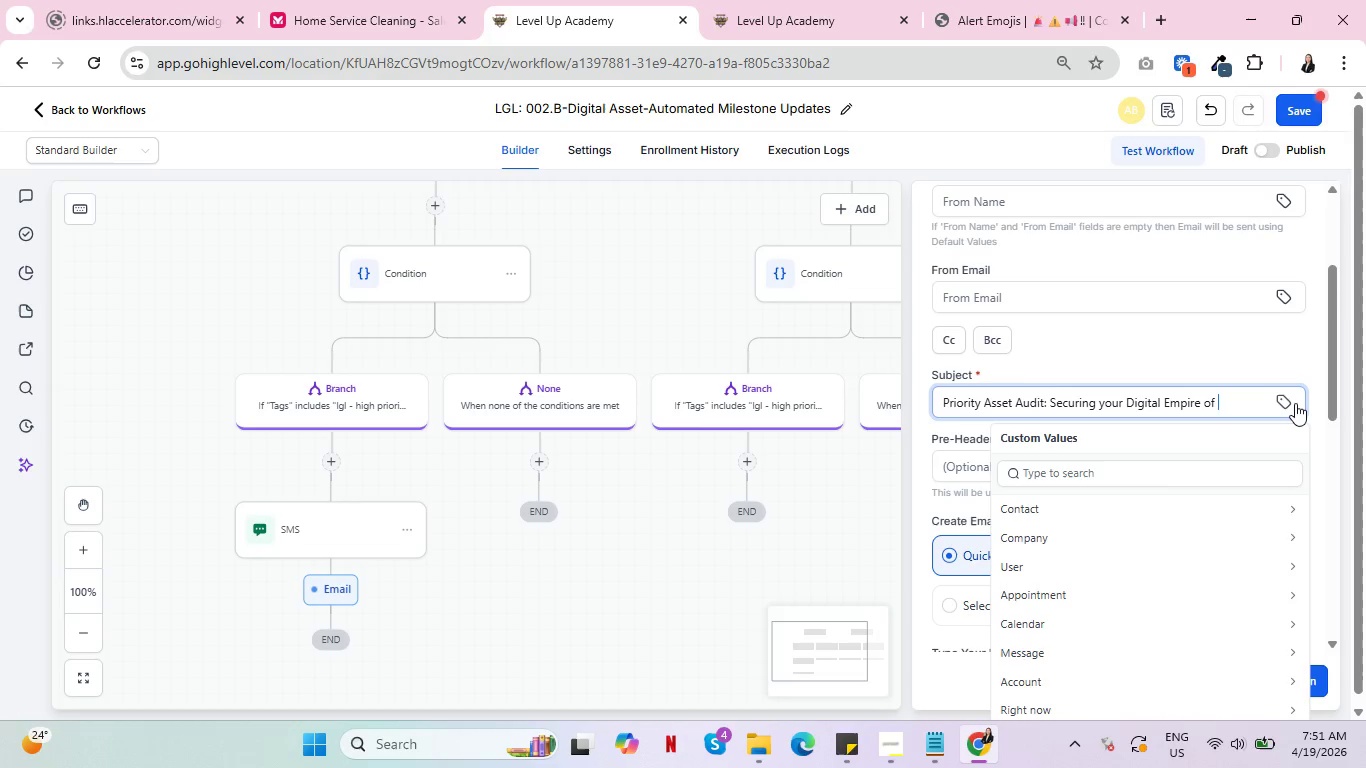 
scroll: coordinate [1147, 524], scroll_direction: down, amount: 1.0
 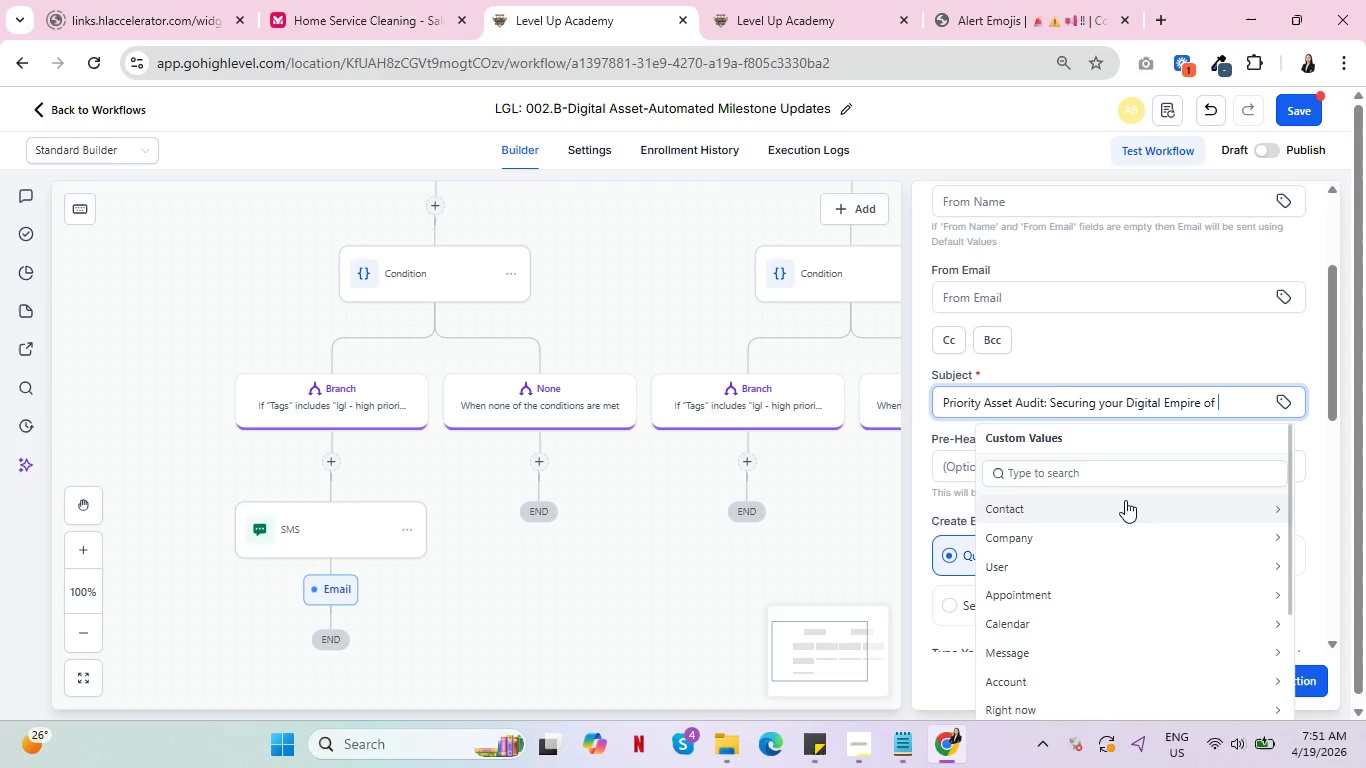 
left_click([1120, 508])
 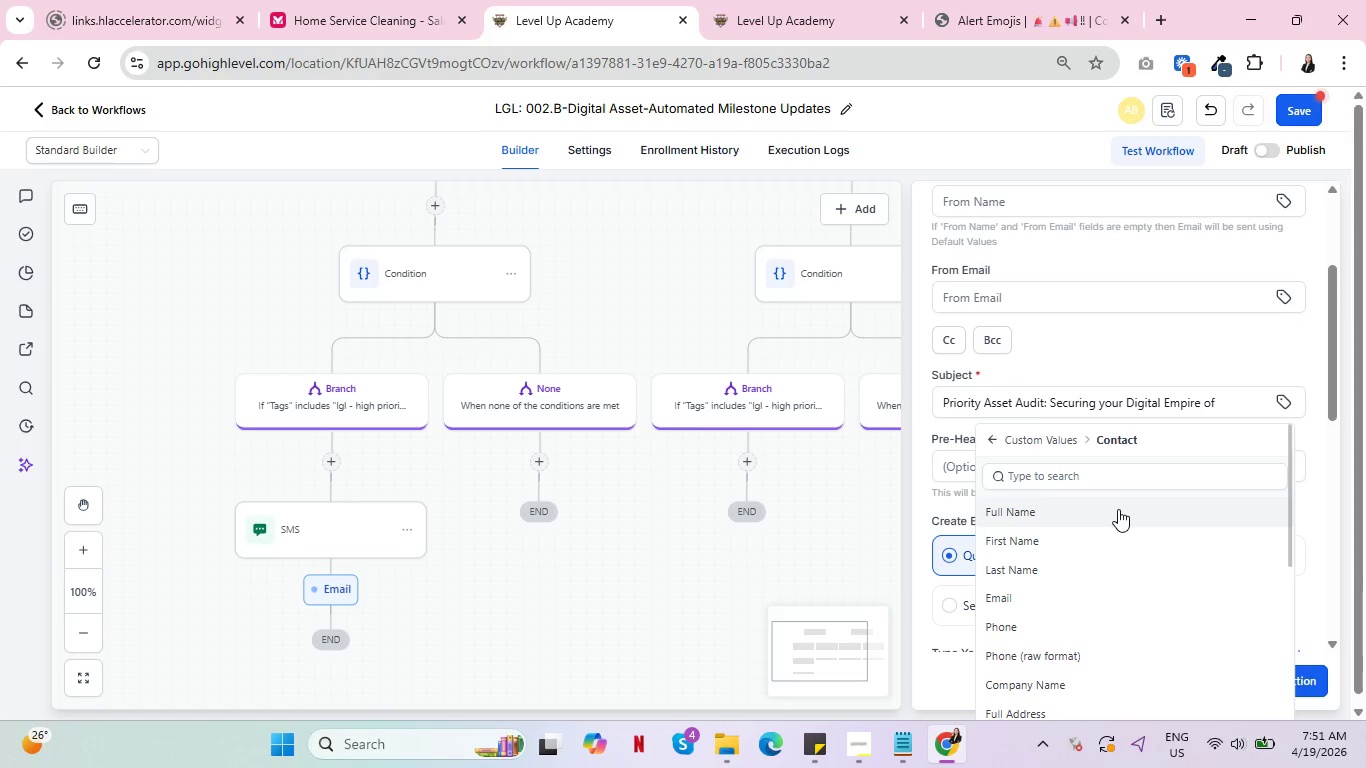 
scroll: coordinate [1130, 640], scroll_direction: down, amount: 13.0
 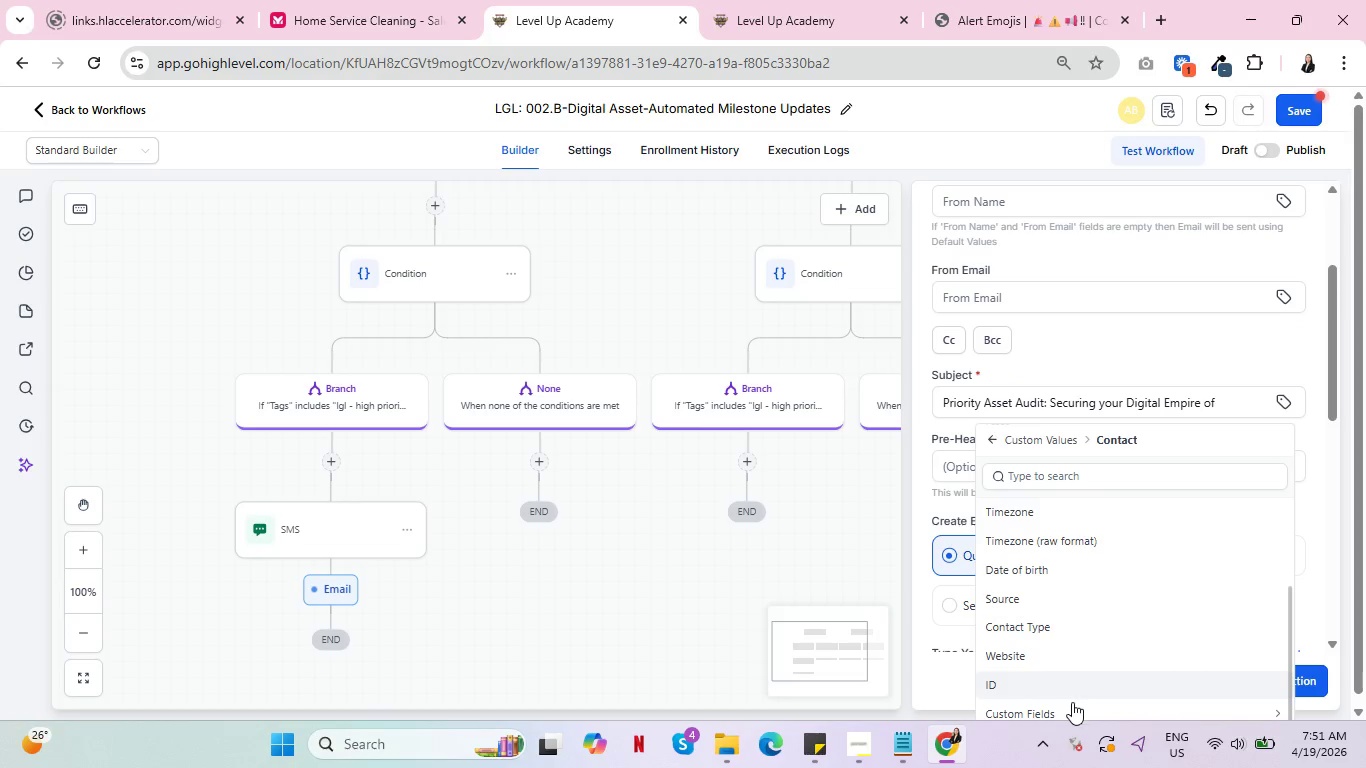 
left_click([1072, 705])
 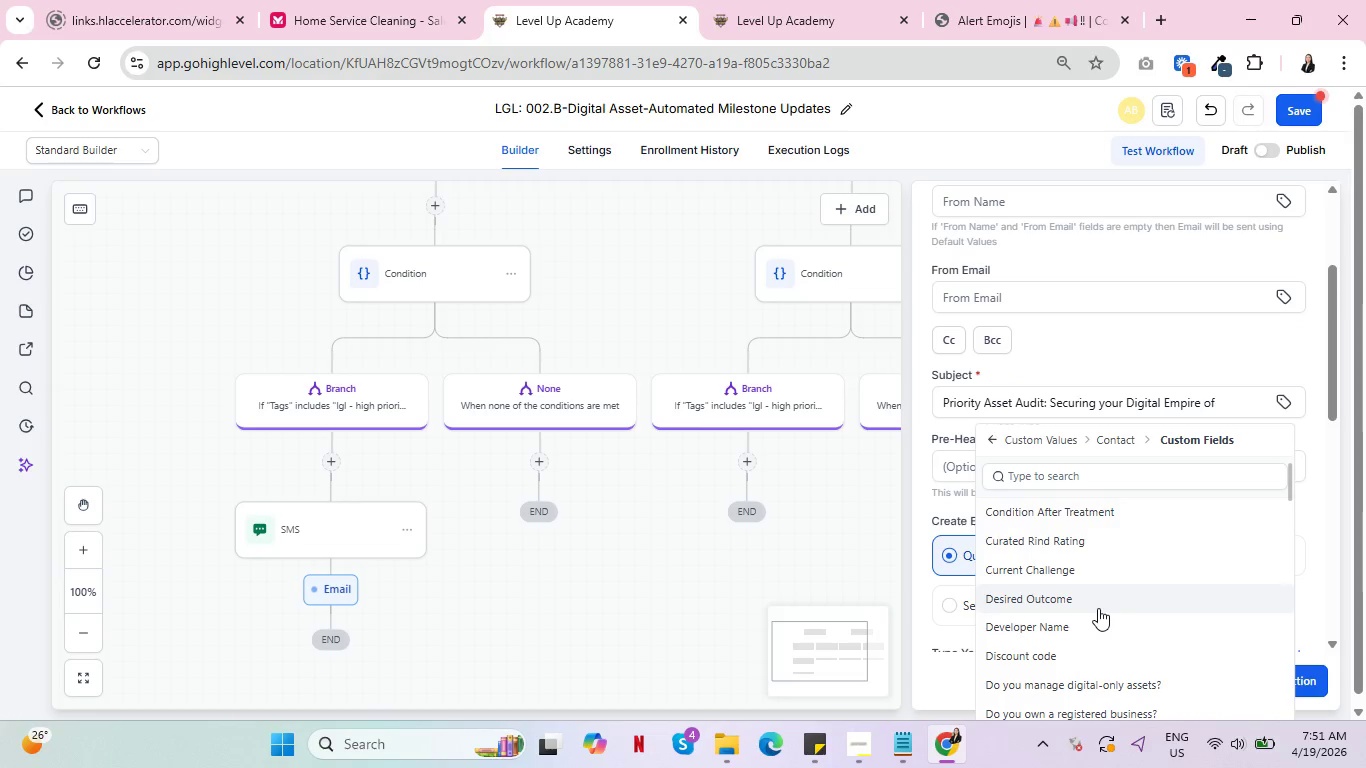 
wait(6.44)
 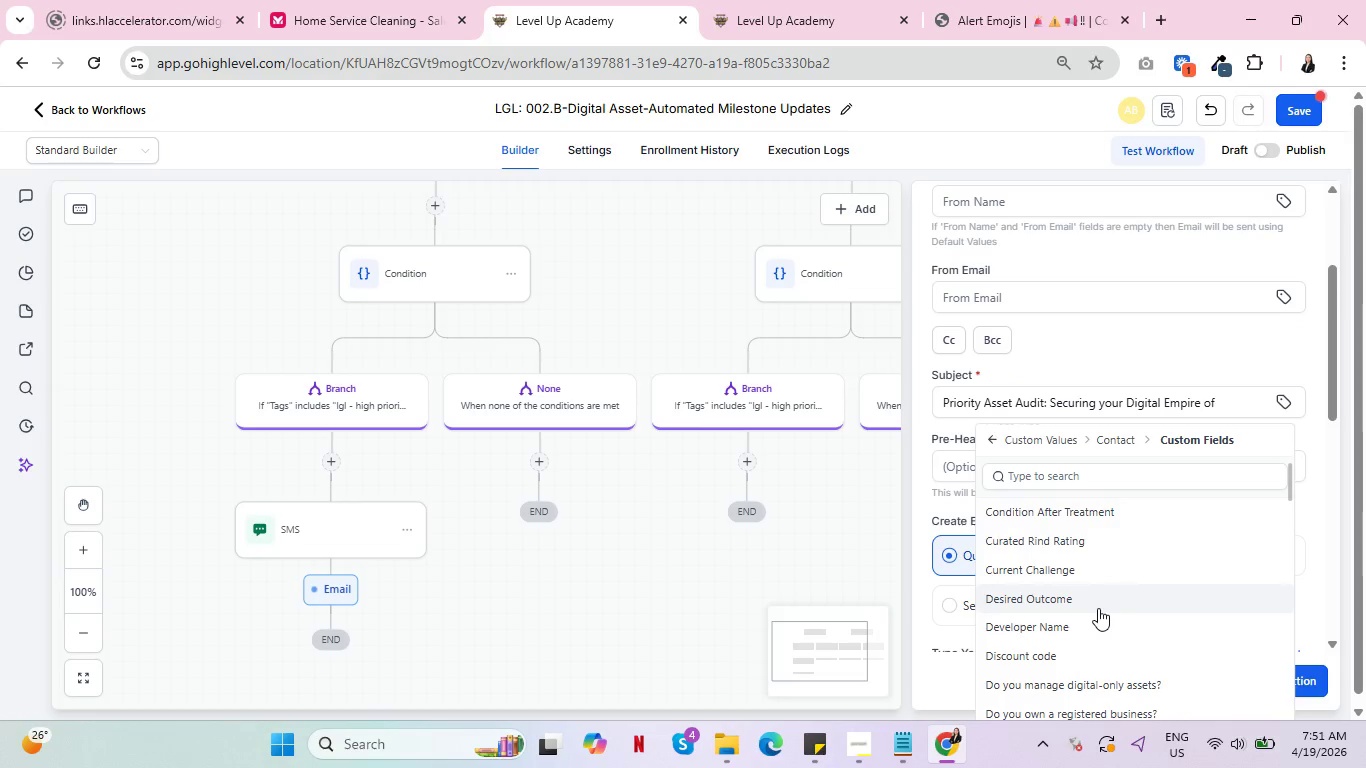 
left_click([1094, 478])
 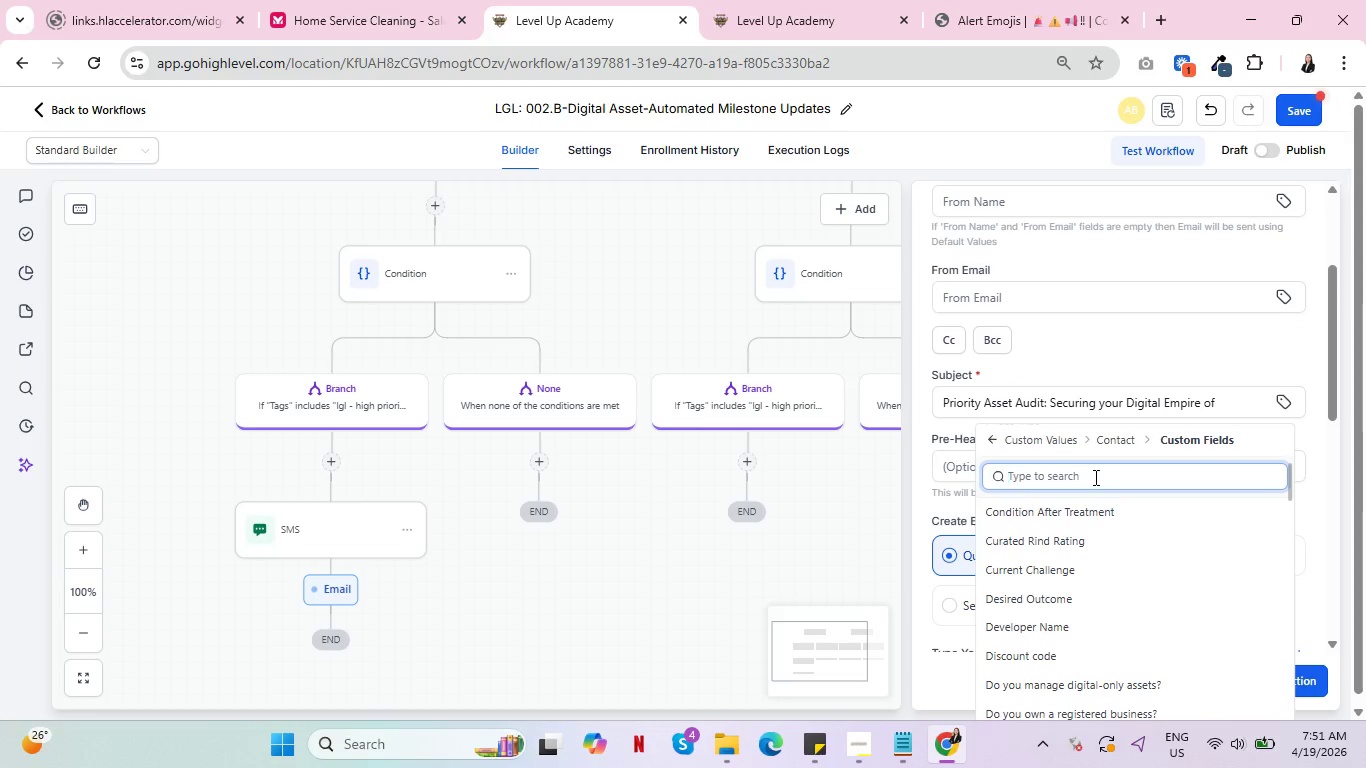 
type(reac)
 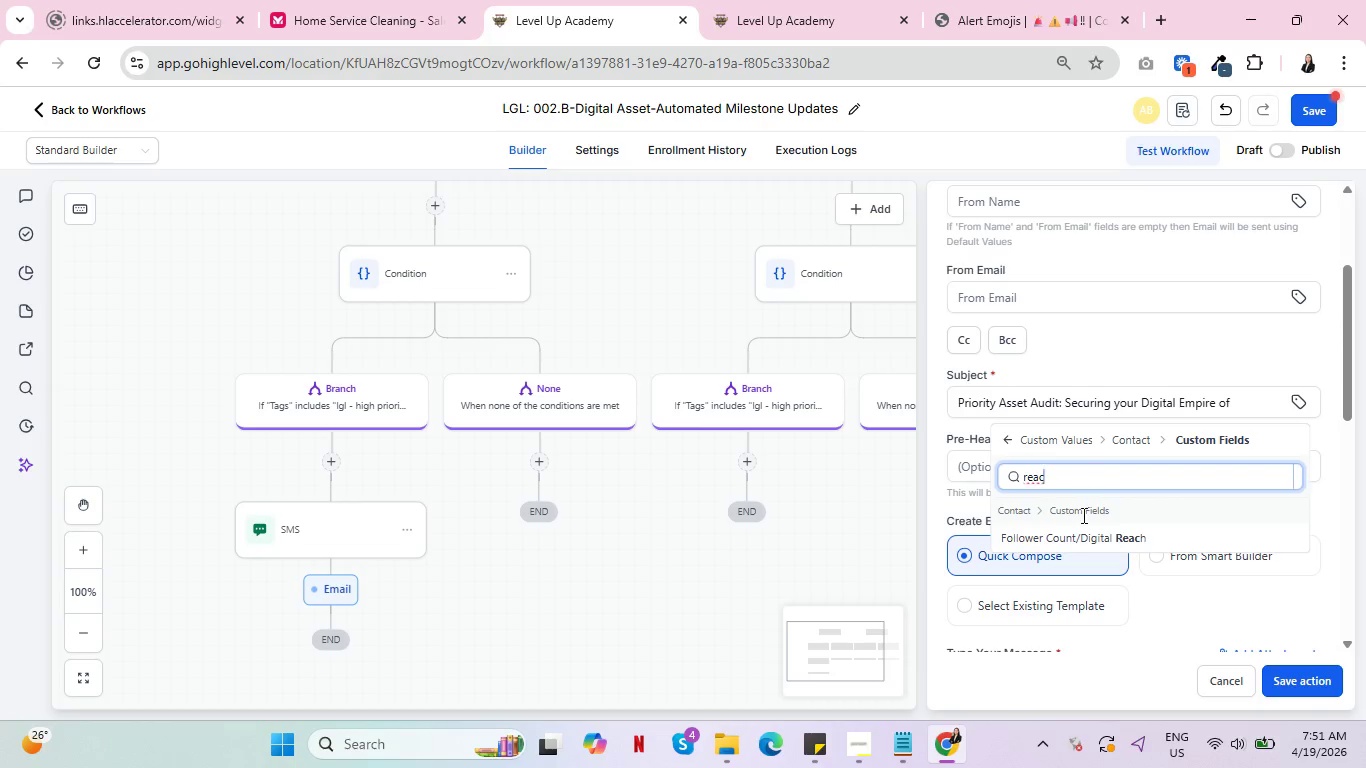 
left_click([1090, 534])
 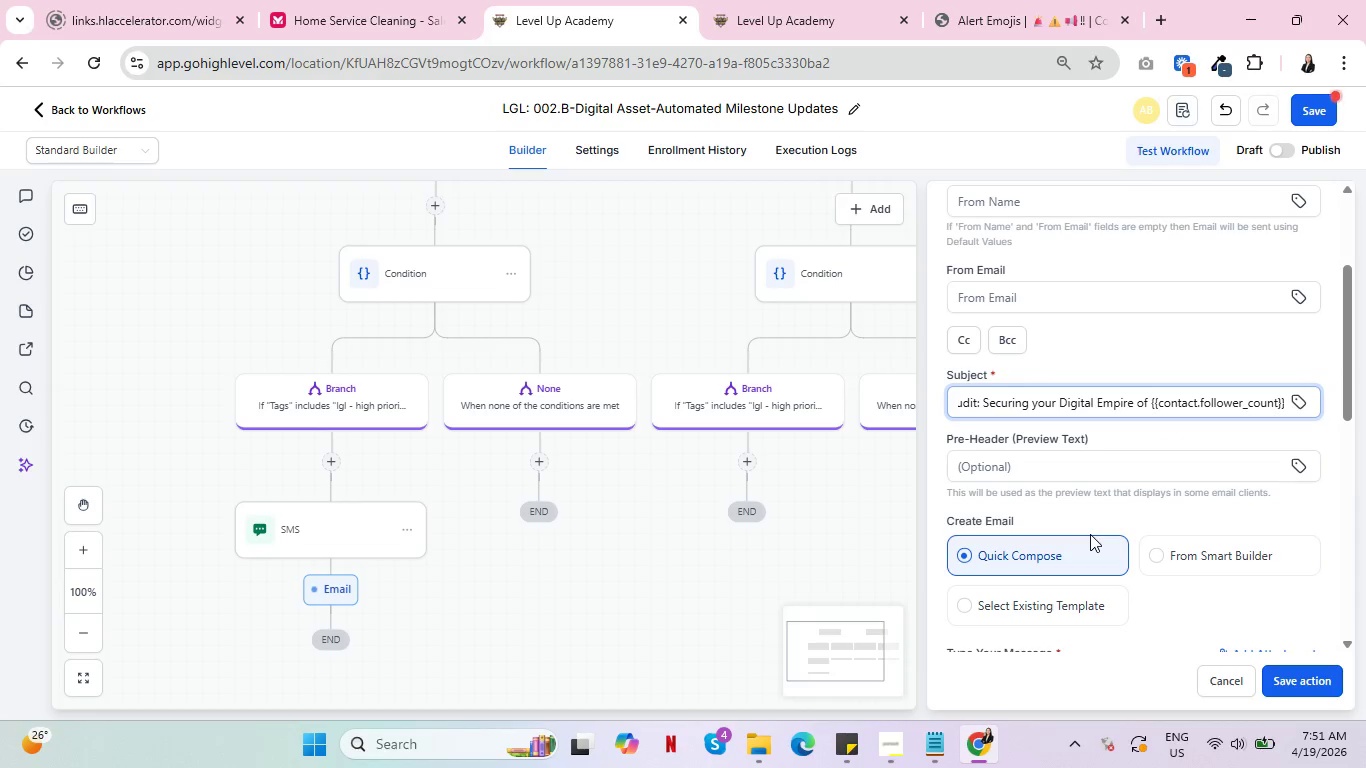 
scroll: coordinate [1097, 543], scroll_direction: down, amount: 3.0
 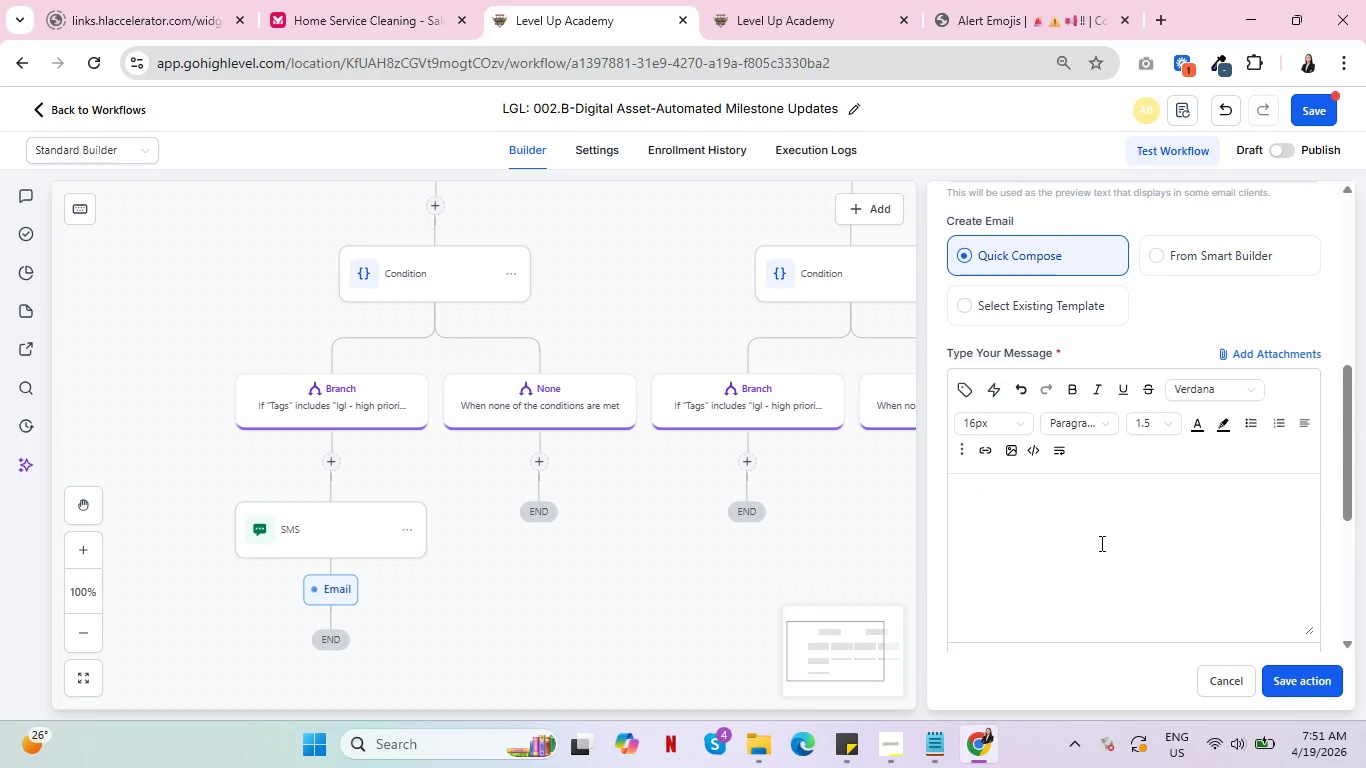 
left_click([1100, 543])
 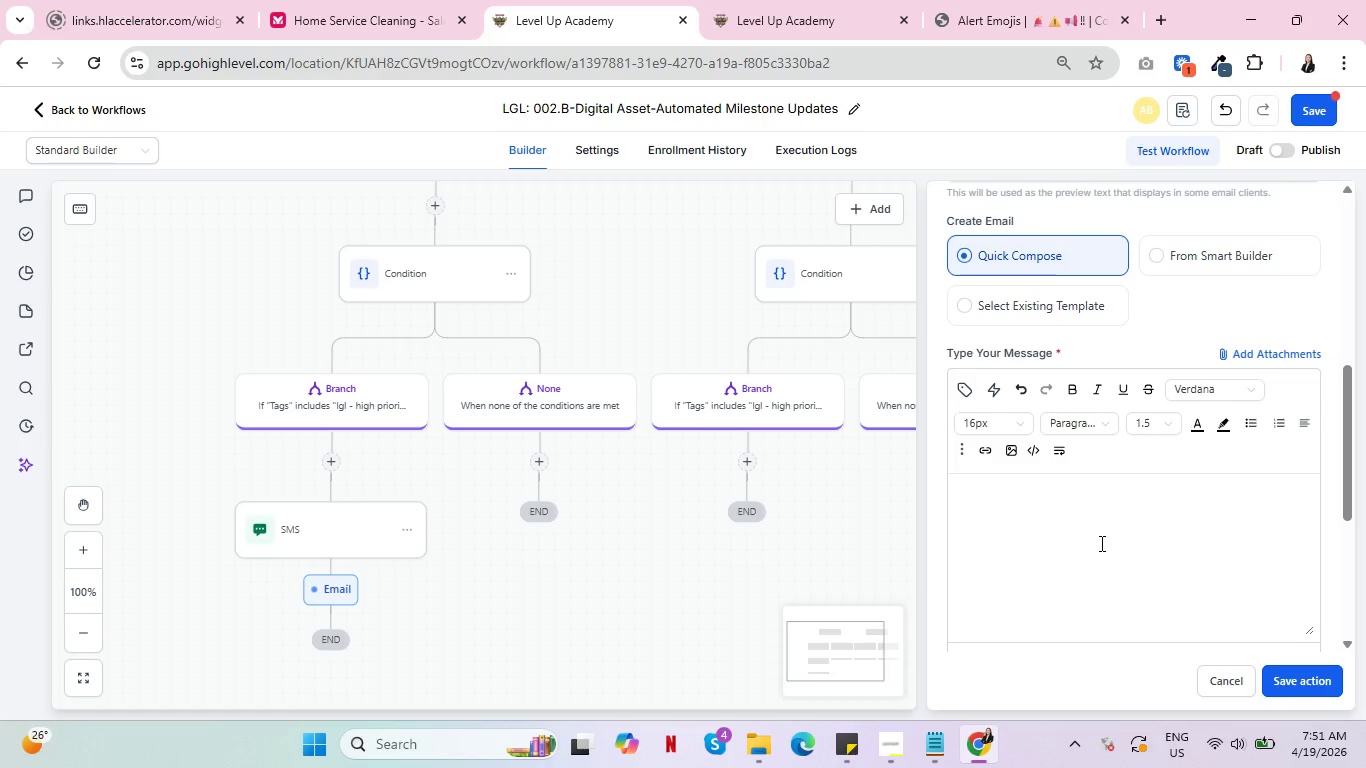 
type(Hi )
 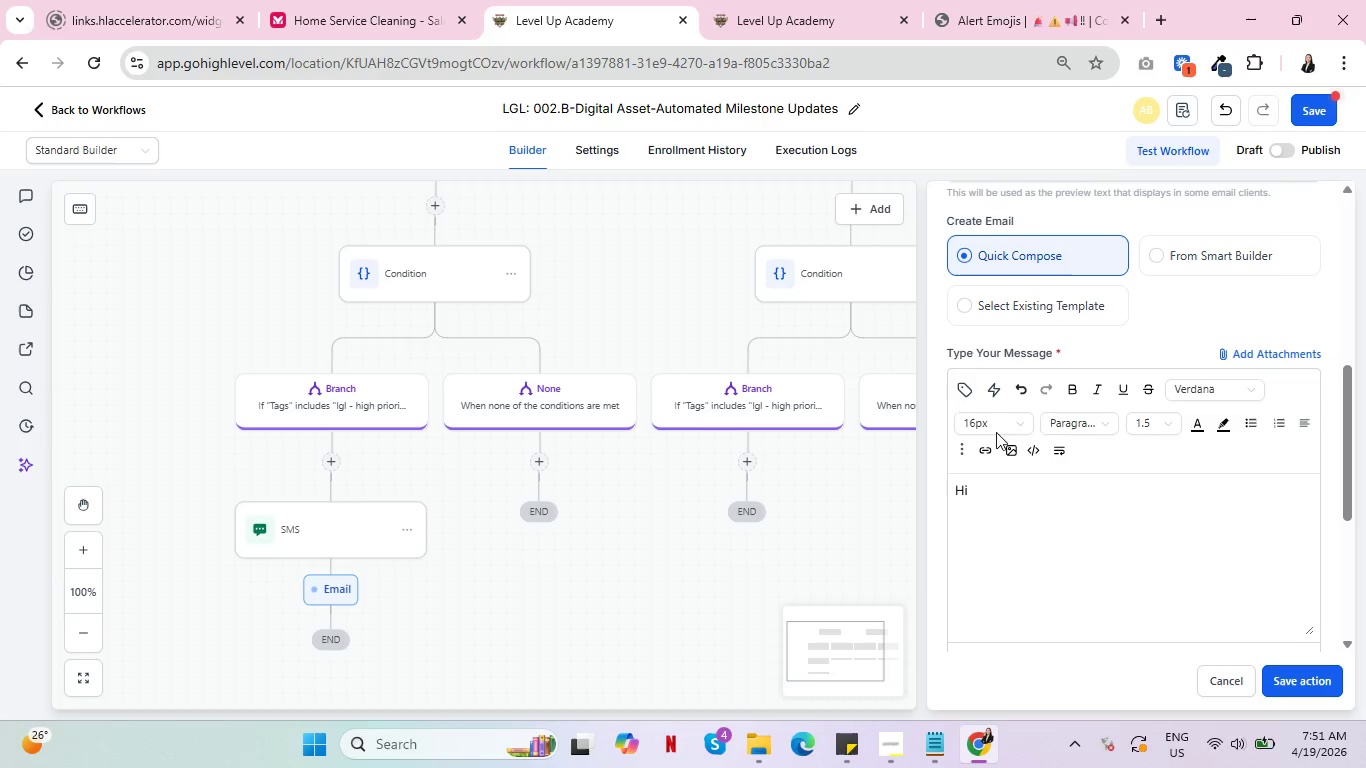 
left_click([969, 385])
 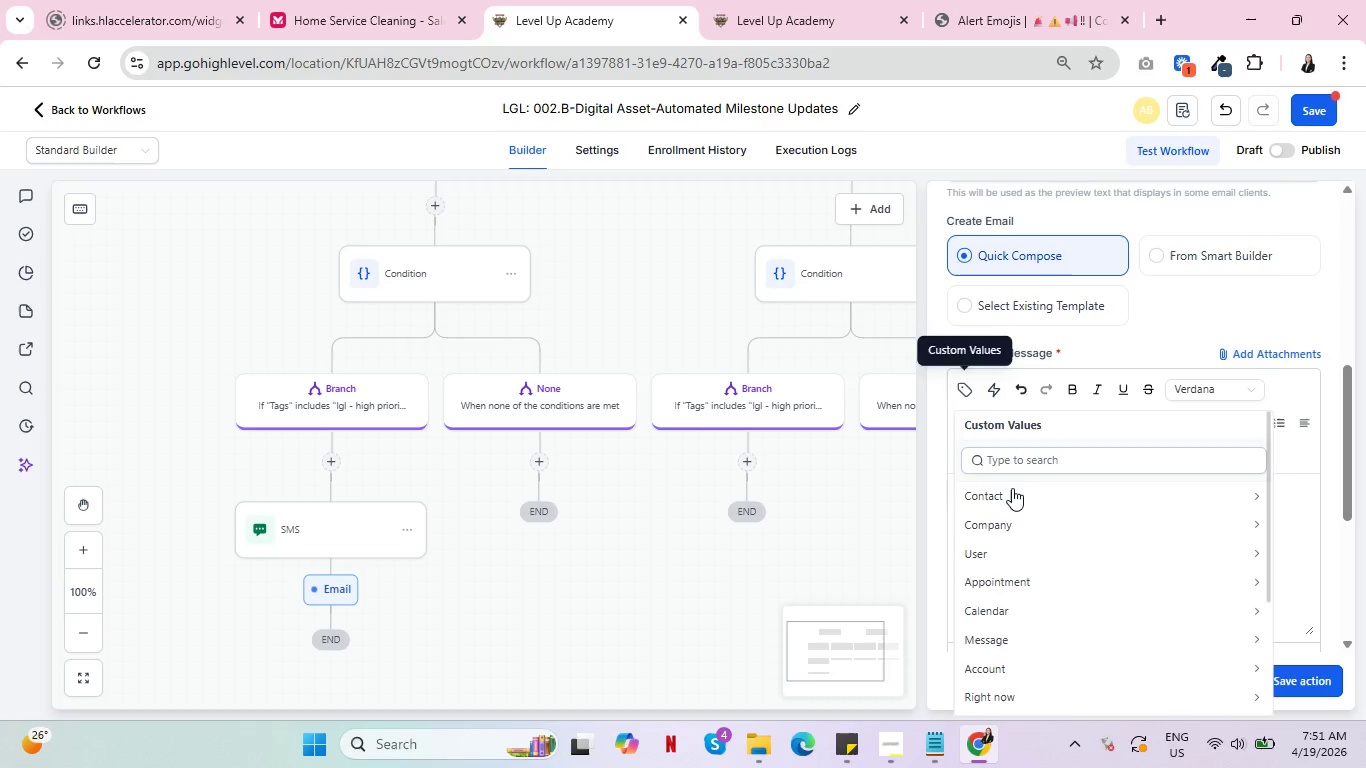 
left_click([1019, 497])
 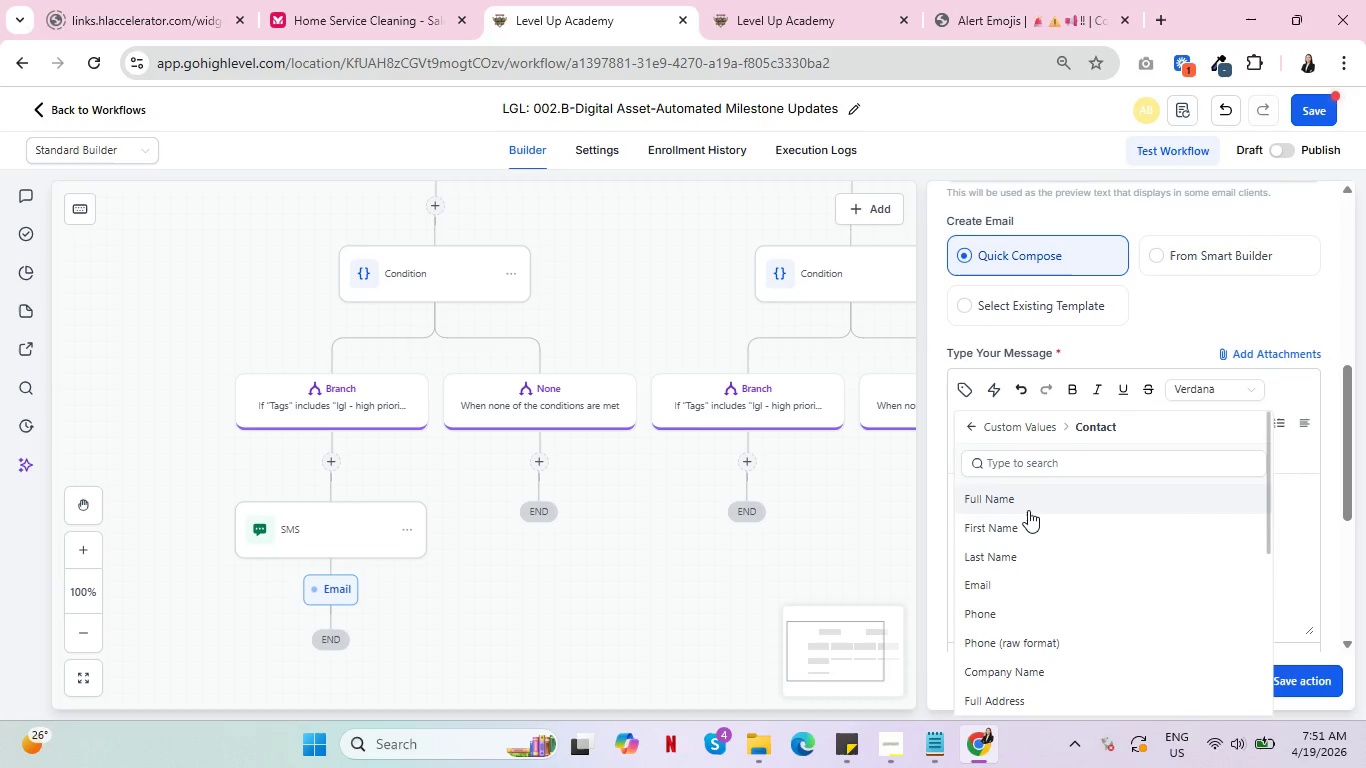 
left_click([1031, 522])
 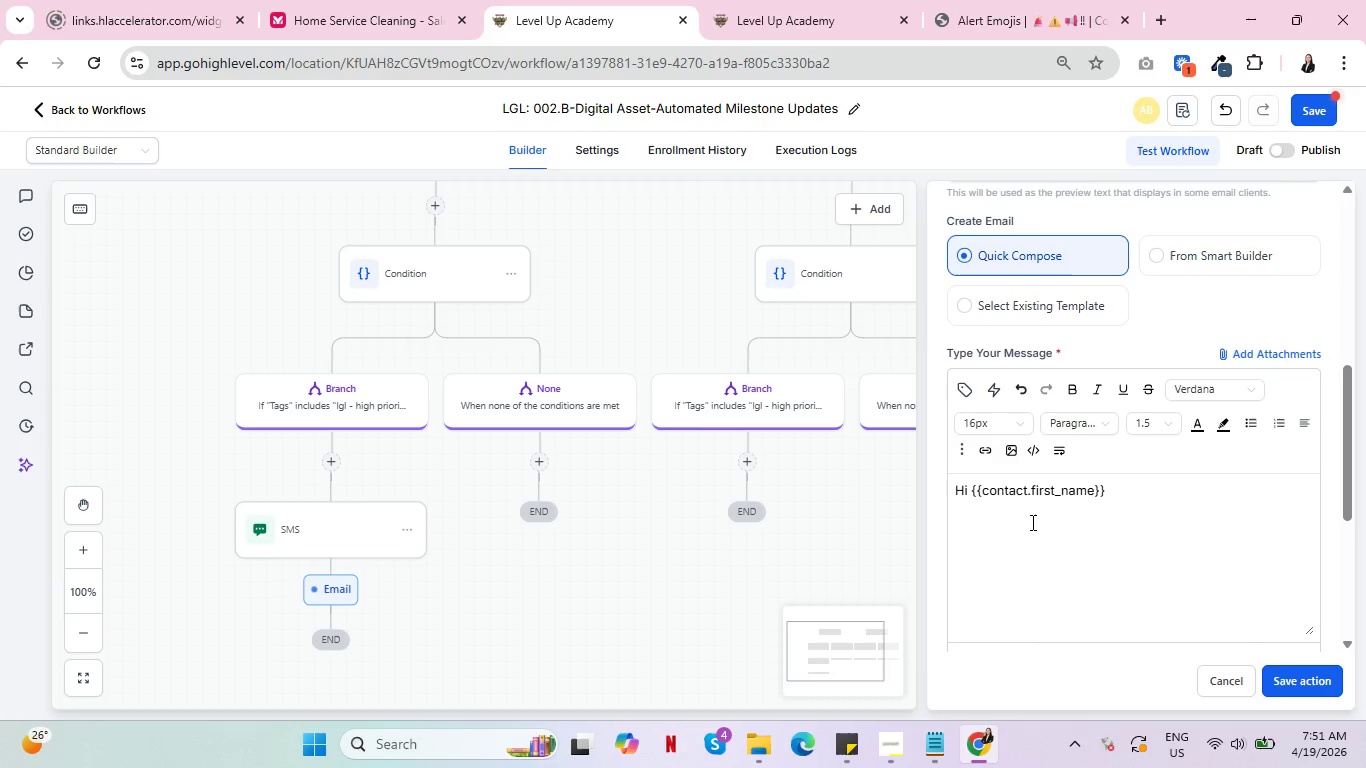 
key(Comma)
 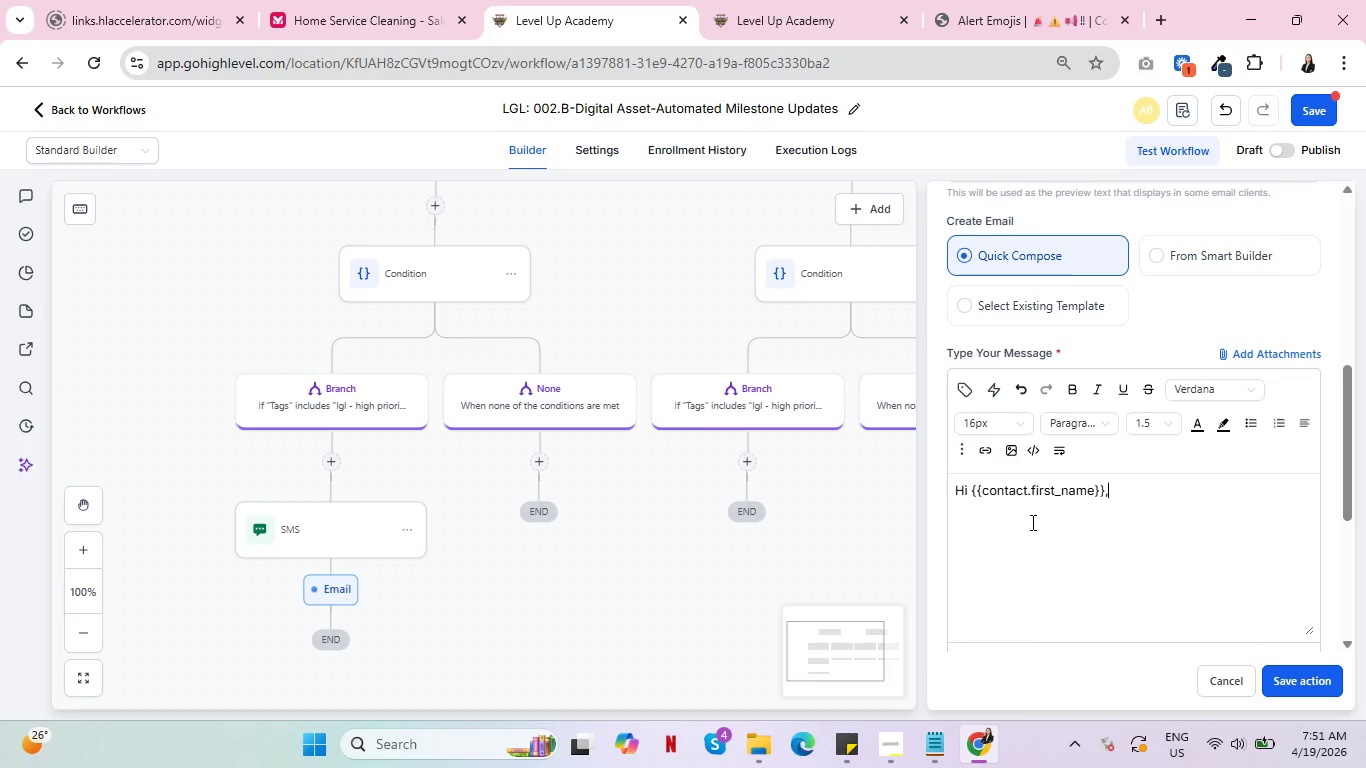 
key(Enter)
 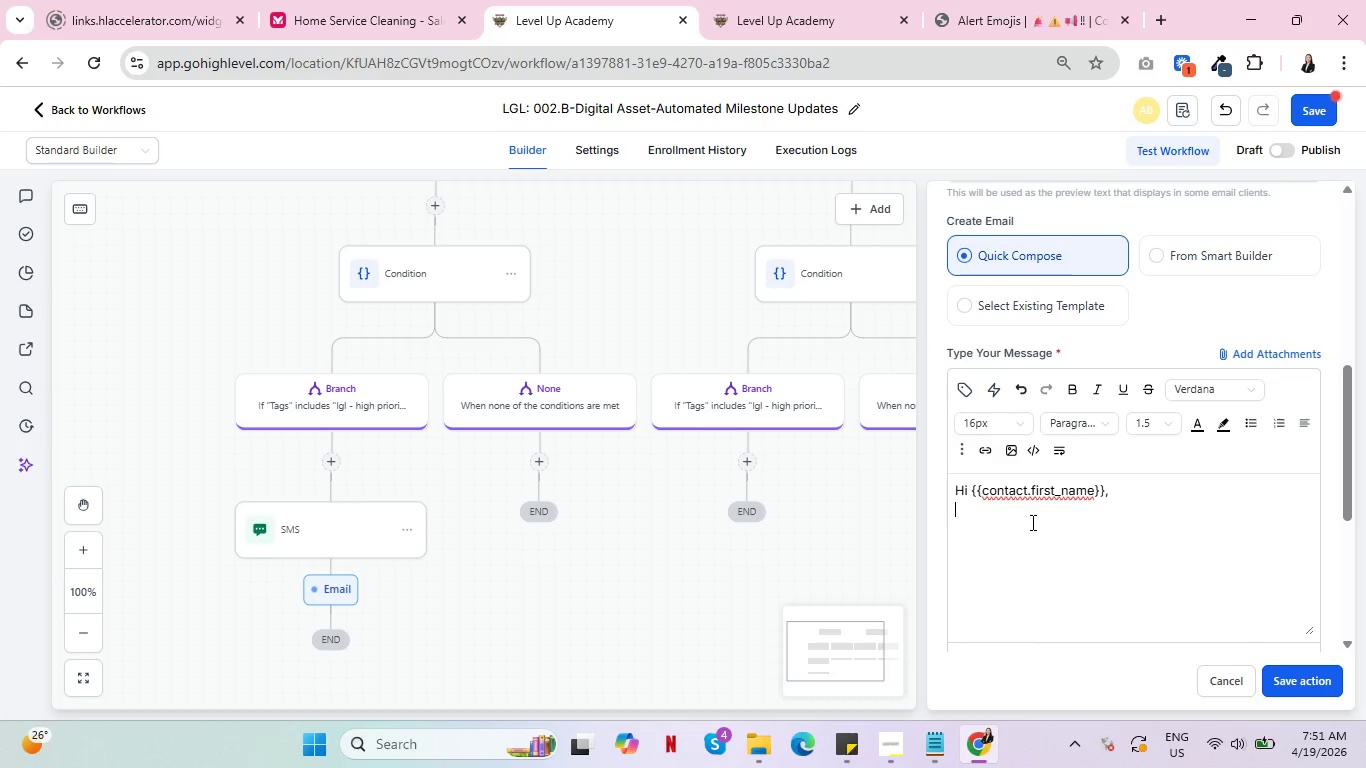 
key(Enter)
 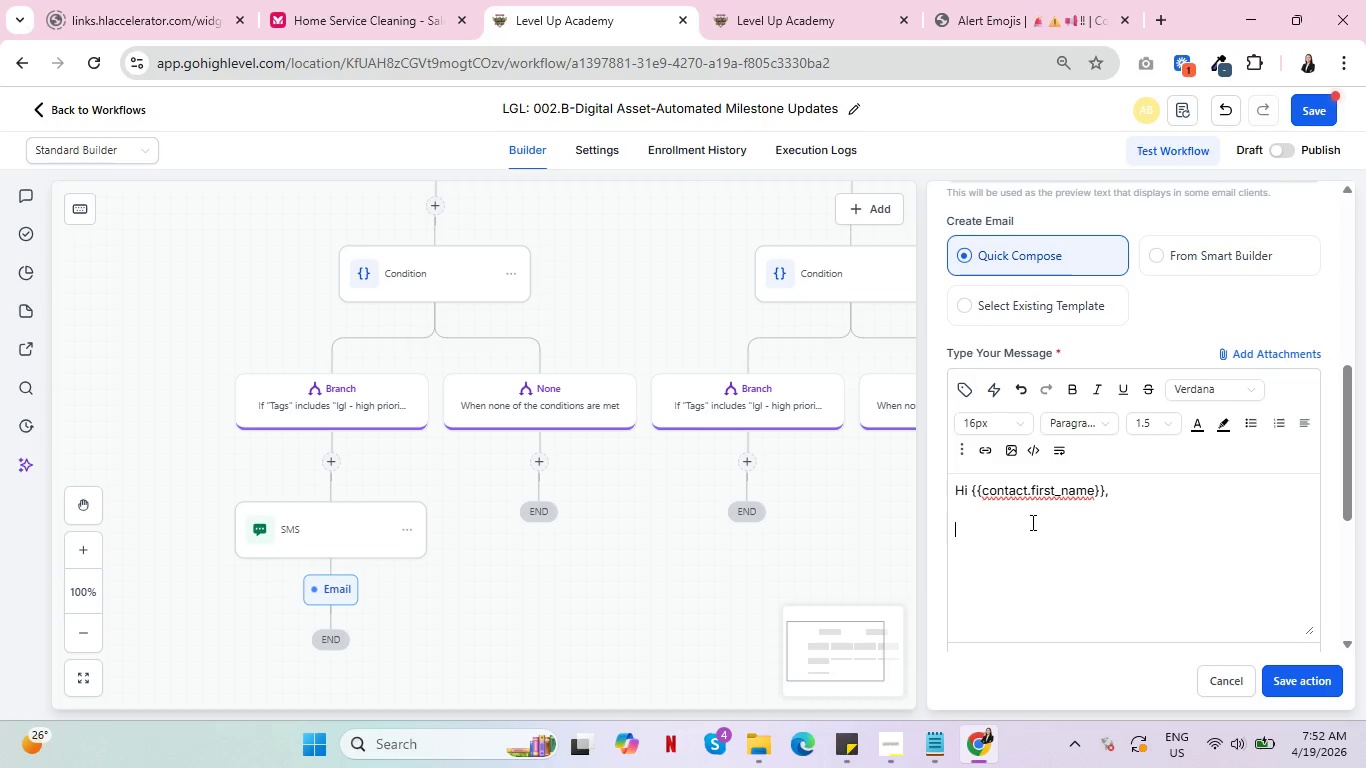 
wait(7.16)
 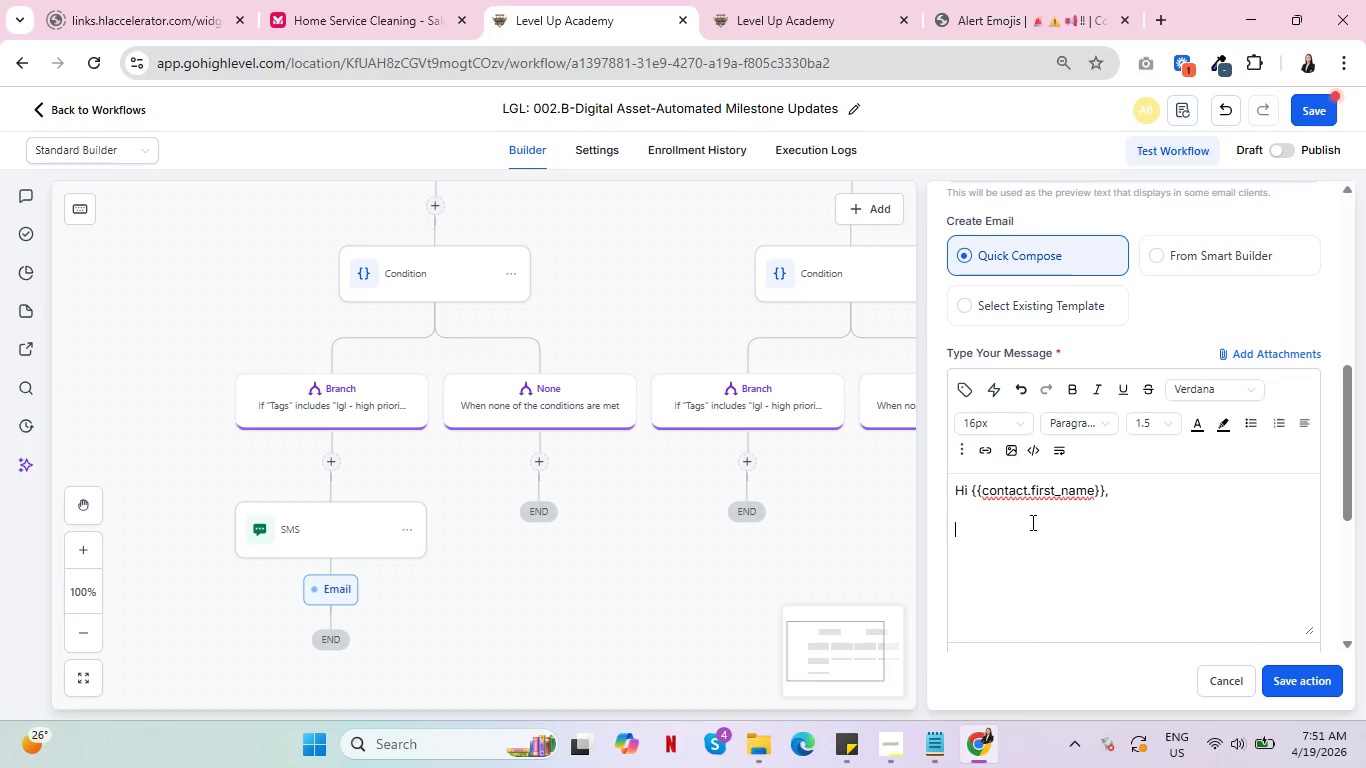 
type(Yu)
key(Backspace)
type(our Asset Audit i now underway. With a reach of )
 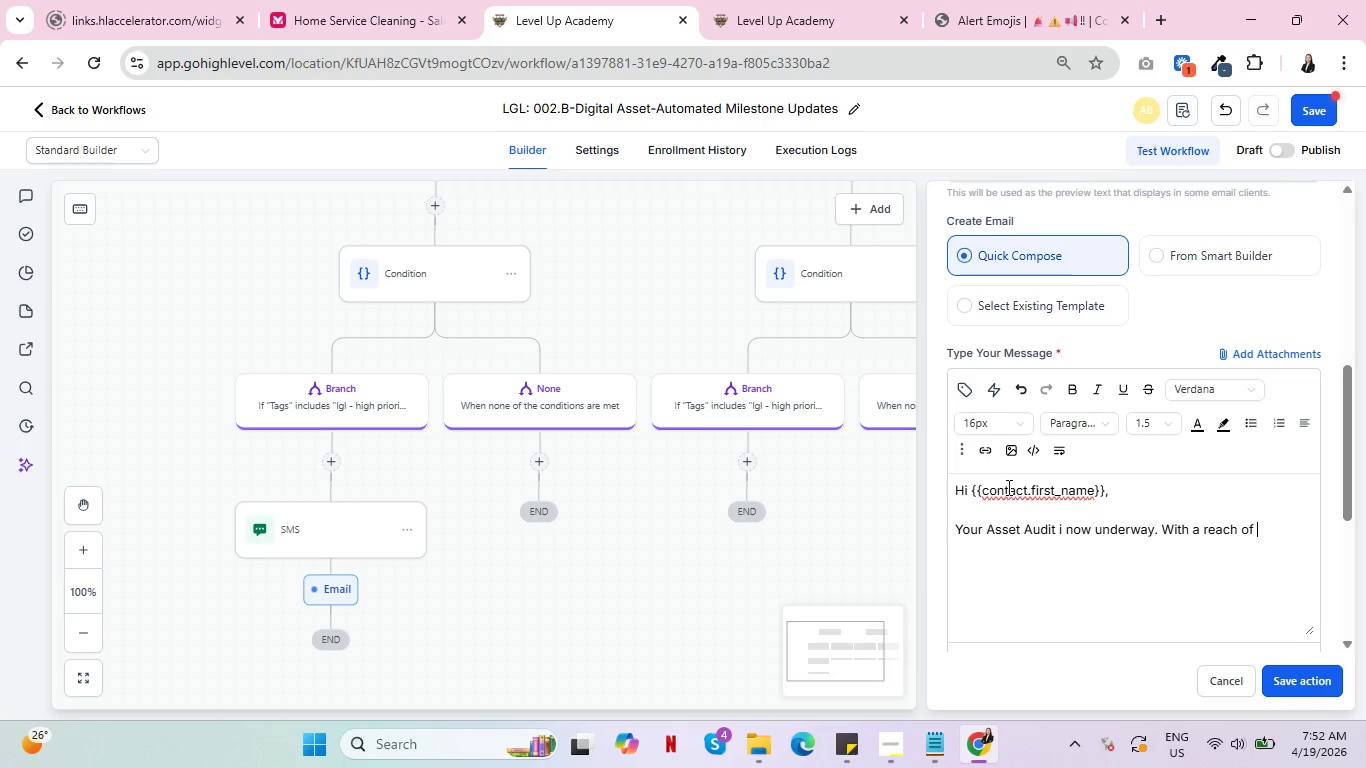 
left_click([964, 386])
 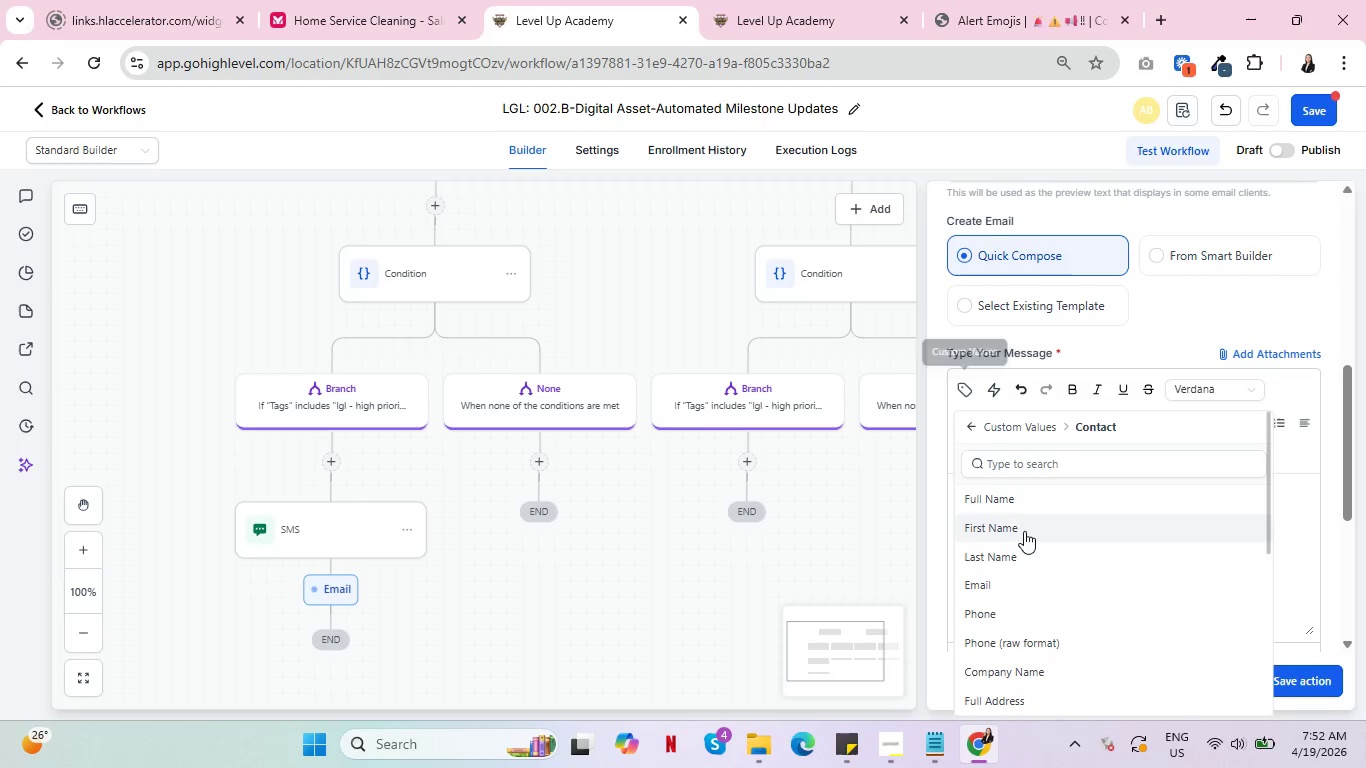 
left_click([1018, 699])
 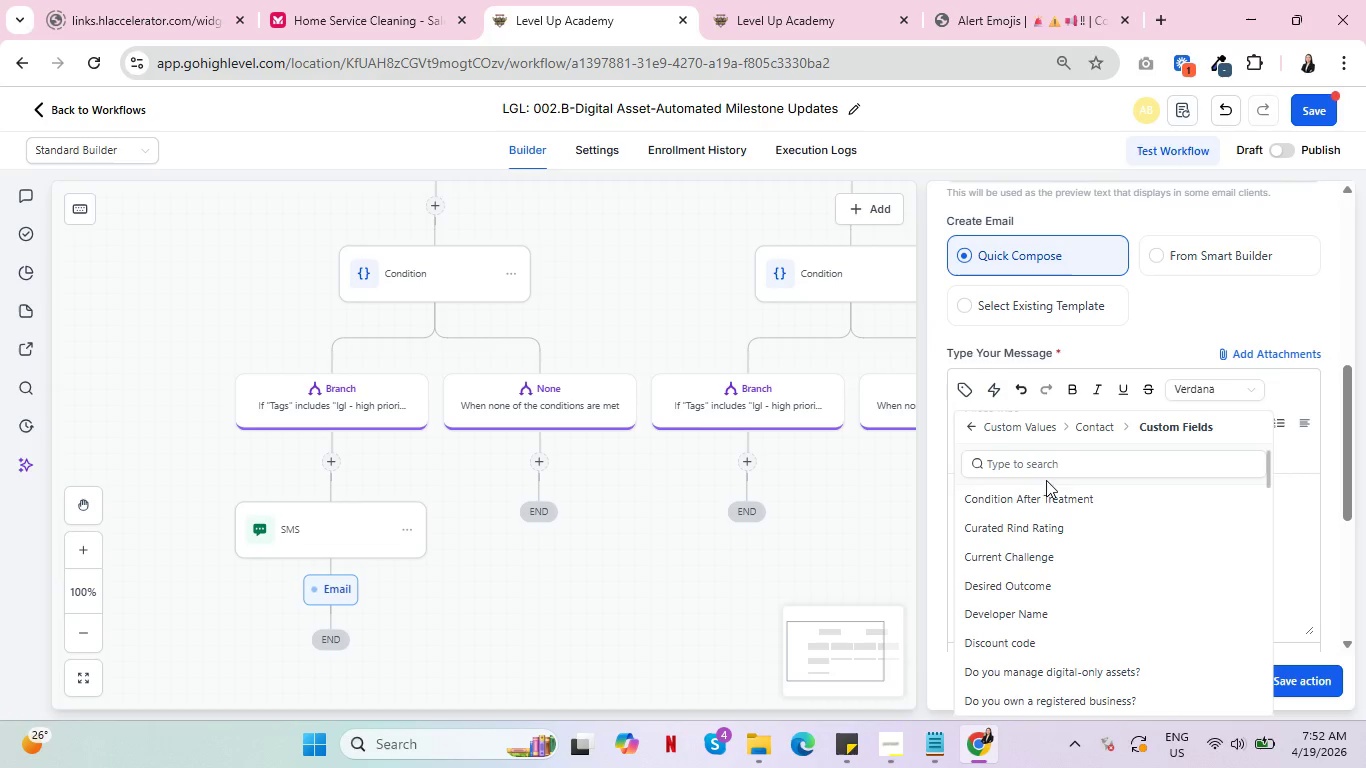 
scroll: coordinate [1054, 628], scroll_direction: down, amount: 11.0
 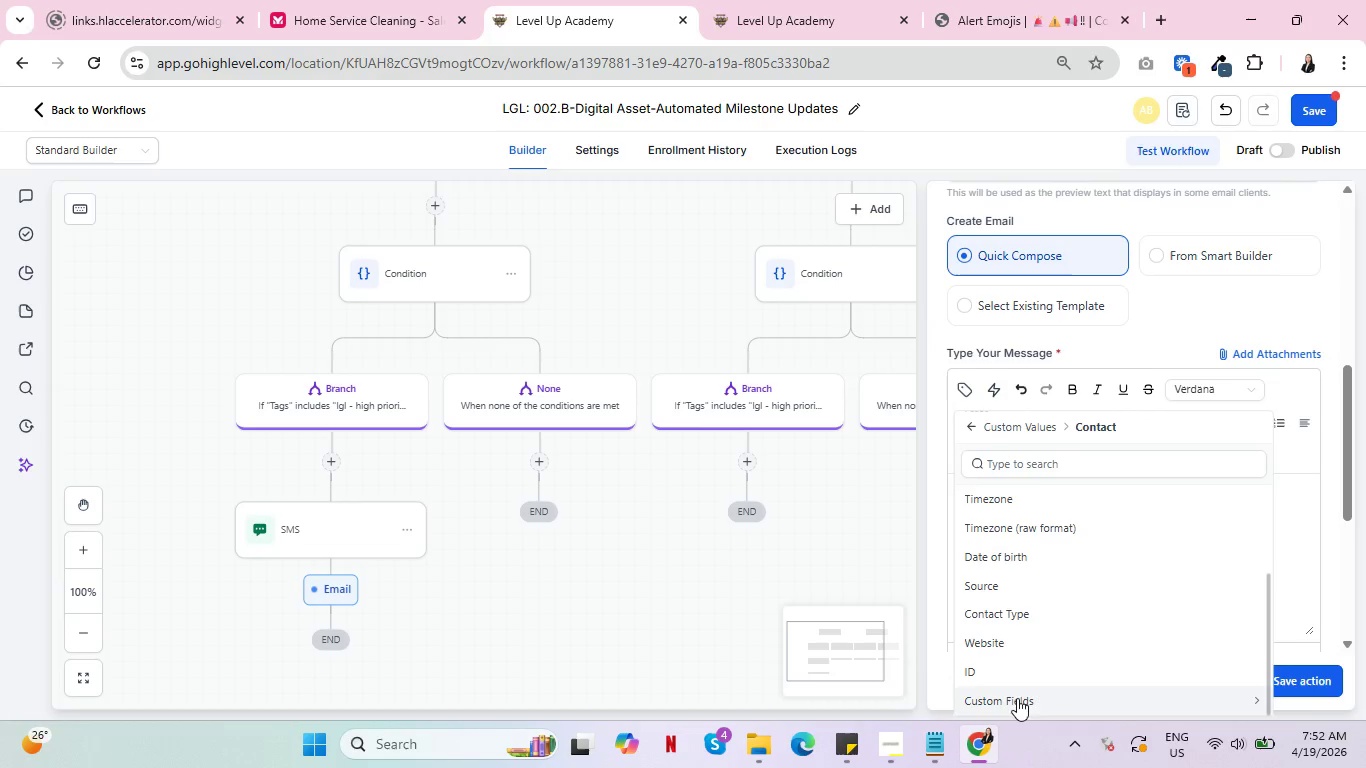 
left_click([1043, 468])
 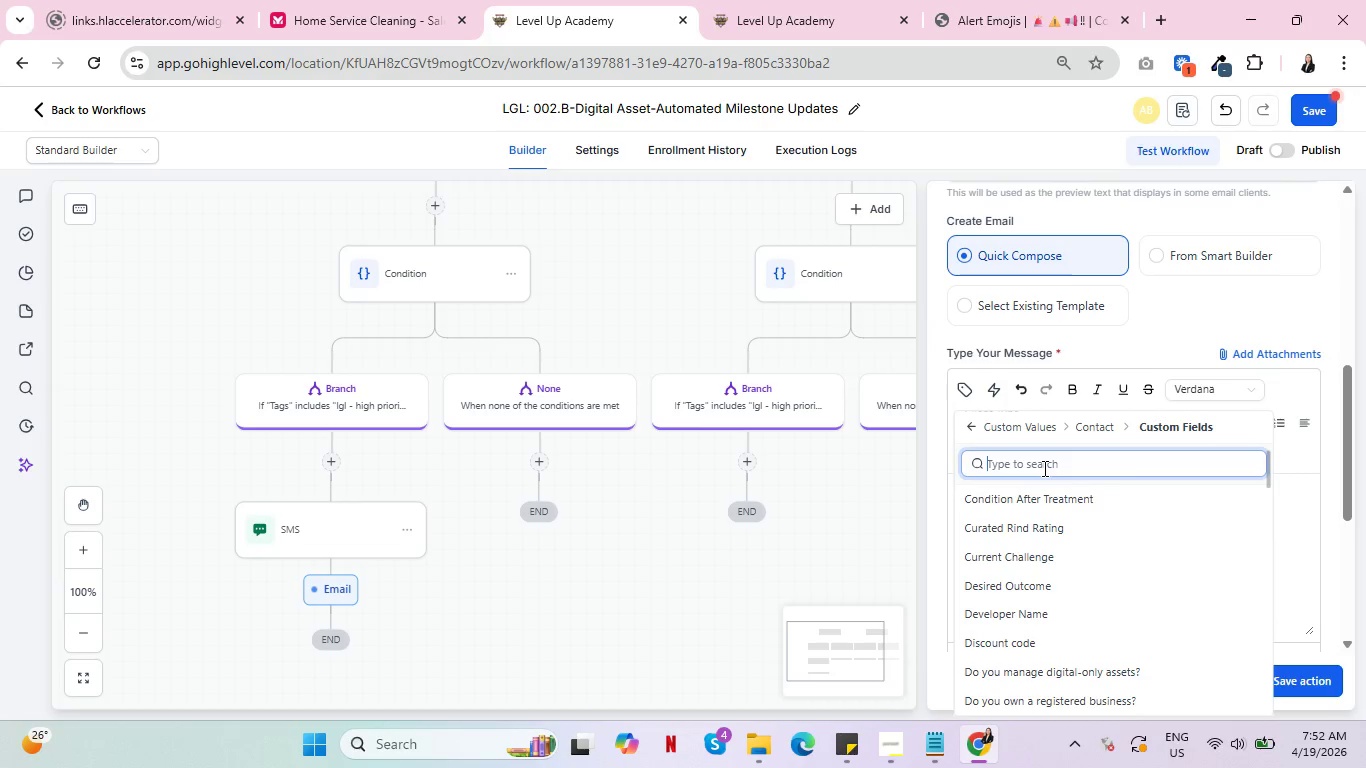 
type(reach)
 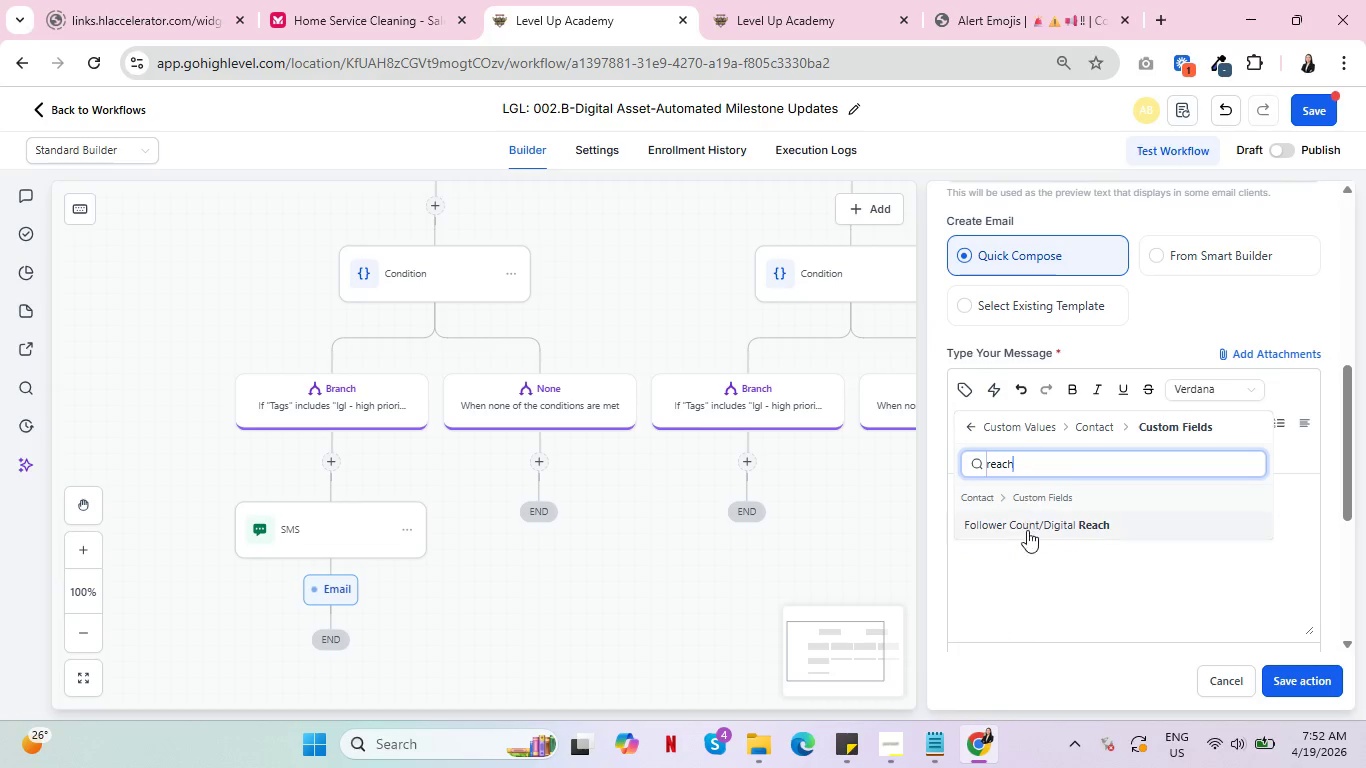 
left_click([1031, 534])
 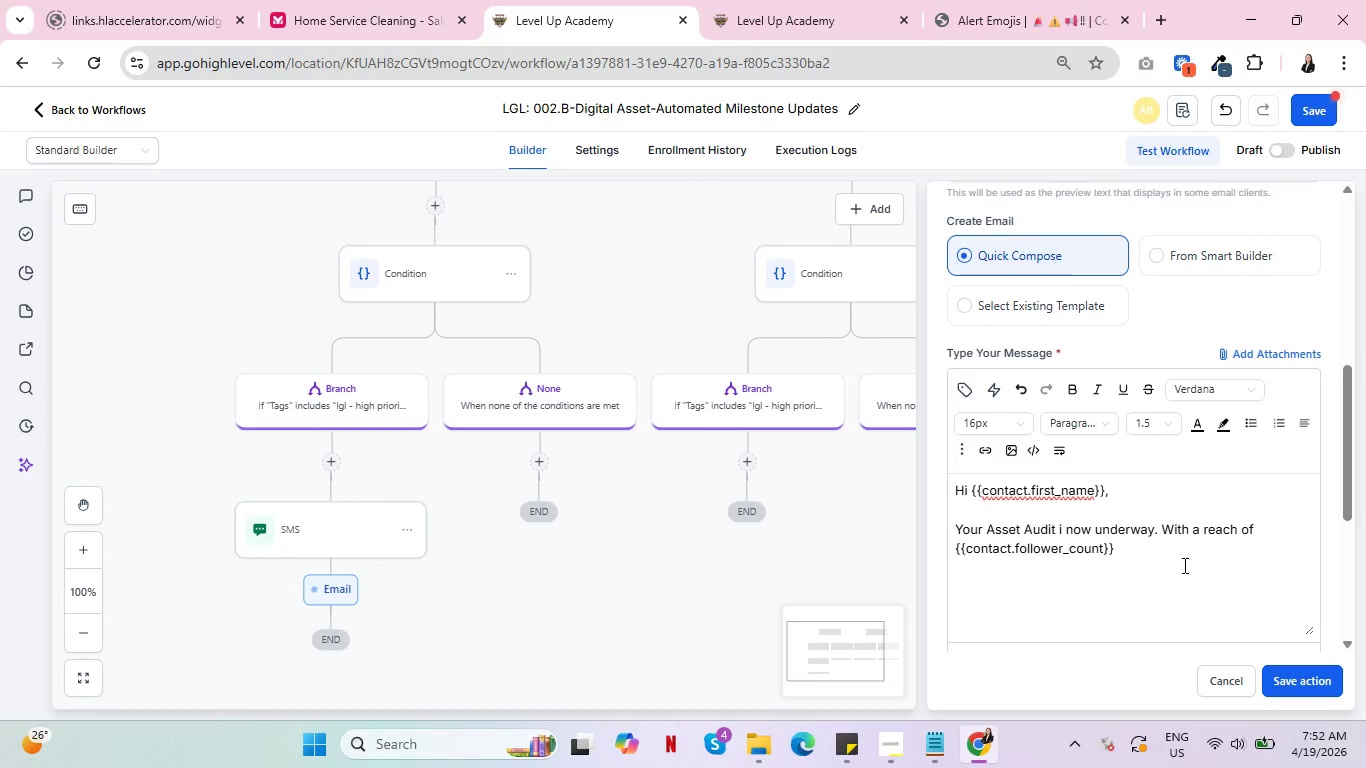 
wait(7.16)
 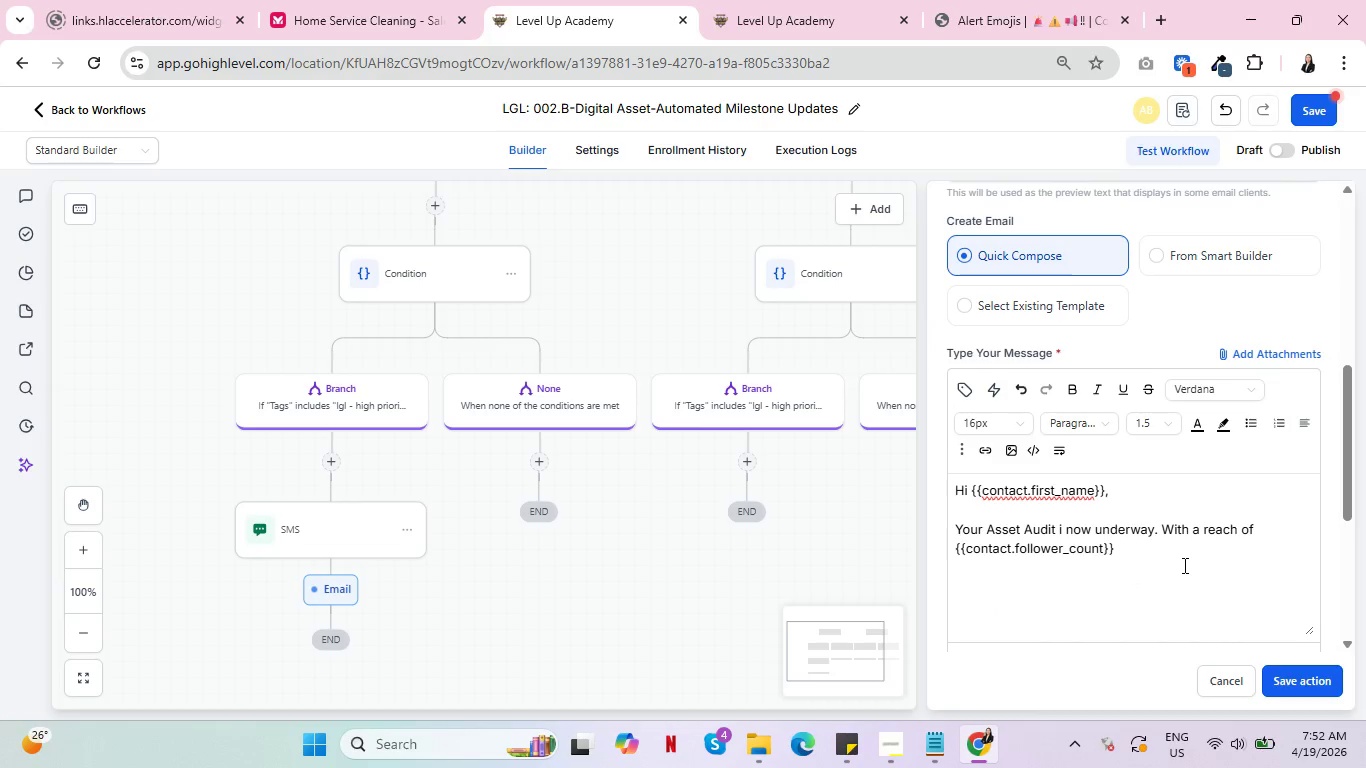 
type(, your digitl)
key(Backspace)
type(al footprint requr)
key(Backspace)
type(ires specialized secuir)
key(Backspace)
key(Backspace)
type(rity protov)
key(Backspace)
type(cols. We are currenty )
key(Backspace)
key(Backspace)
type(ly cataloging your monetizations)
key(Backspace)
type( accounts and domain pro)
key(Backspace)
key(Backspace)
 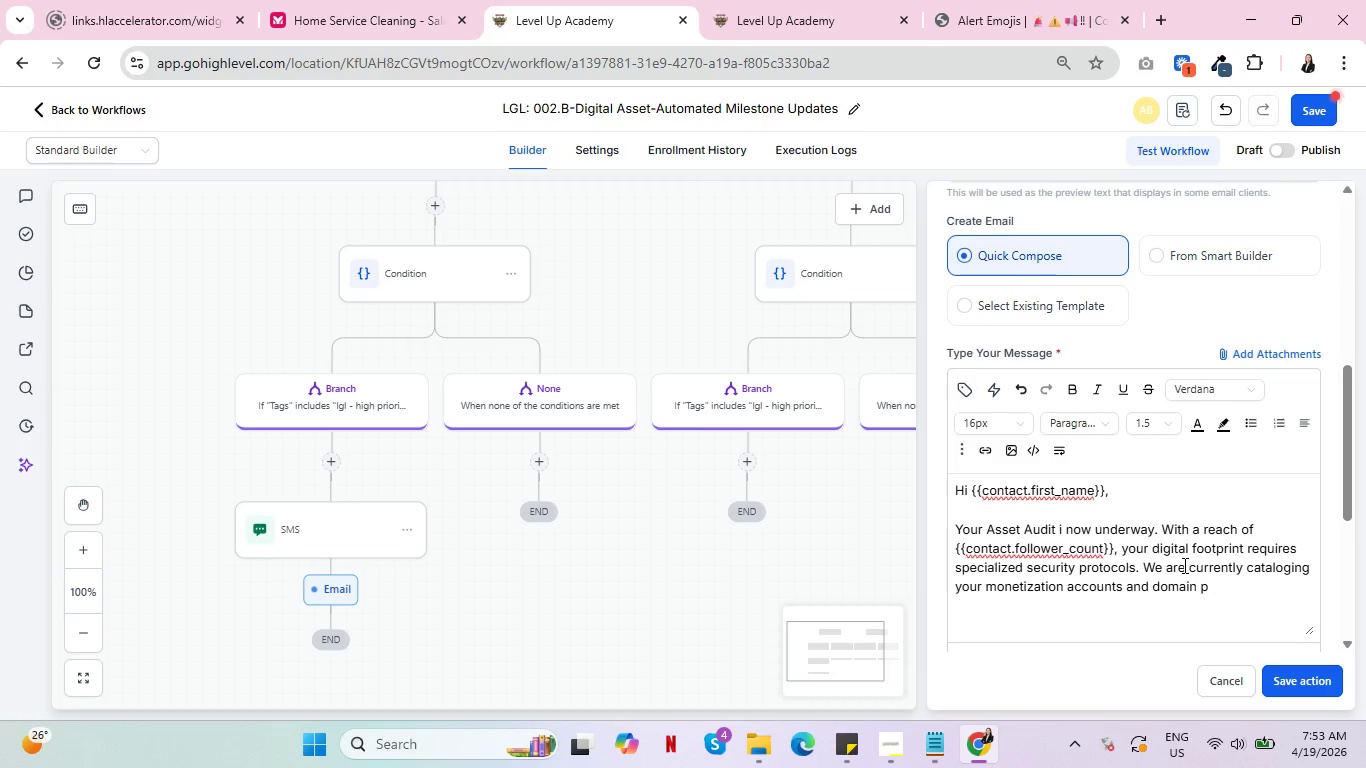 
type(ortfolios to build a fortress around your digital legacy.)
 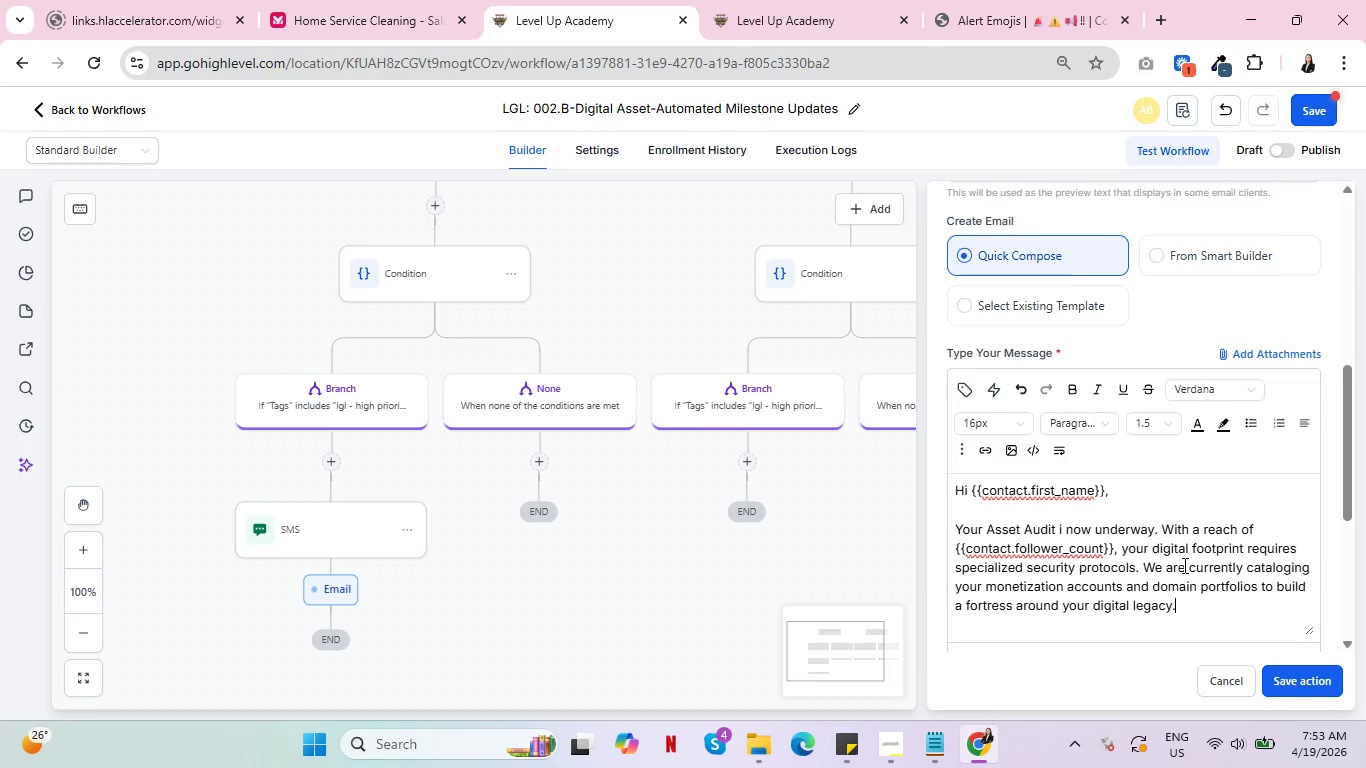 
wait(9.5)
 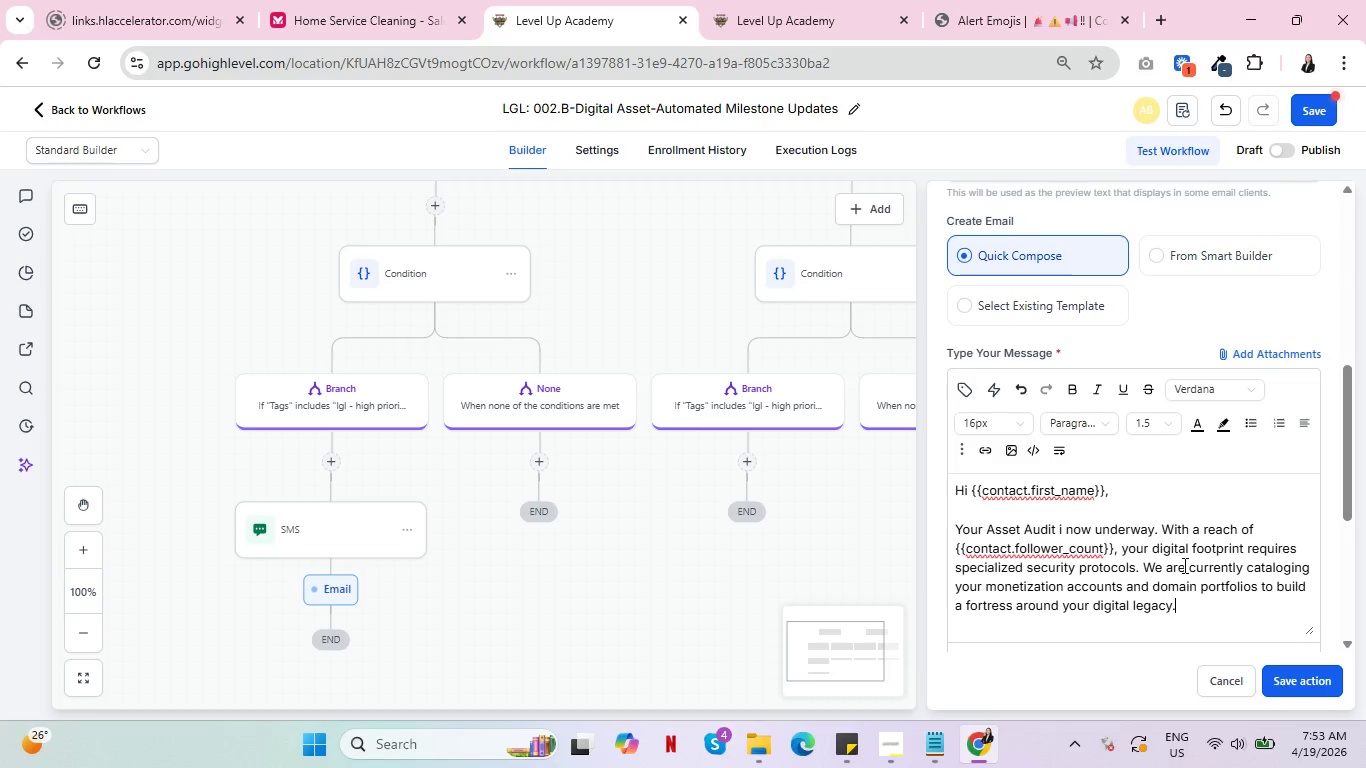 
scroll: coordinate [1222, 566], scroll_direction: down, amount: 2.0
 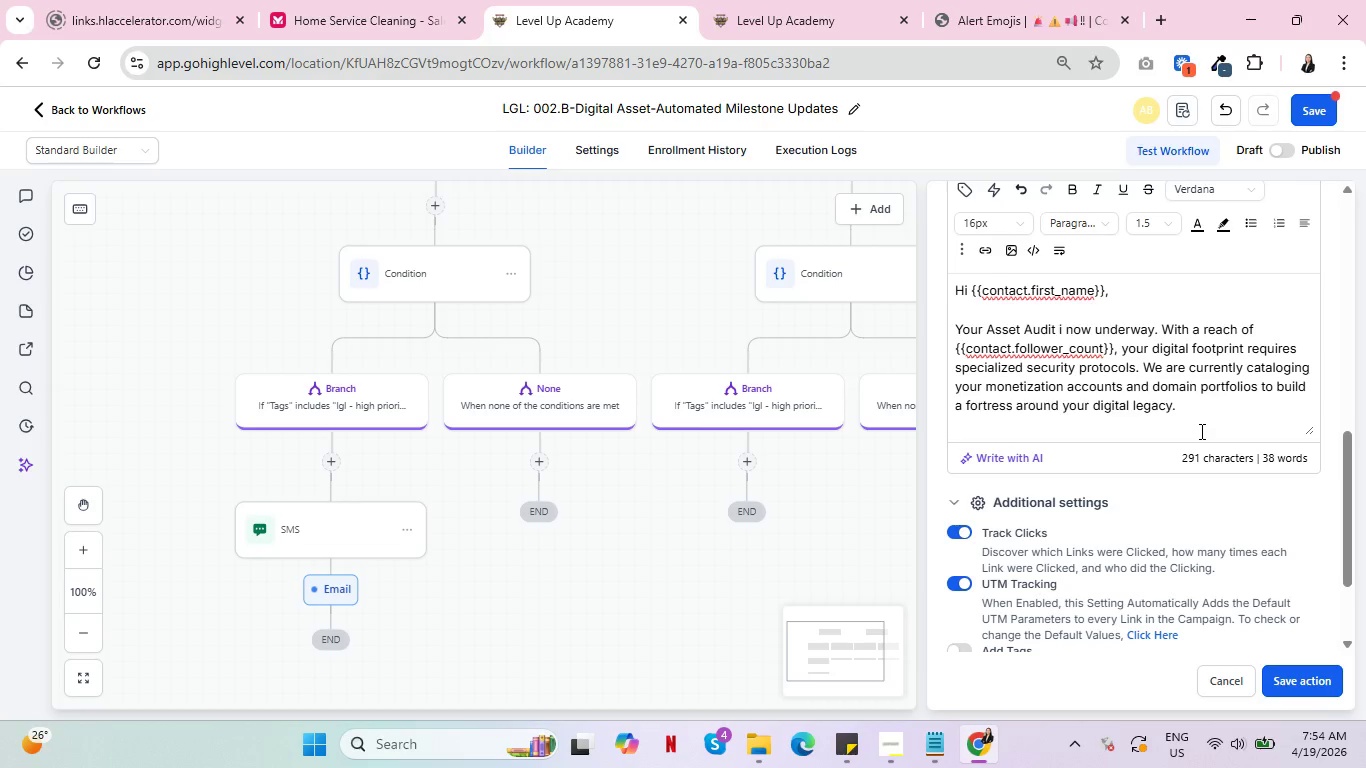 
wait(46.71)
 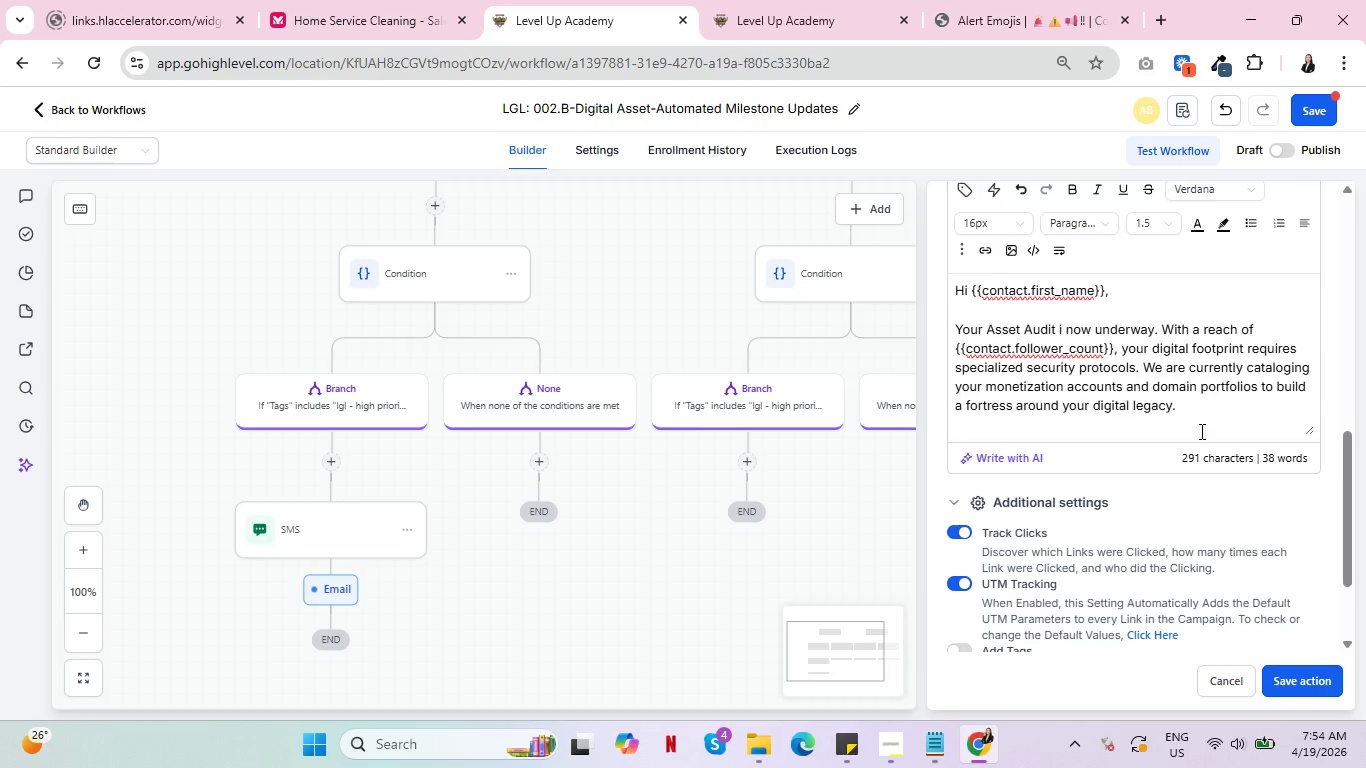 
key(Control+ControlLeft)
 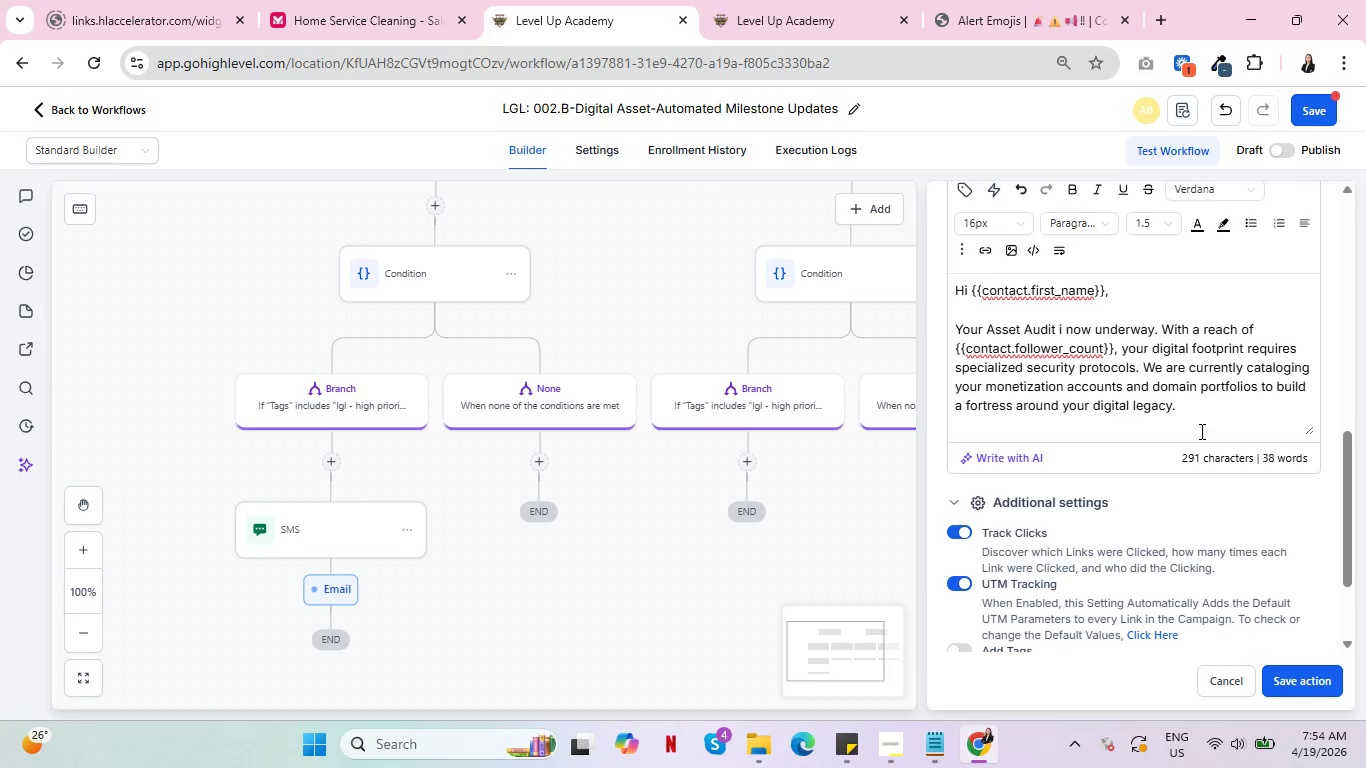 
key(Control+ControlLeft)
 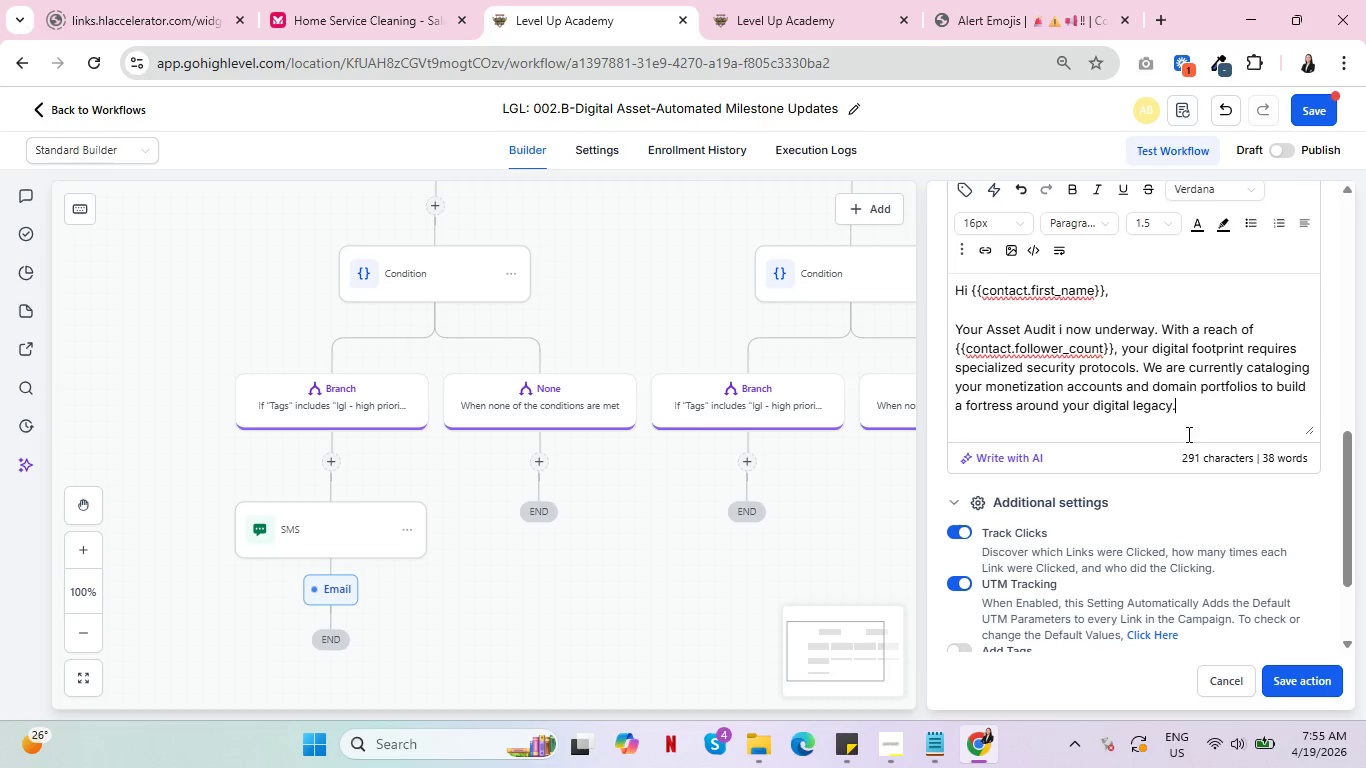 
wait(61.77)
 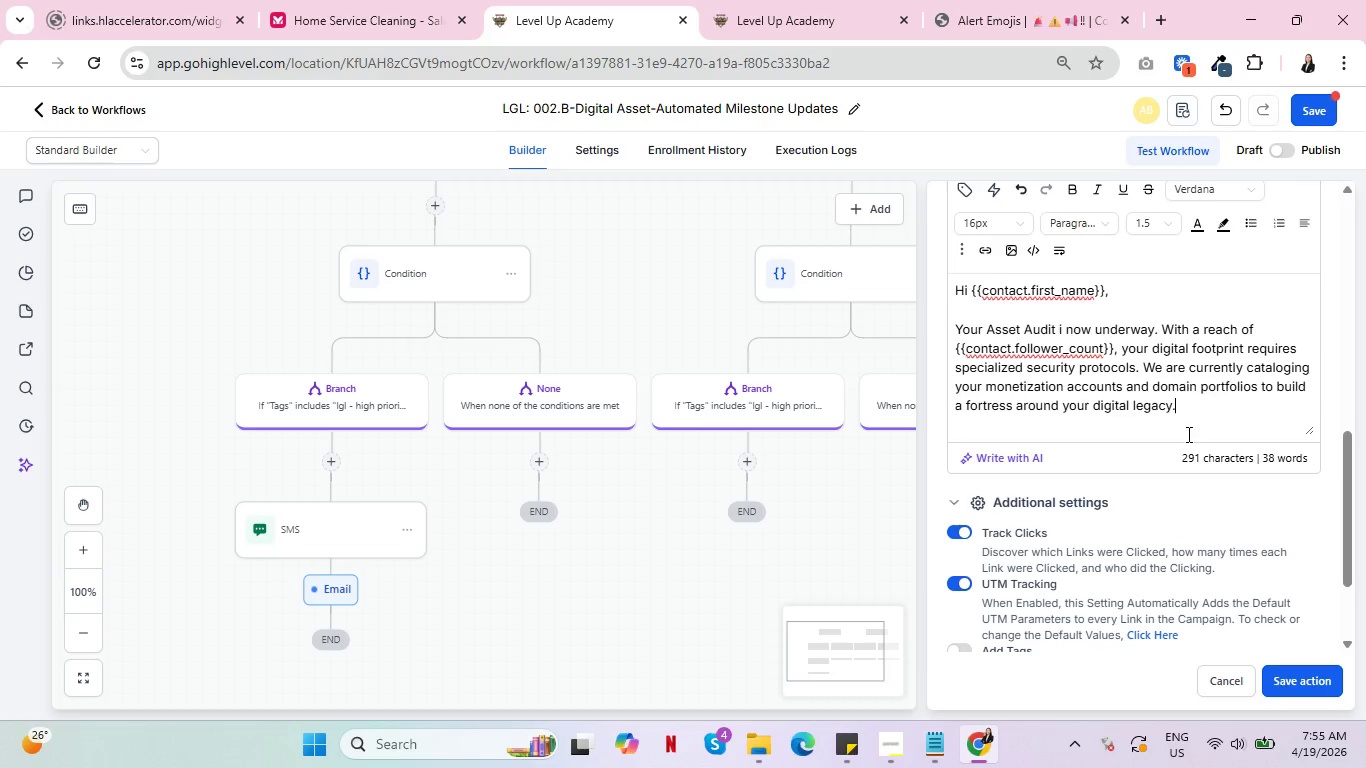 
left_click([540, 465])
 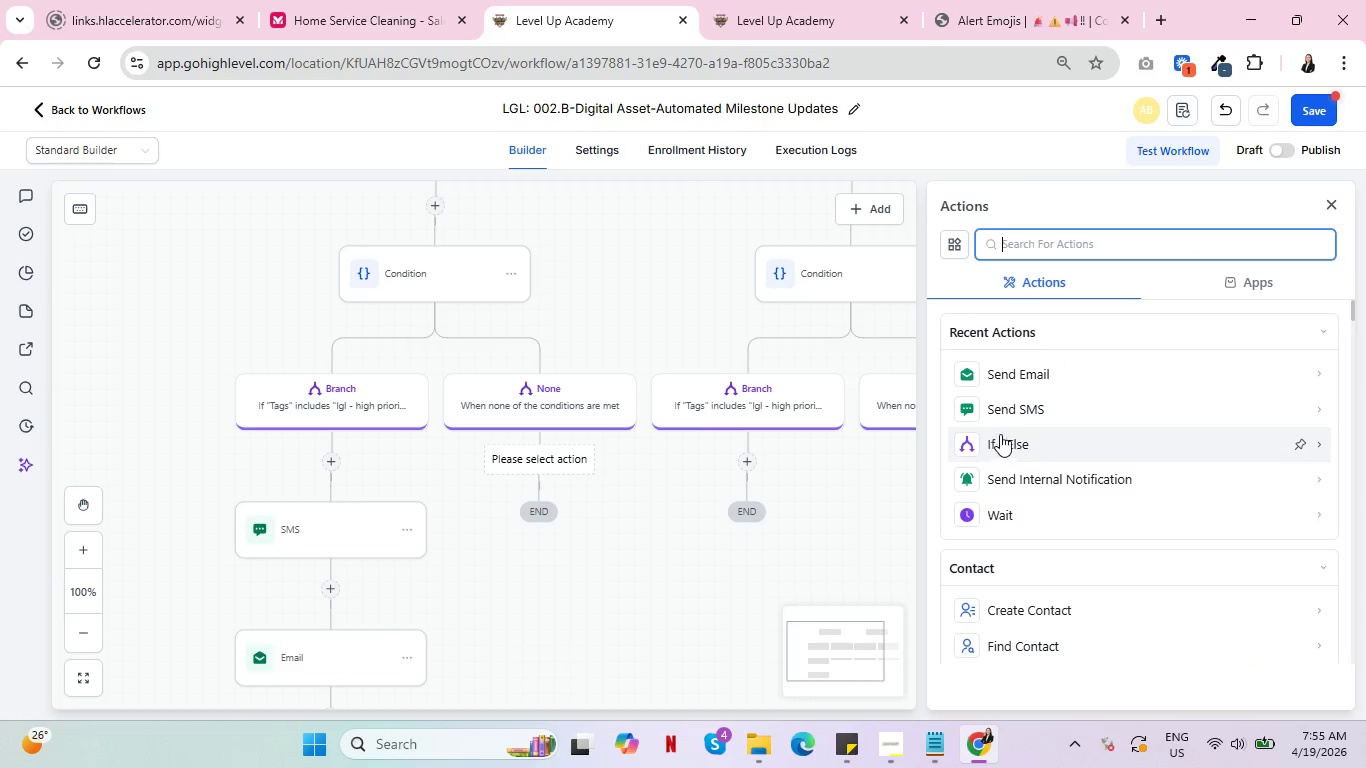 
left_click([1041, 404])
 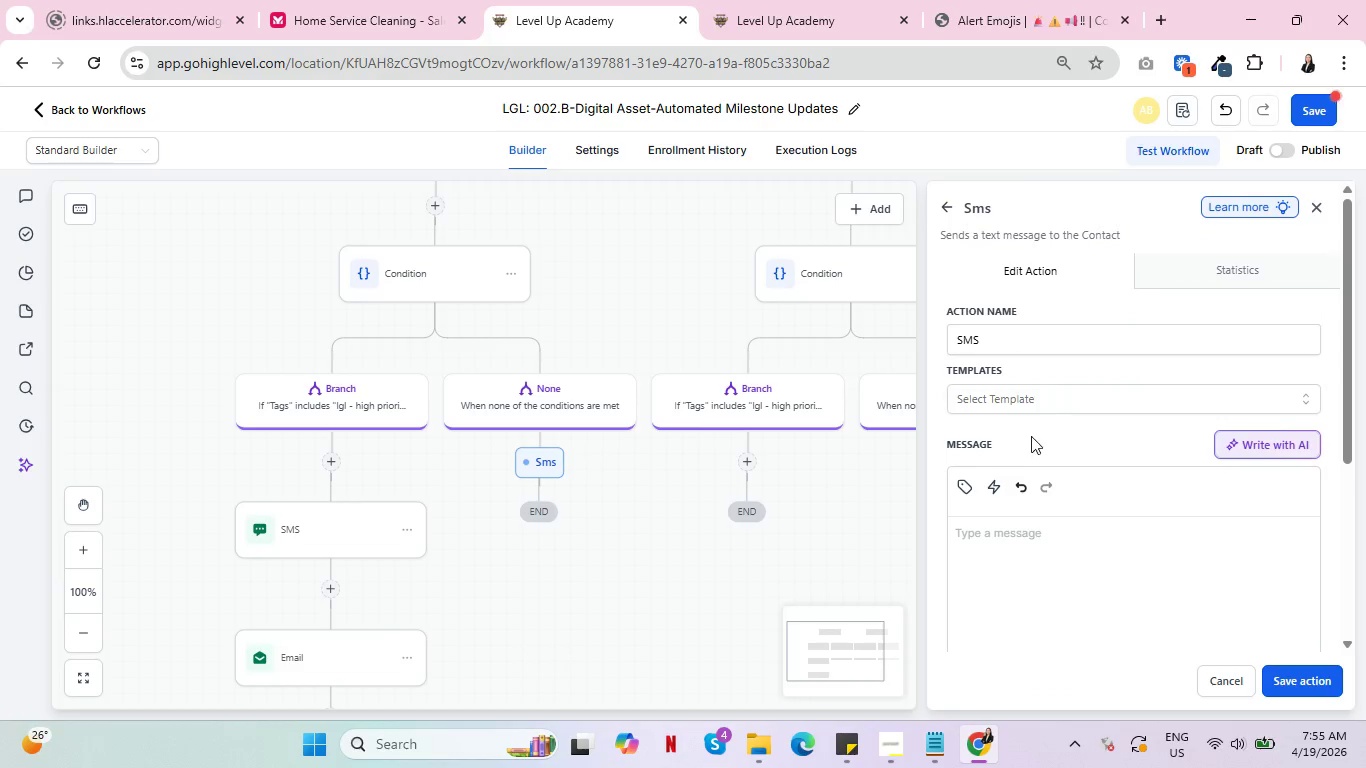 
left_click([1035, 560])
 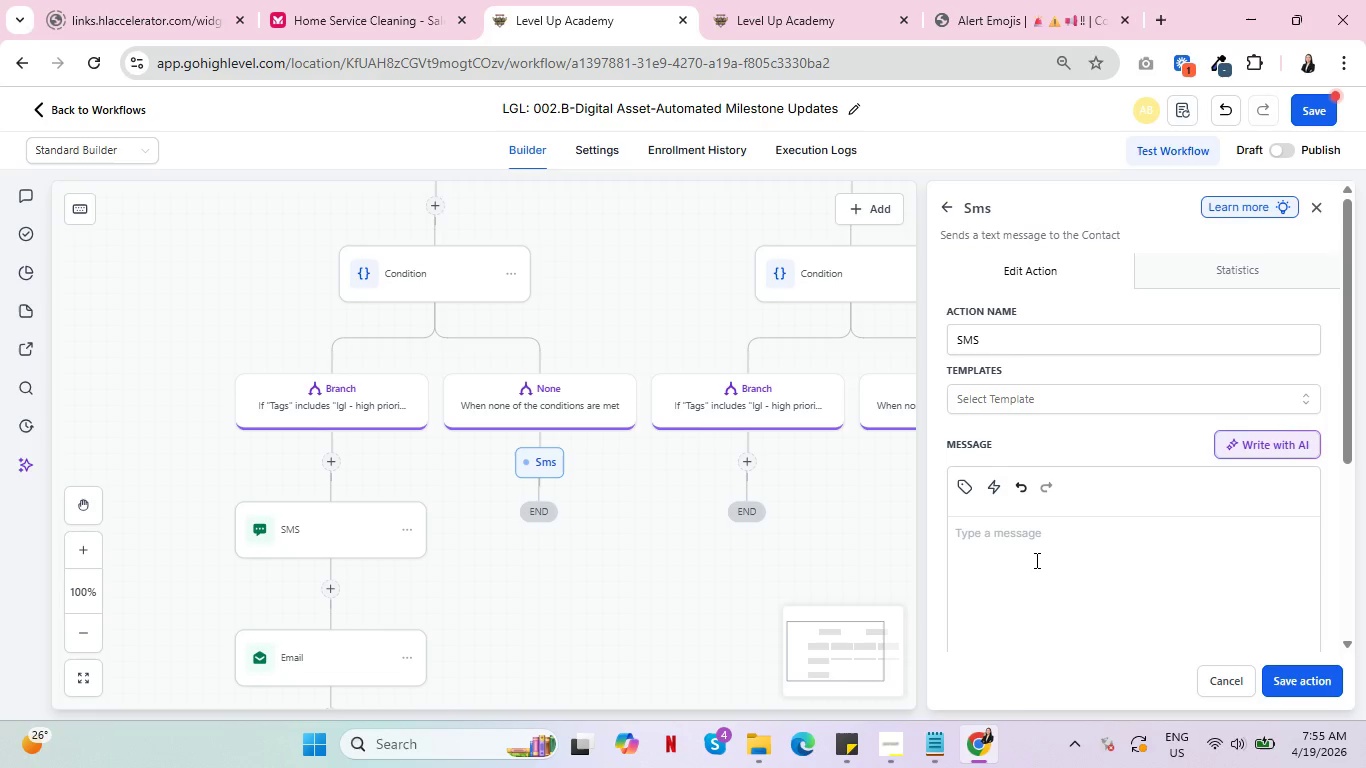 
wait(5.12)
 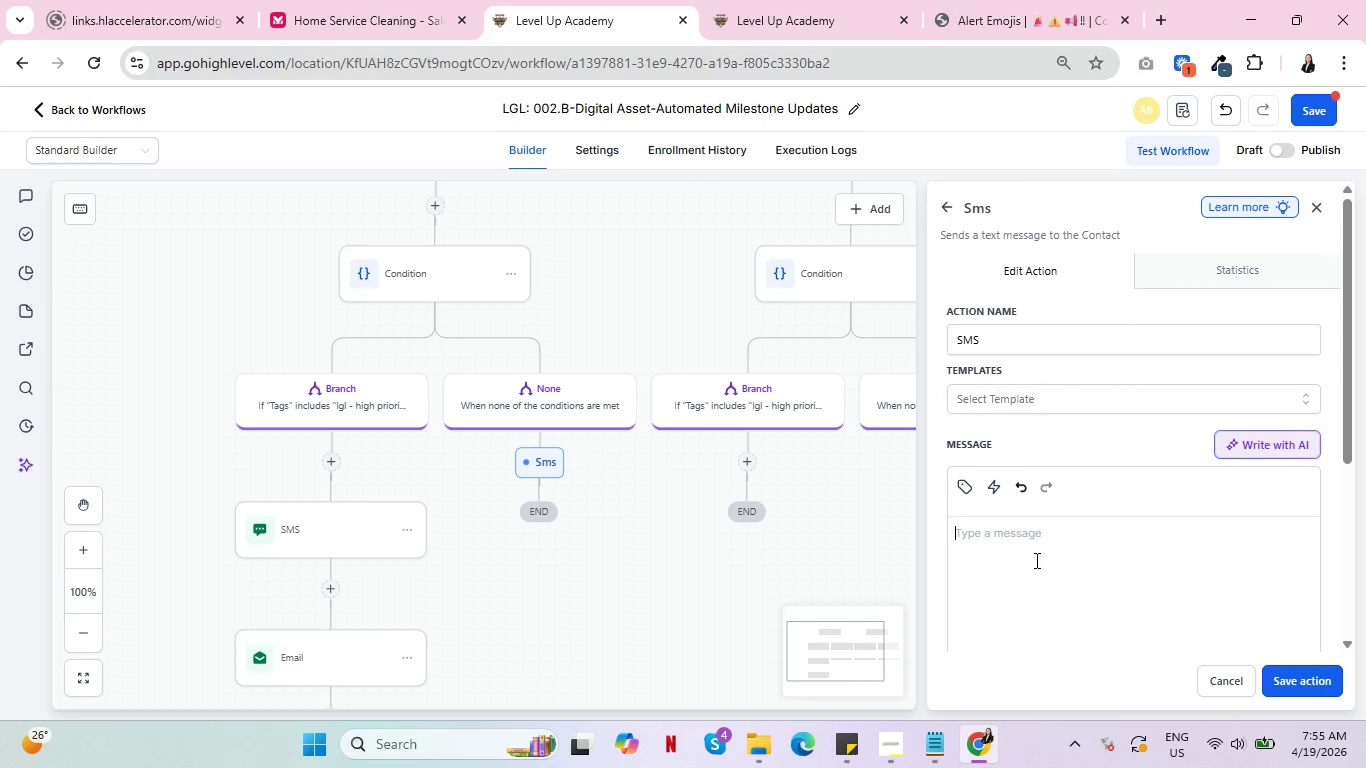 
left_click([1234, 681])
 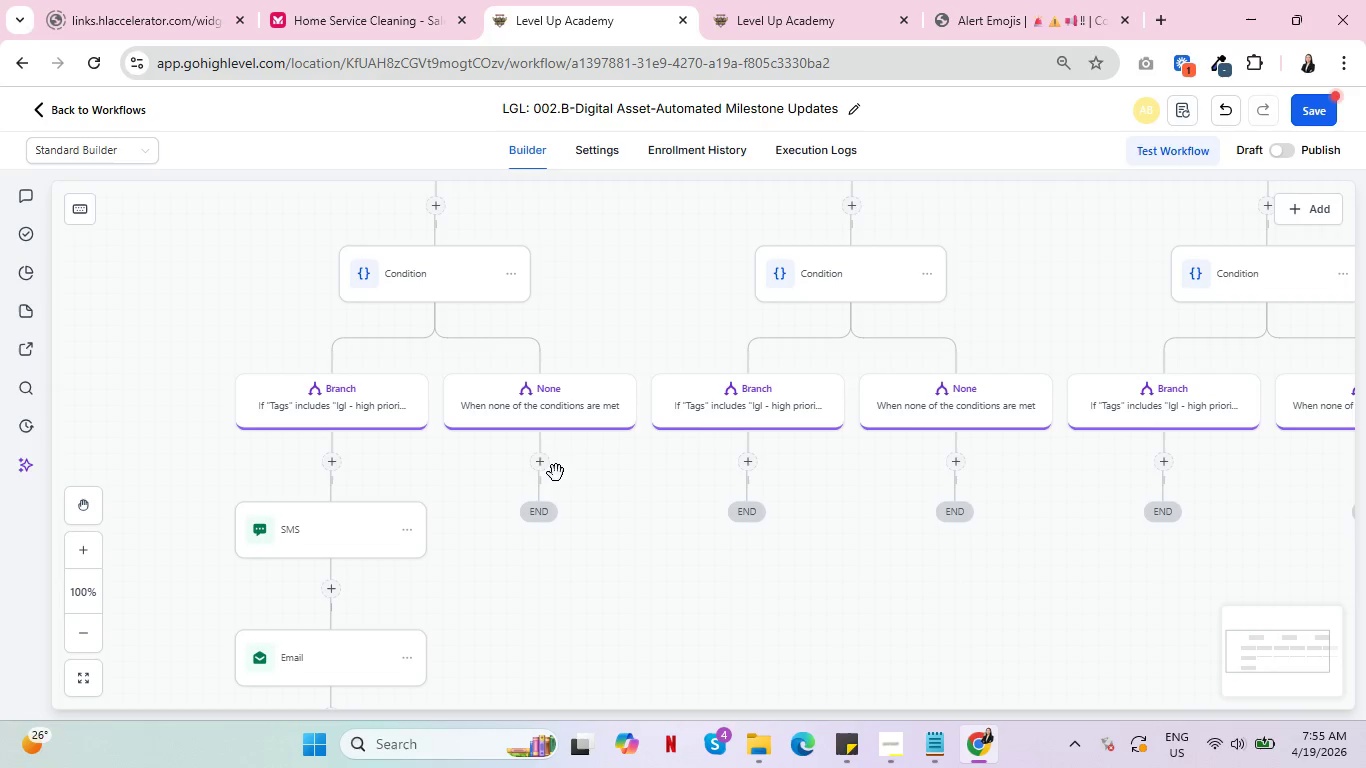 
left_click([545, 466])
 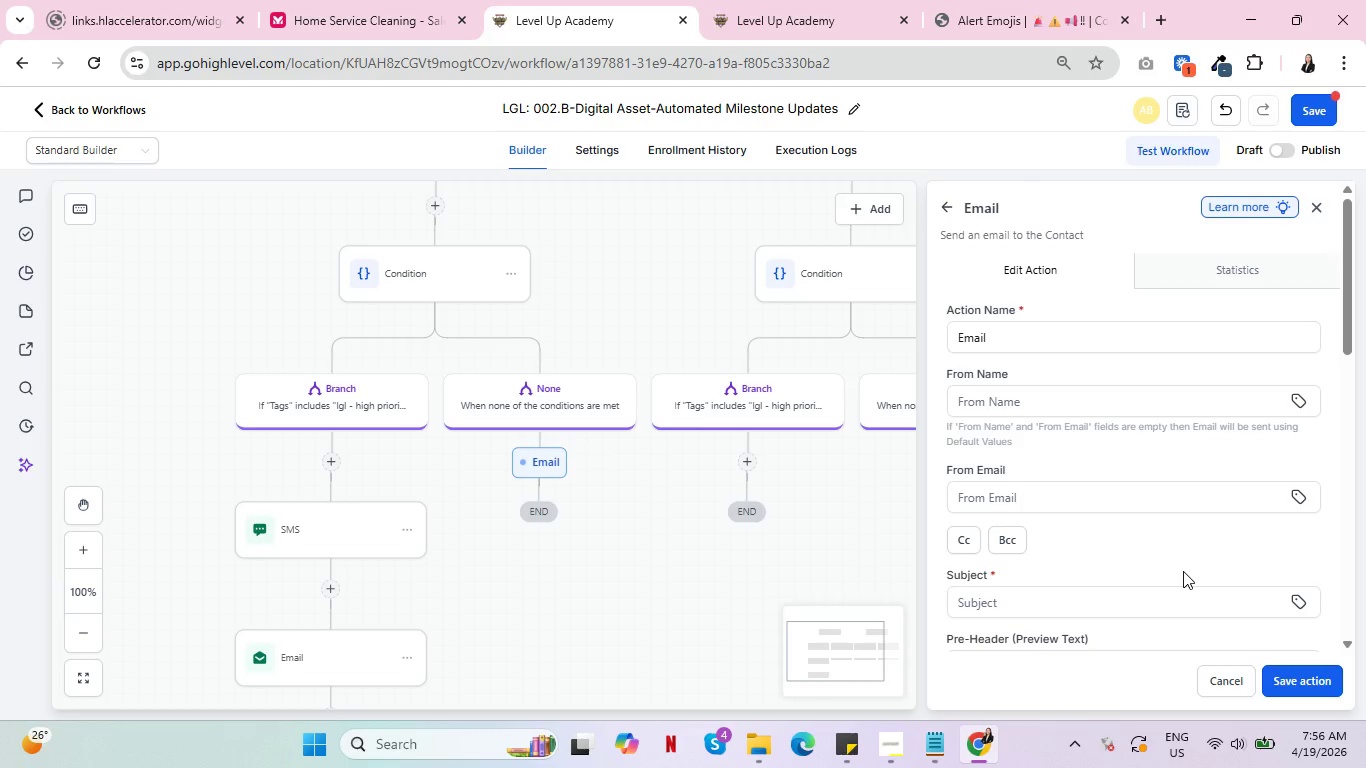 
wait(10.2)
 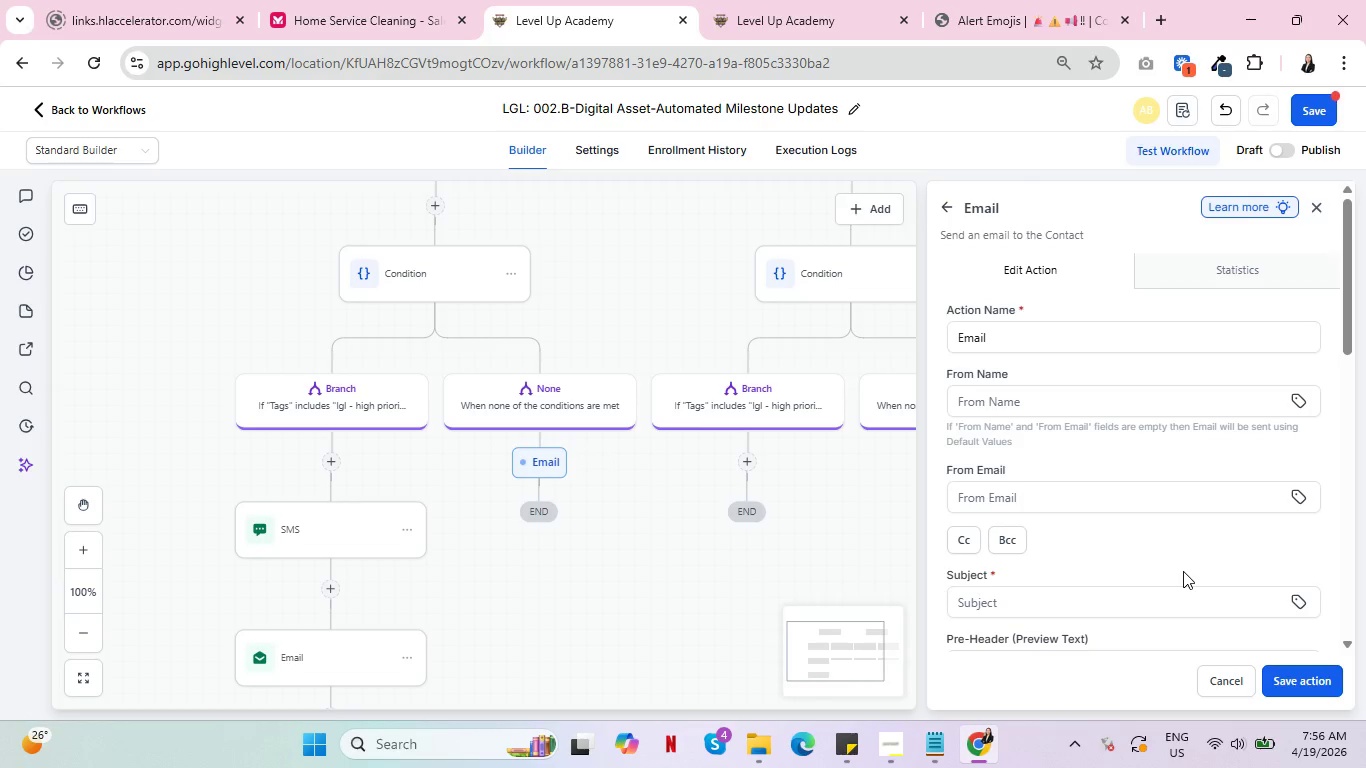 
scroll: coordinate [1072, 438], scroll_direction: down, amount: 2.0
 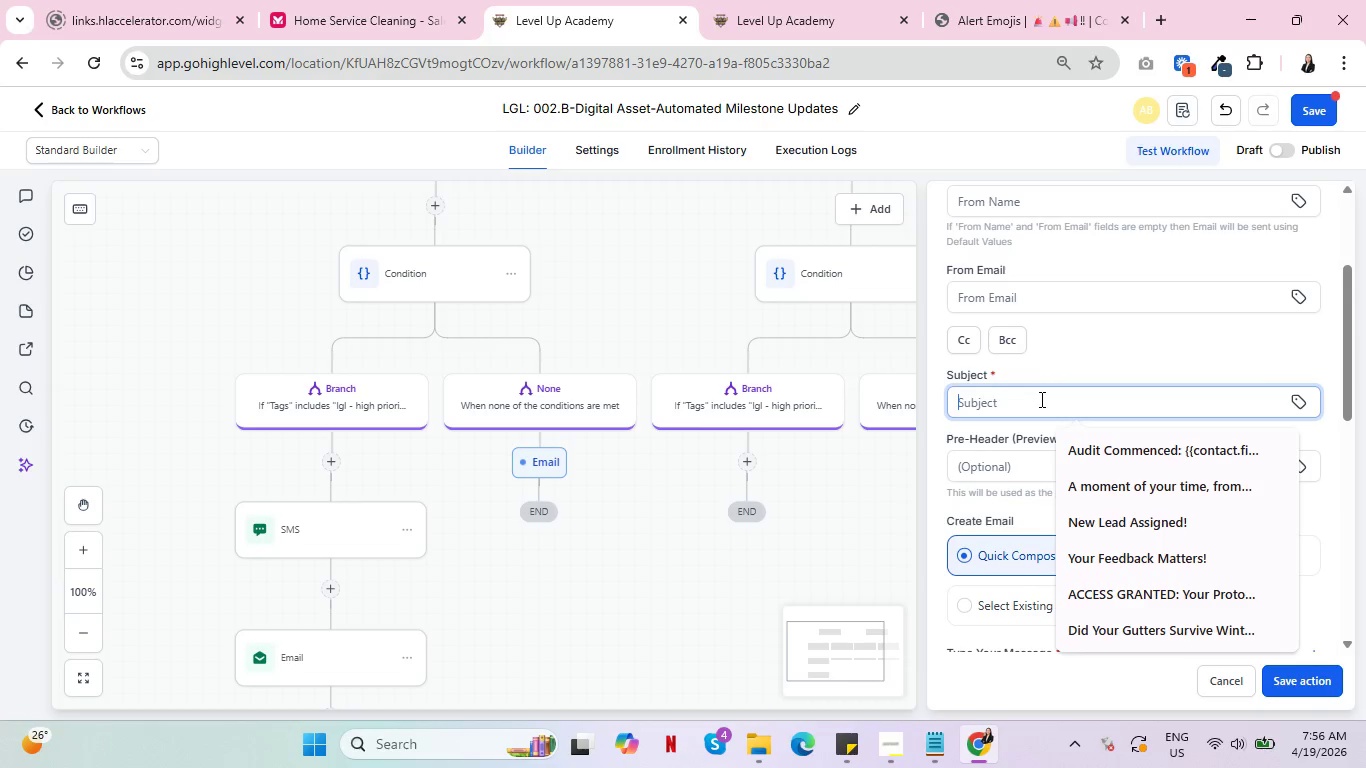 
wait(6.5)
 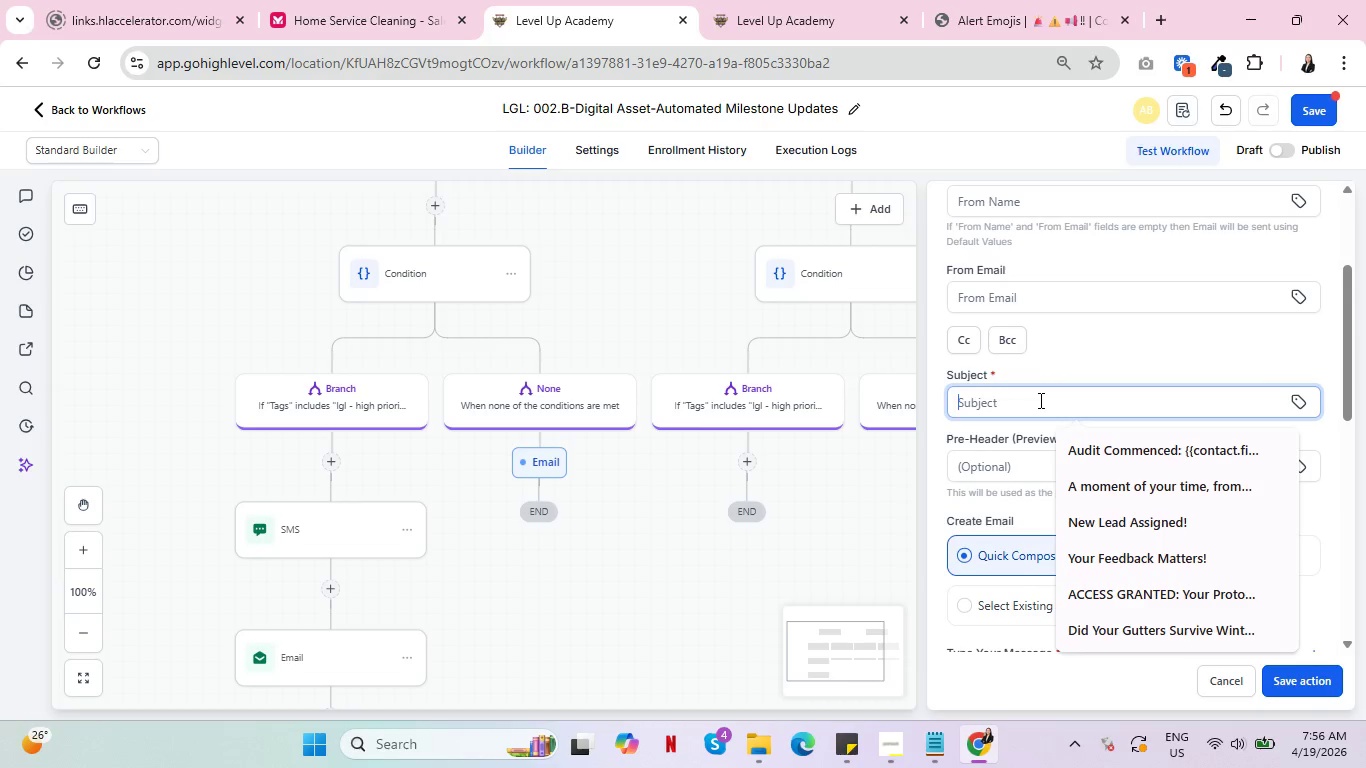 
type(Safeguarding )
 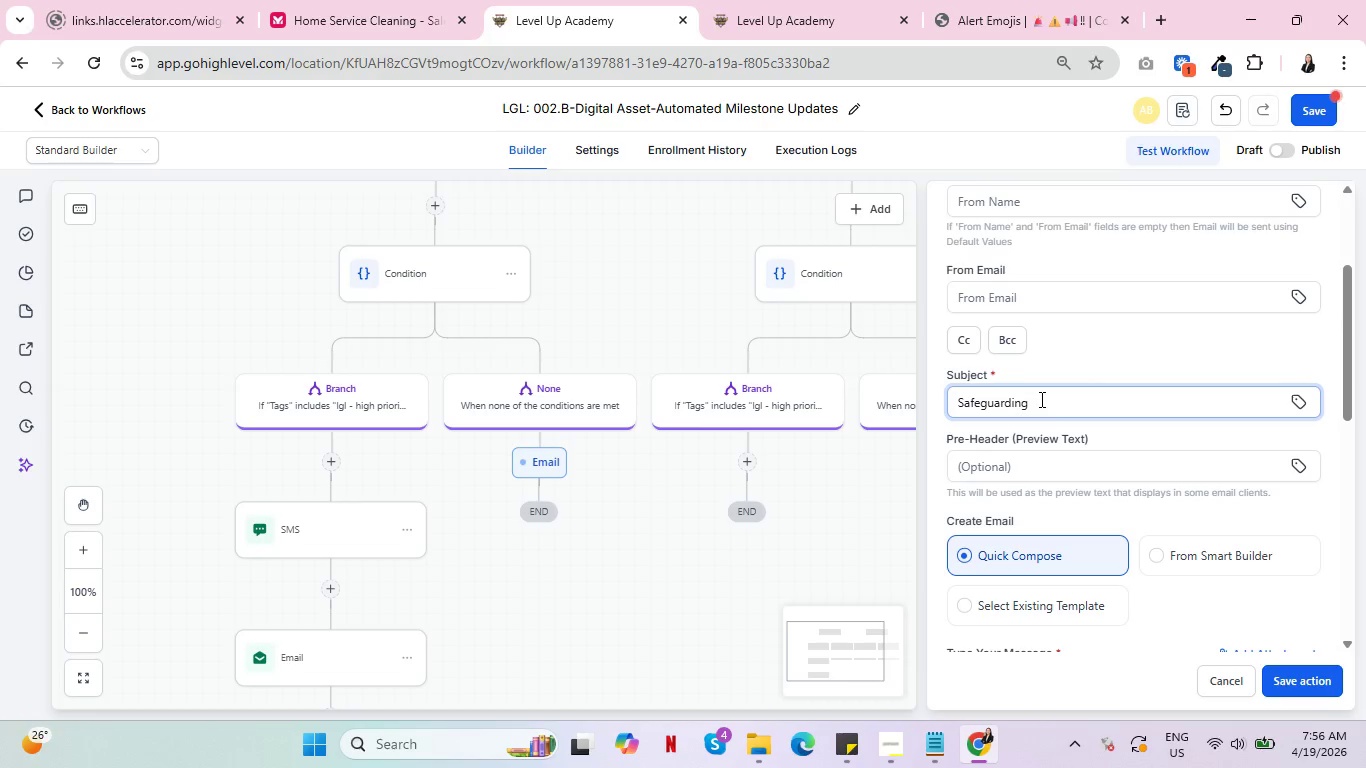 
wait(16.59)
 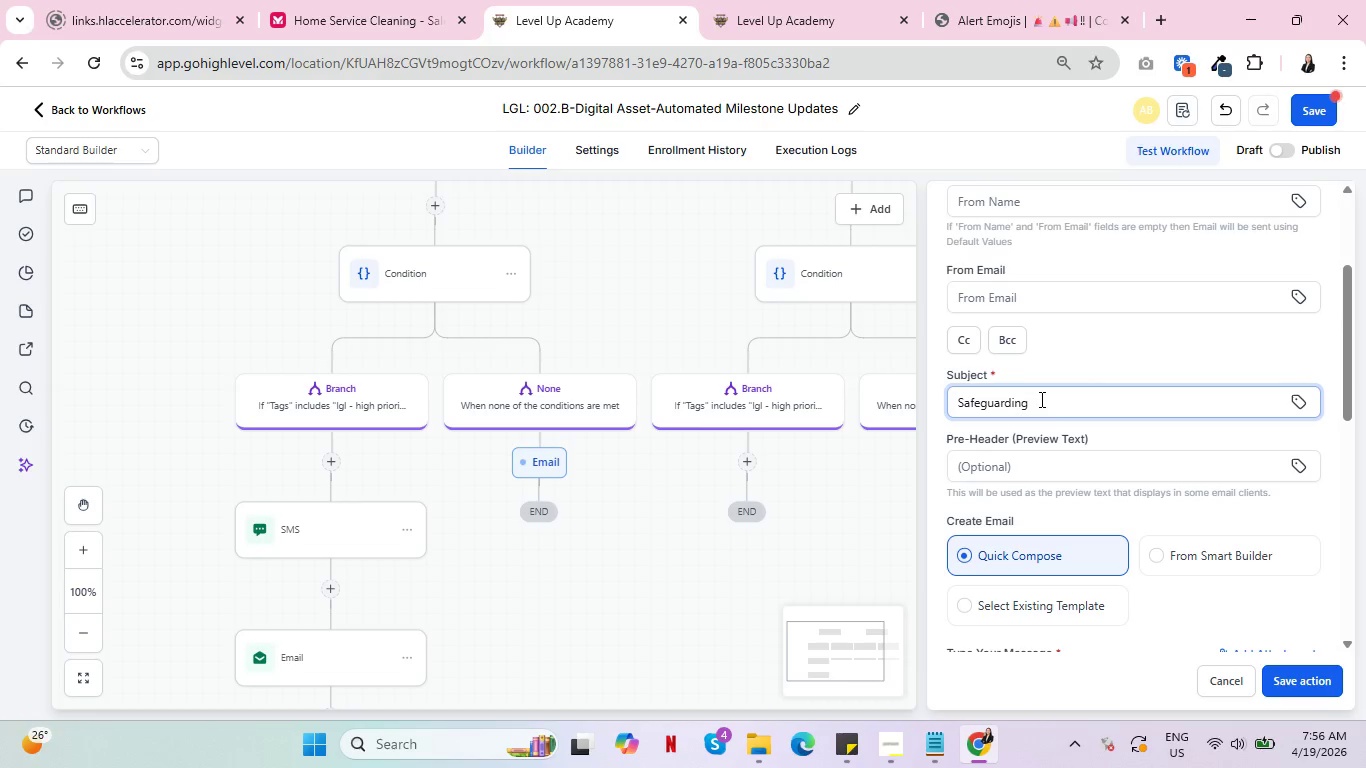 
key(Control+ControlLeft)
 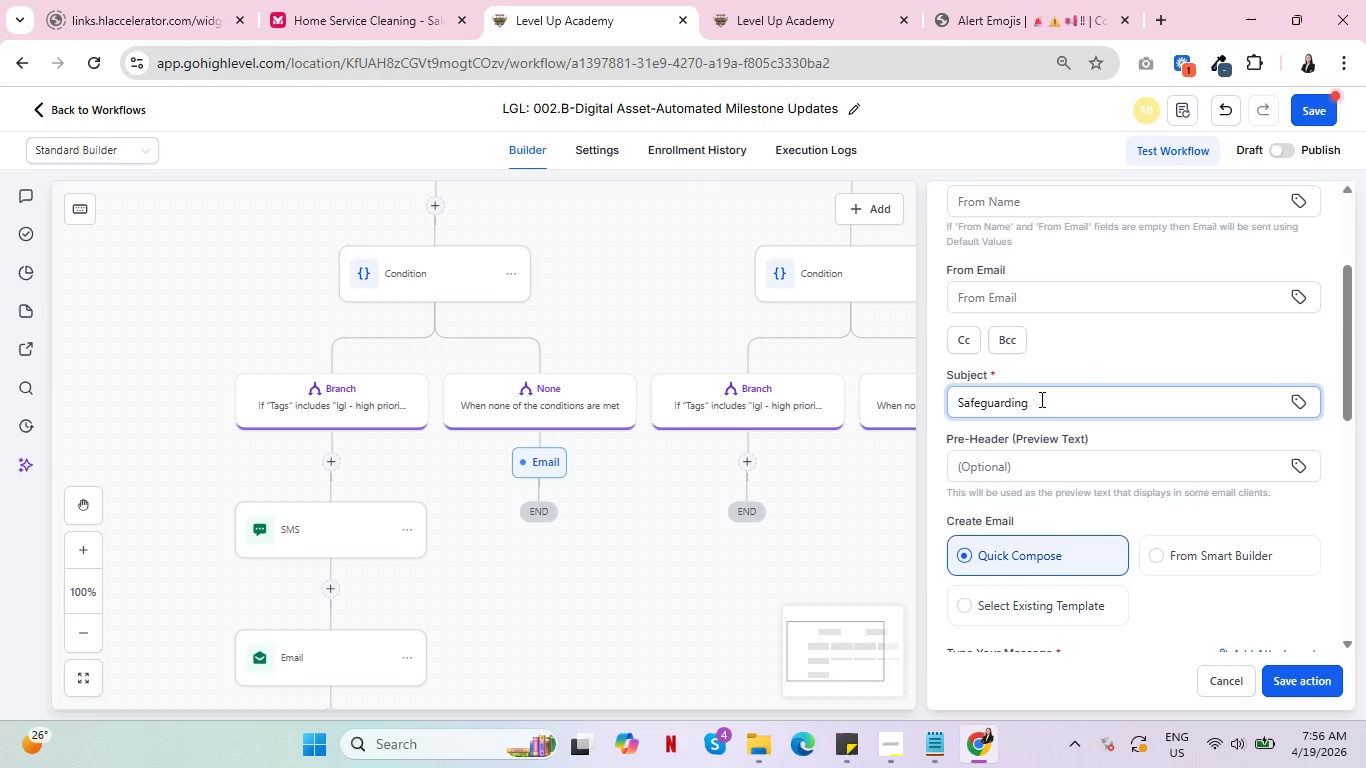 
key(Control+ControlLeft)
 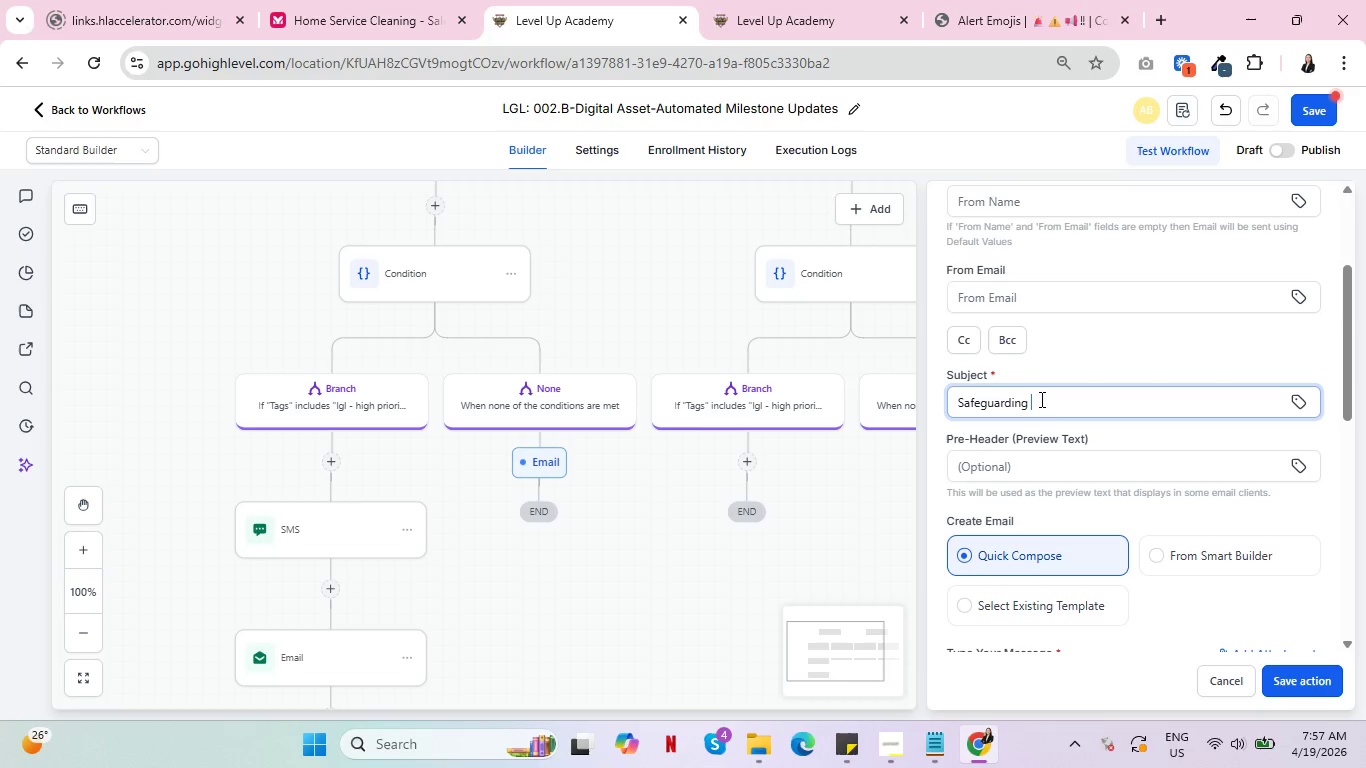 
wait(68.95)
 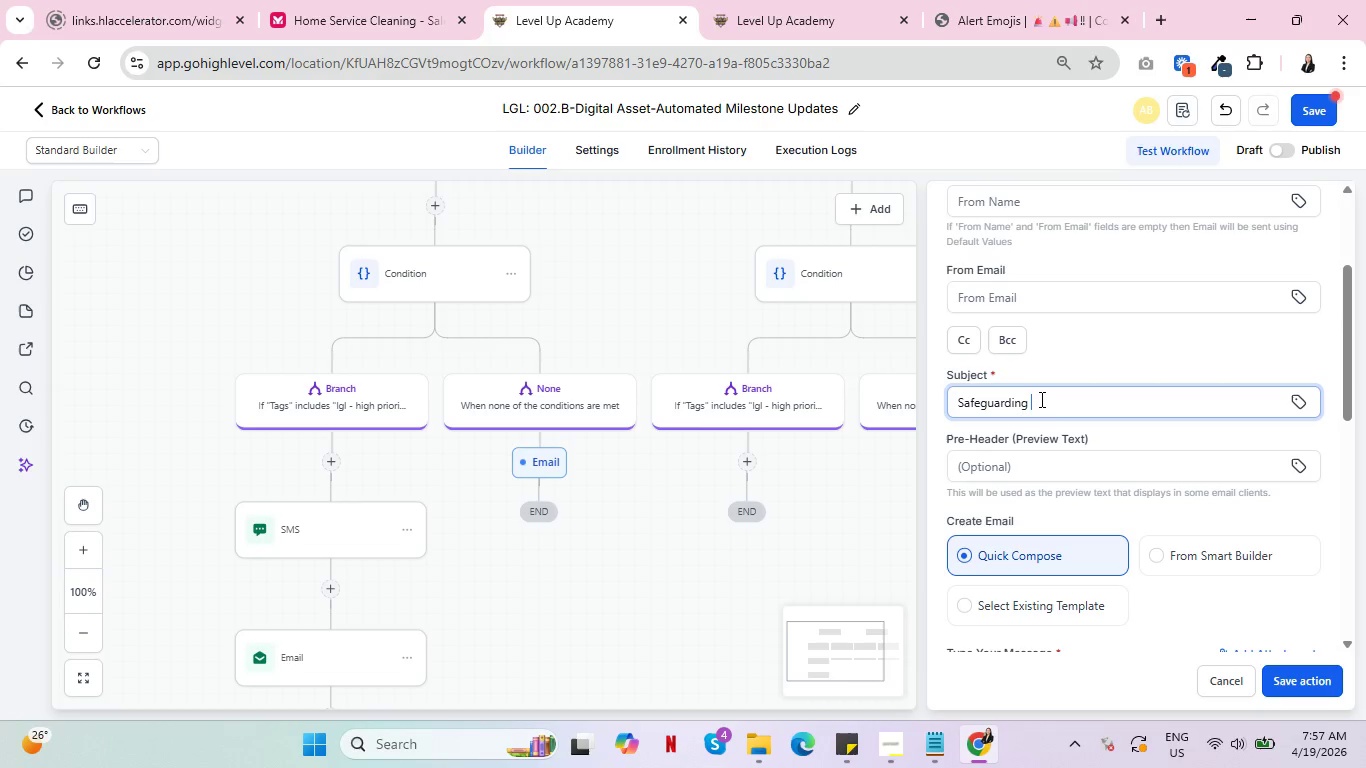 
type(your )
 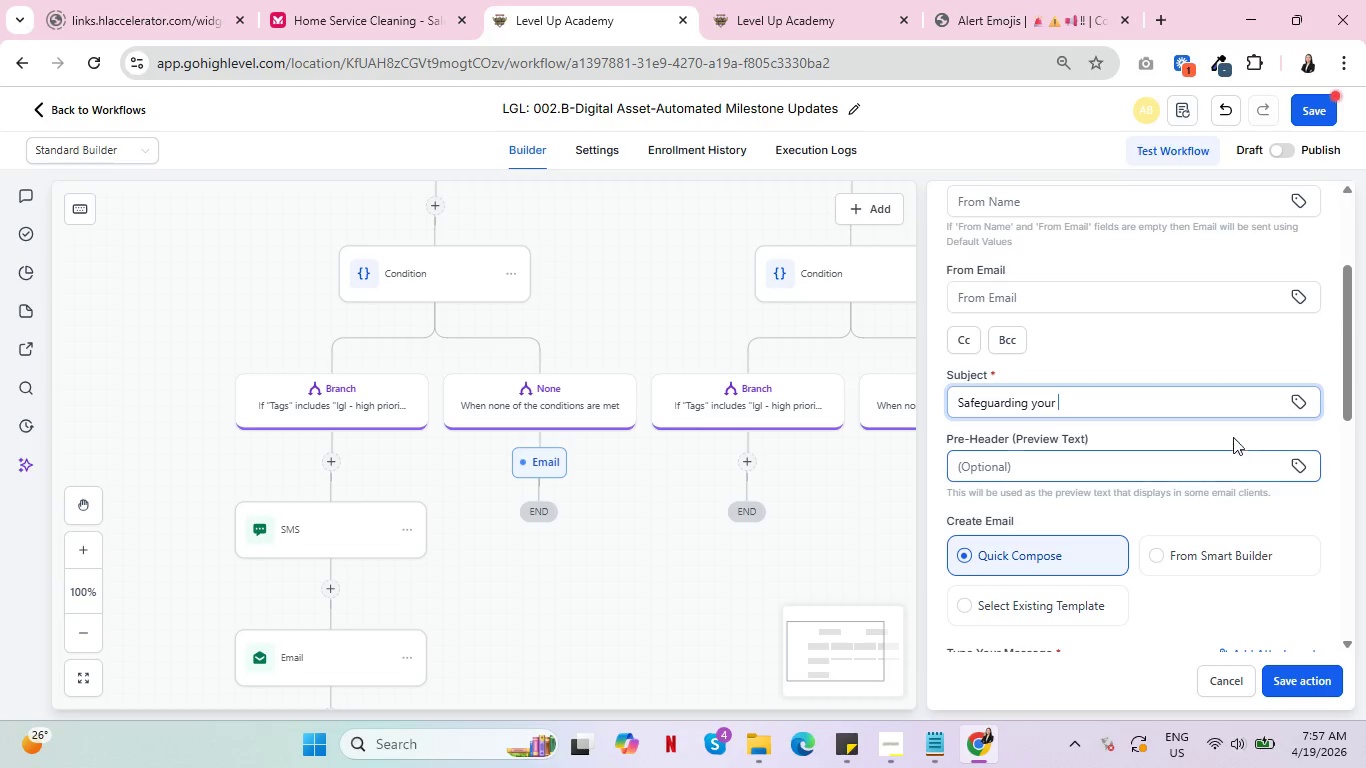 
left_click([1299, 396])
 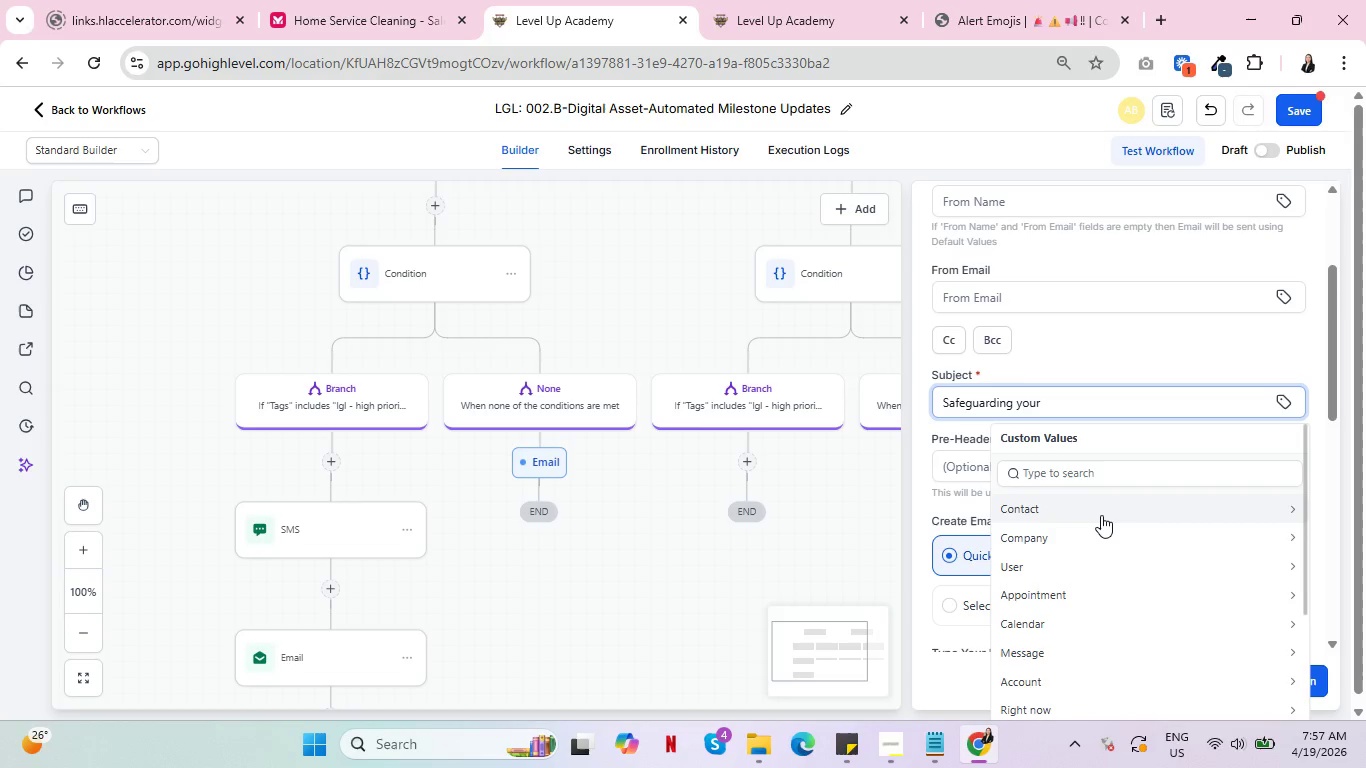 
left_click([1101, 515])
 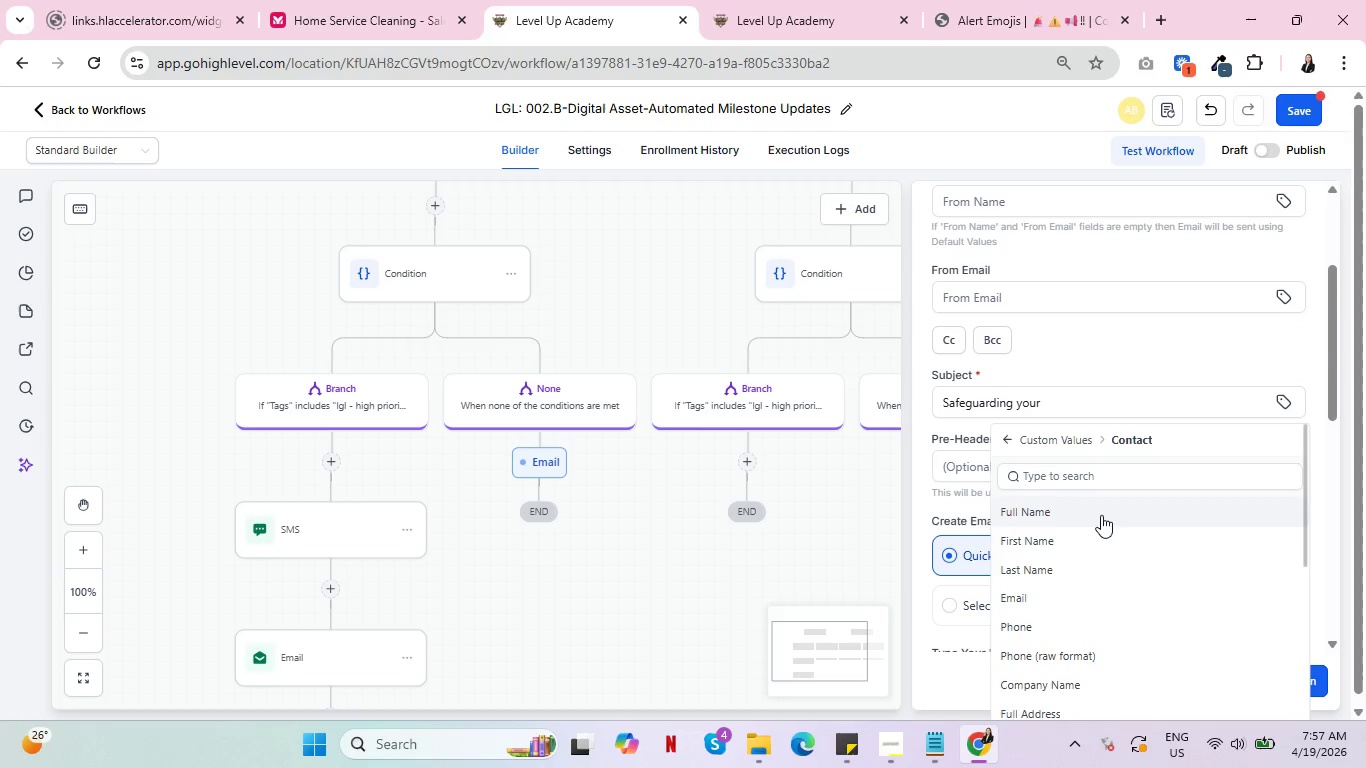 
scroll: coordinate [1116, 598], scroll_direction: down, amount: 9.0
 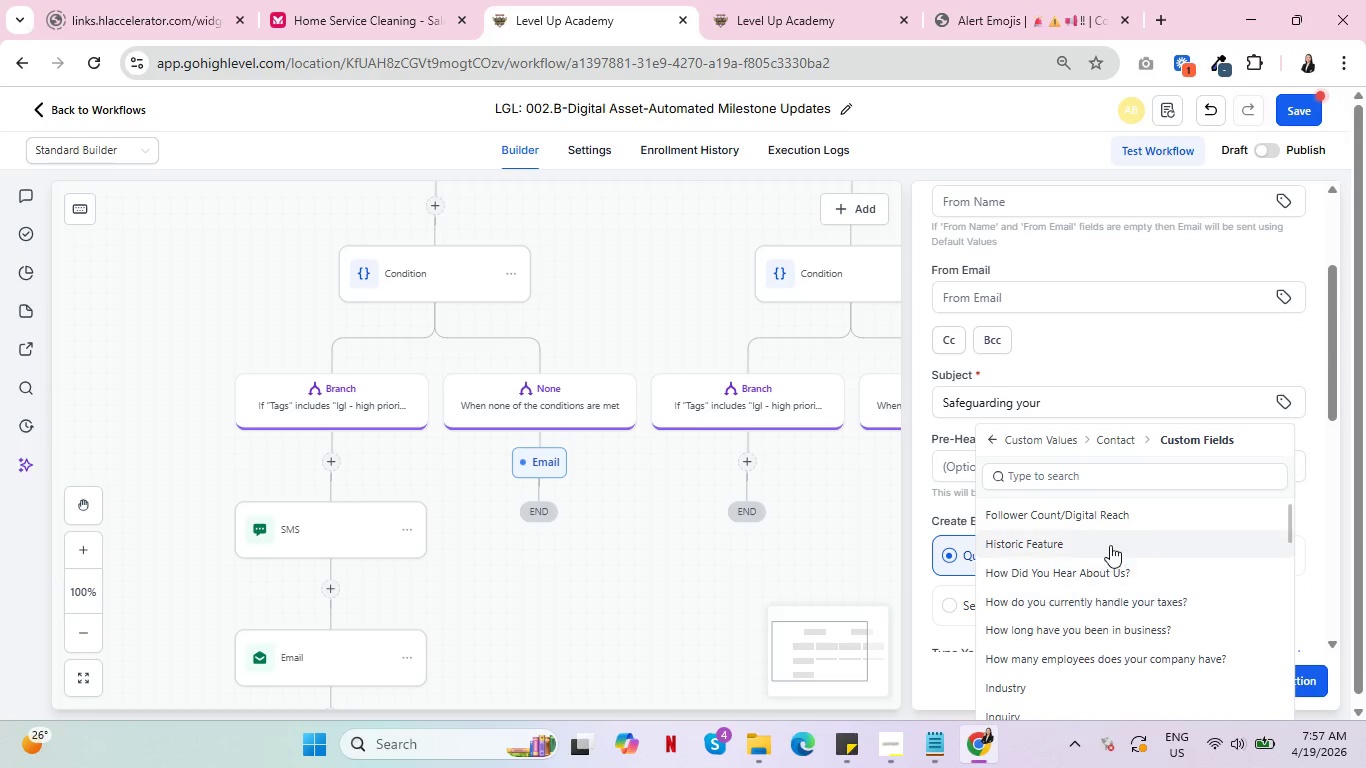 
scroll: coordinate [1111, 544], scroll_direction: up, amount: 4.0
 